 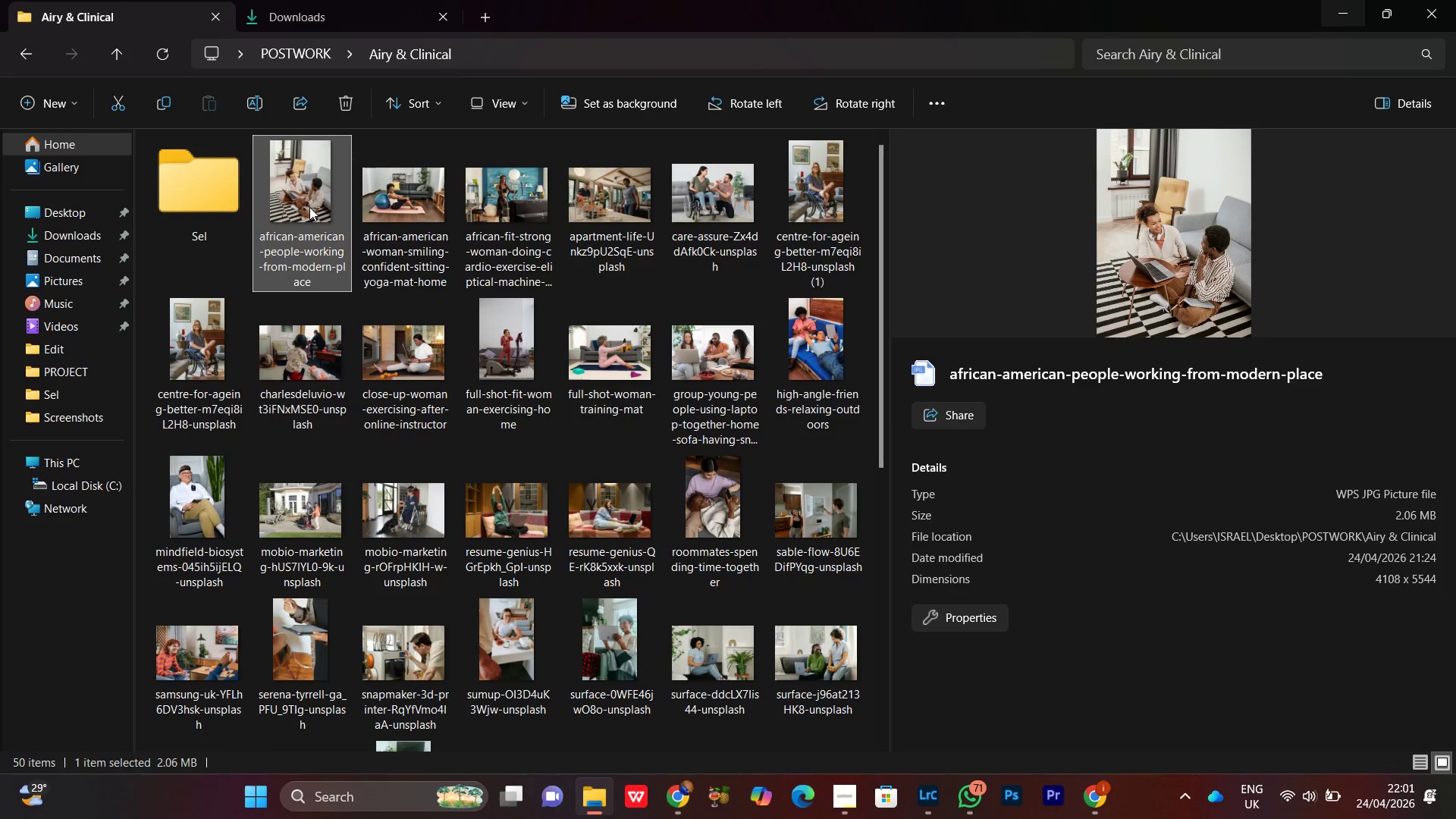 
left_click_drag(start_coordinate=[308, 213], to_coordinate=[204, 226])
 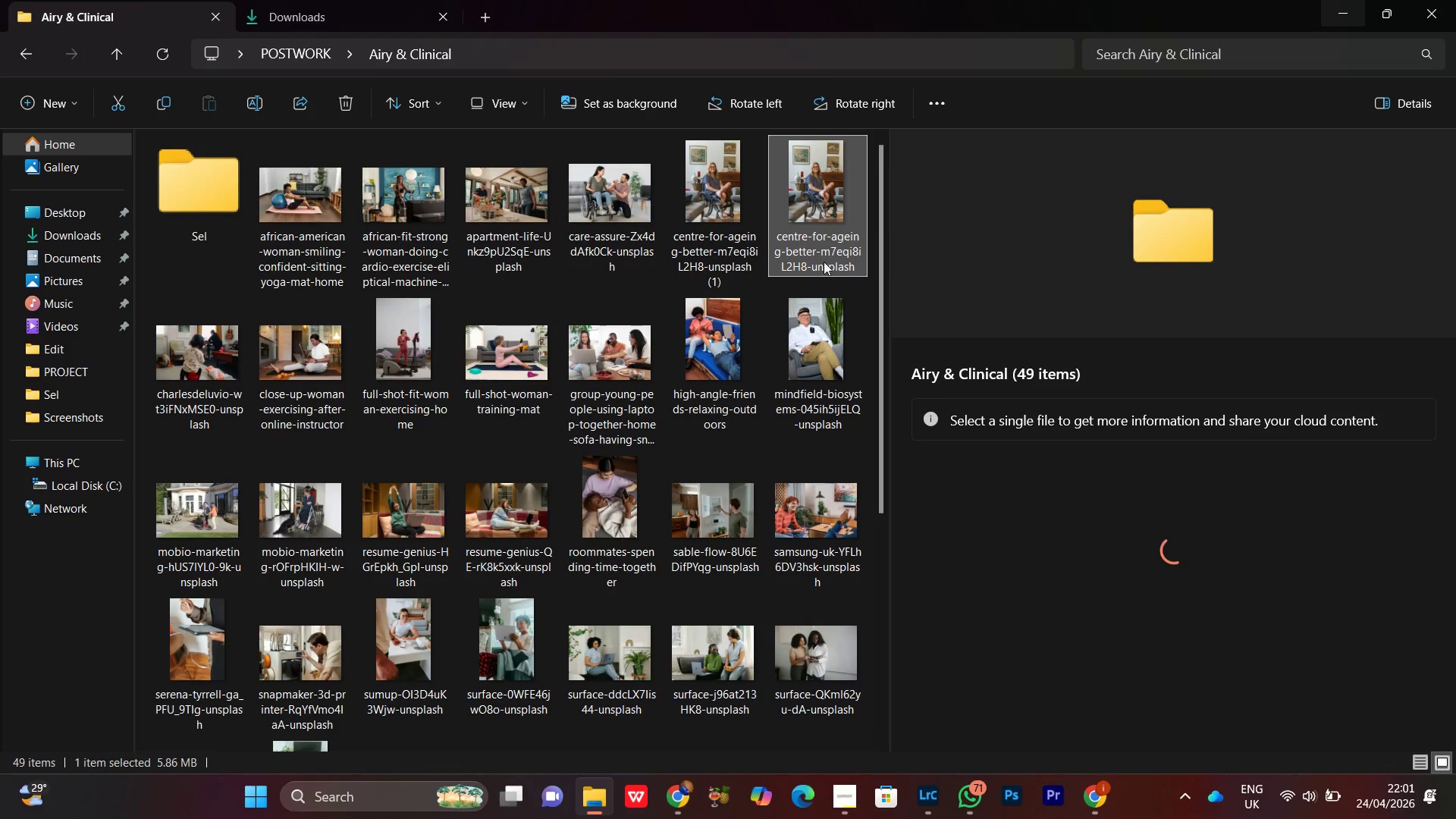 
left_click_drag(start_coordinate=[831, 200], to_coordinate=[215, 229])
 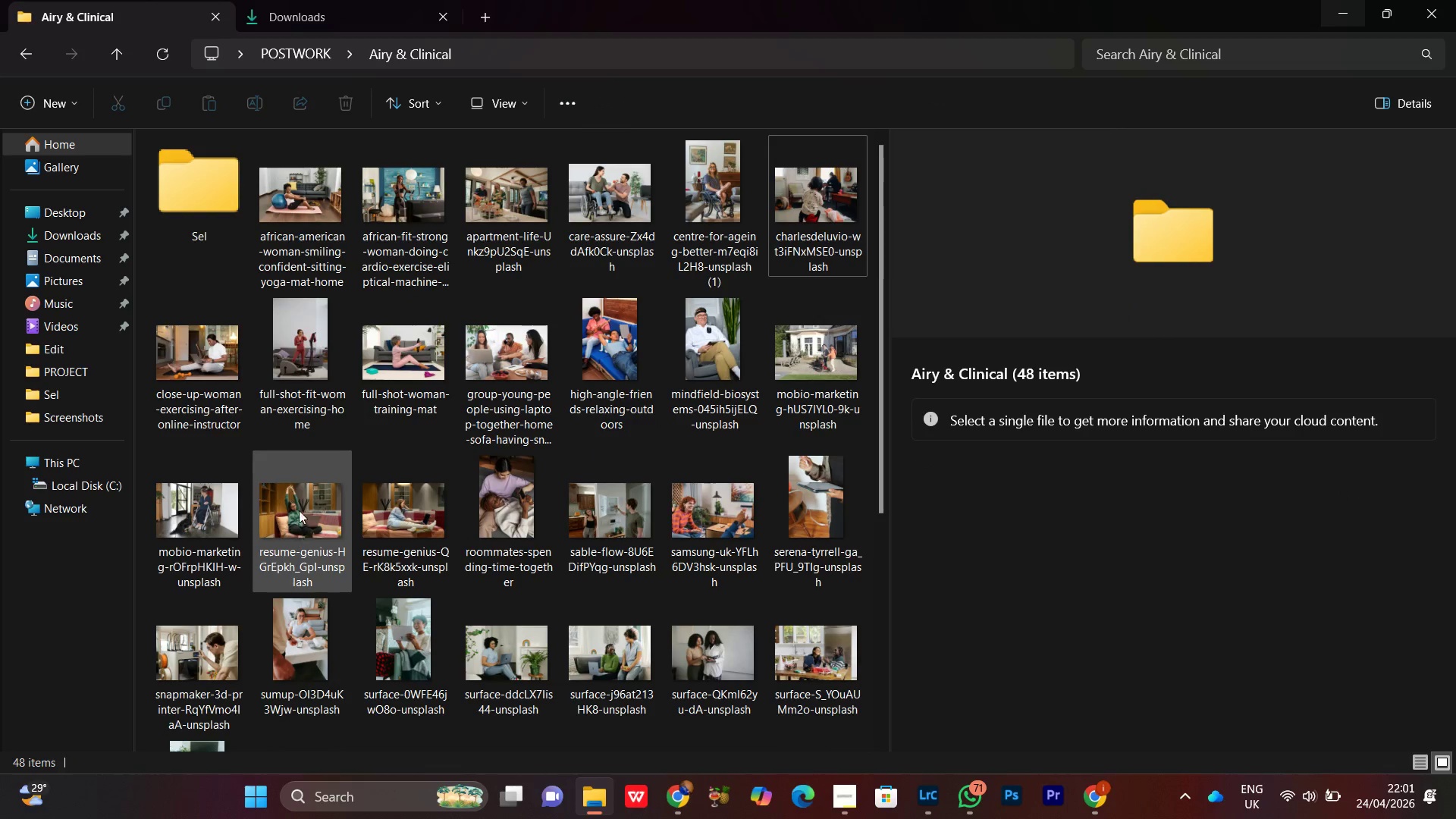 
left_click([218, 531])
 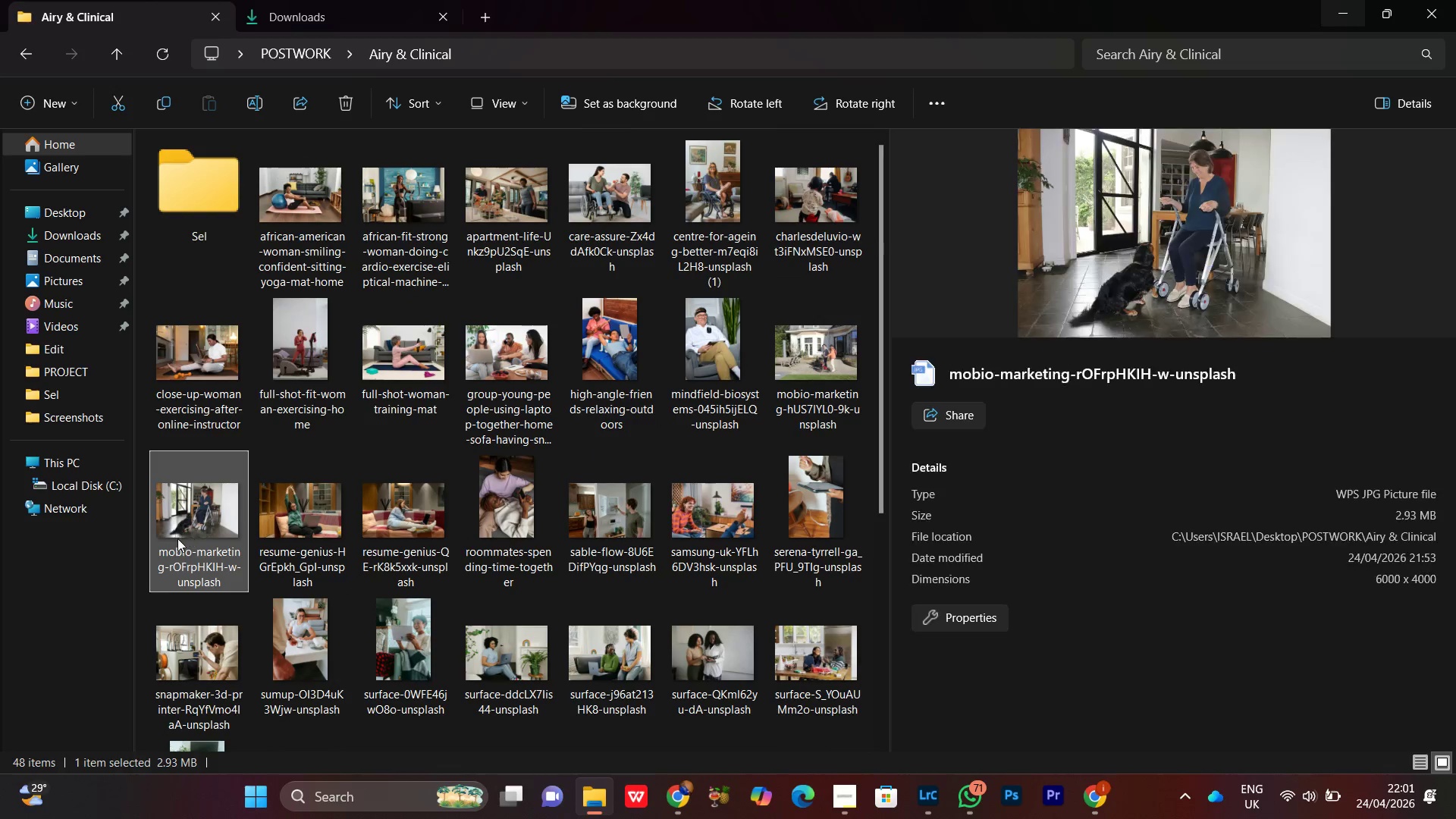 
left_click_drag(start_coordinate=[161, 547], to_coordinate=[196, 214])
 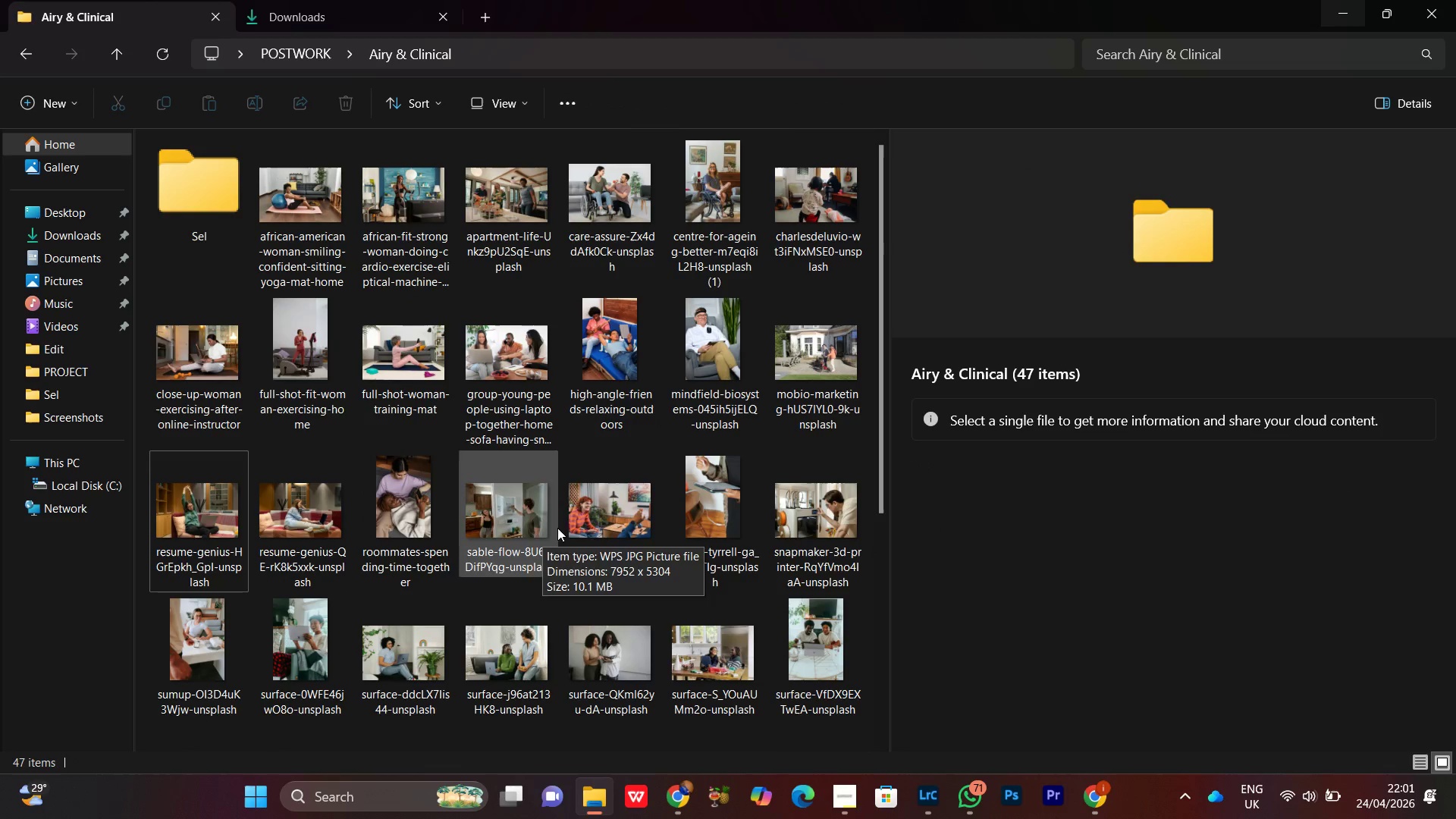 
mouse_move([407, 404])
 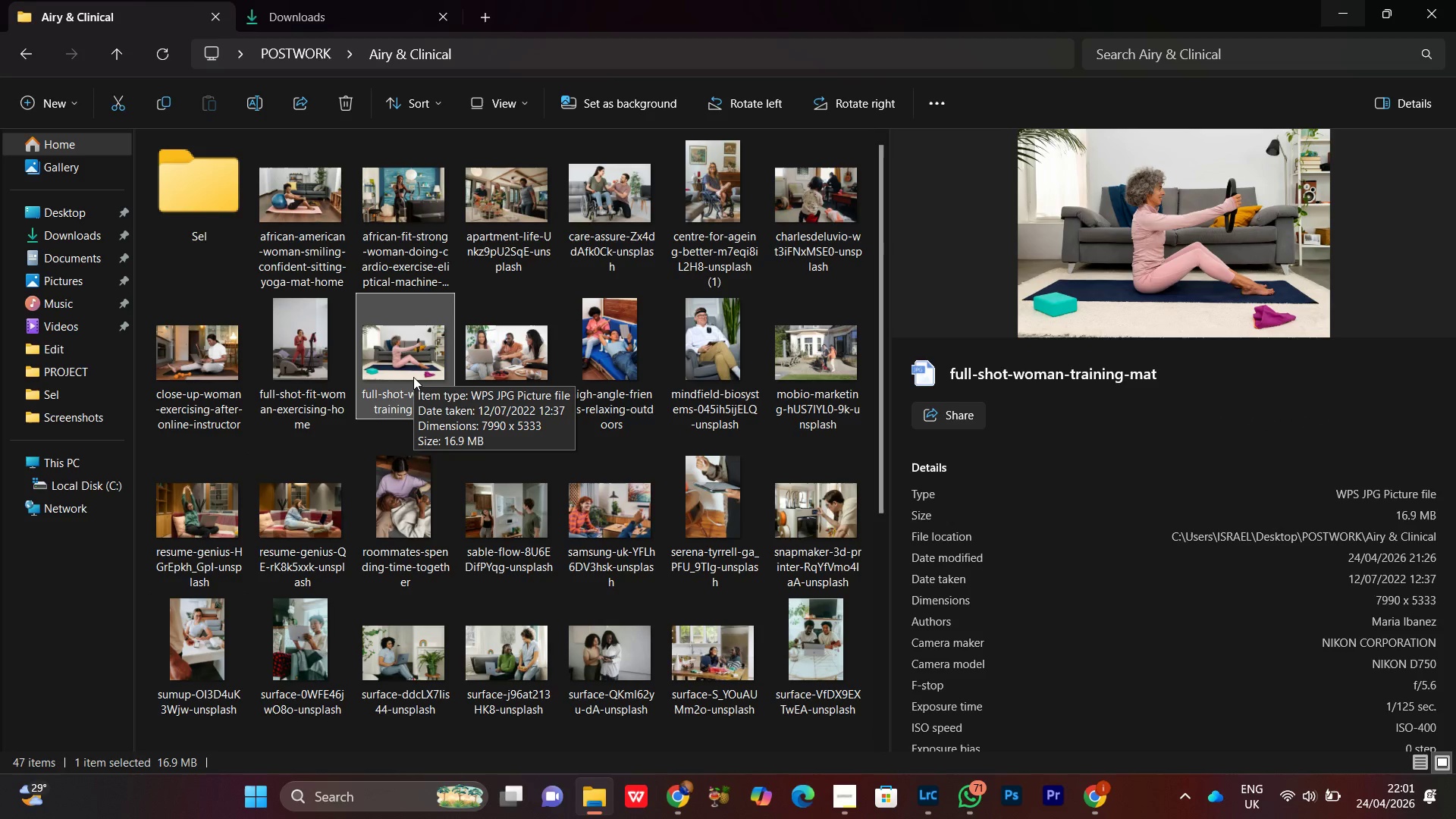 
left_click_drag(start_coordinate=[413, 375], to_coordinate=[193, 234])
 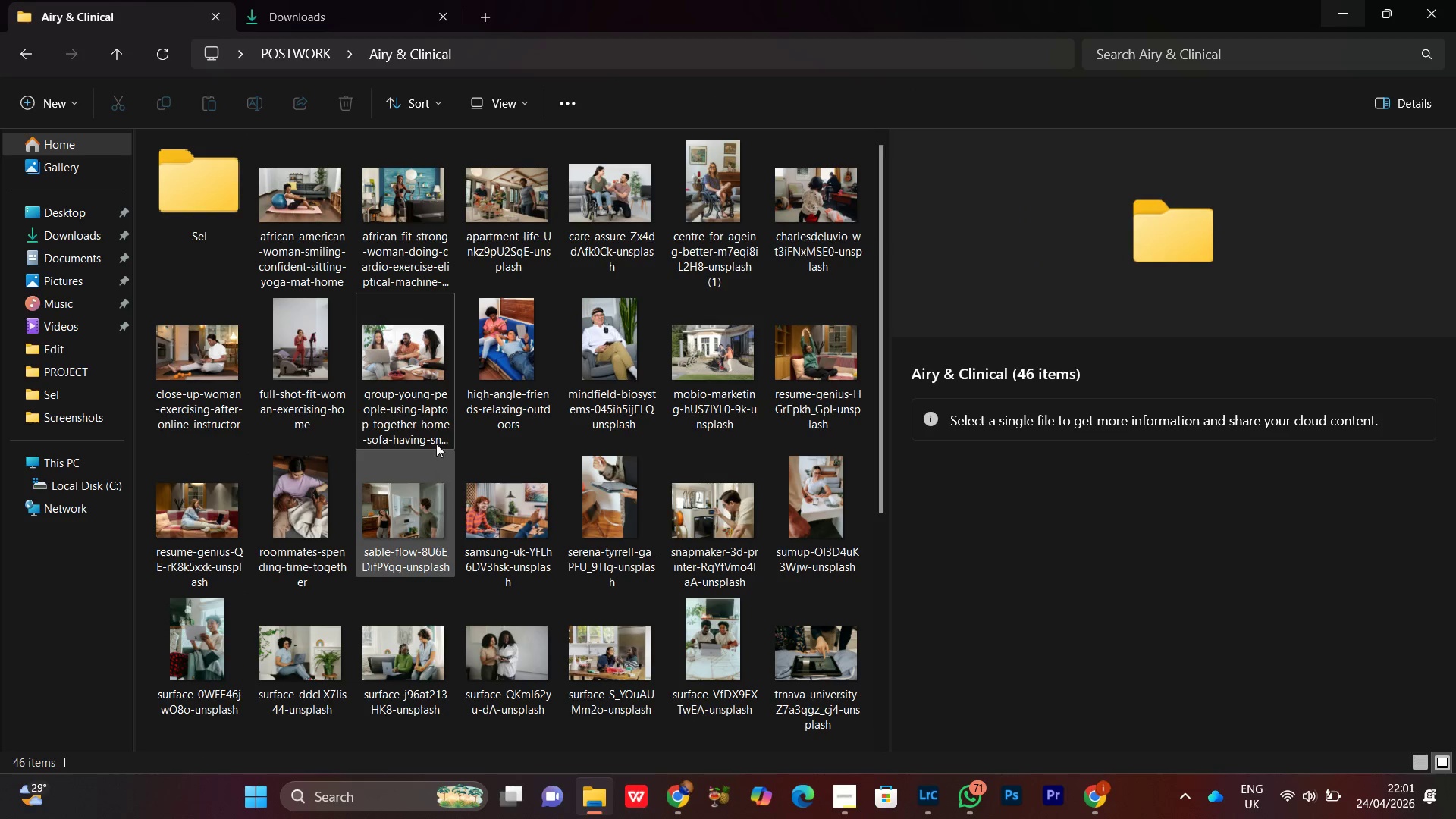 
left_click([406, 396])
 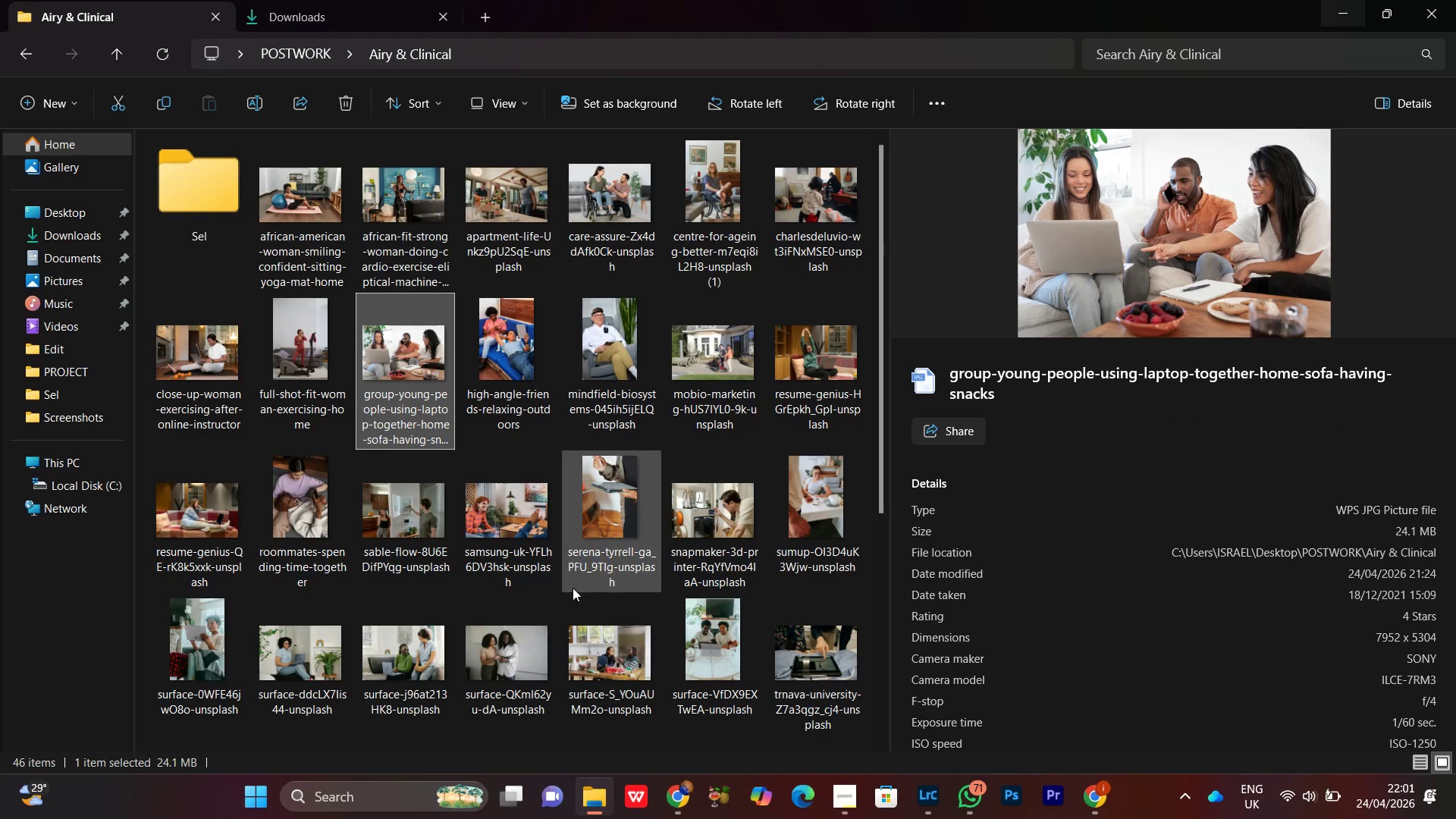 
left_click([485, 518])
 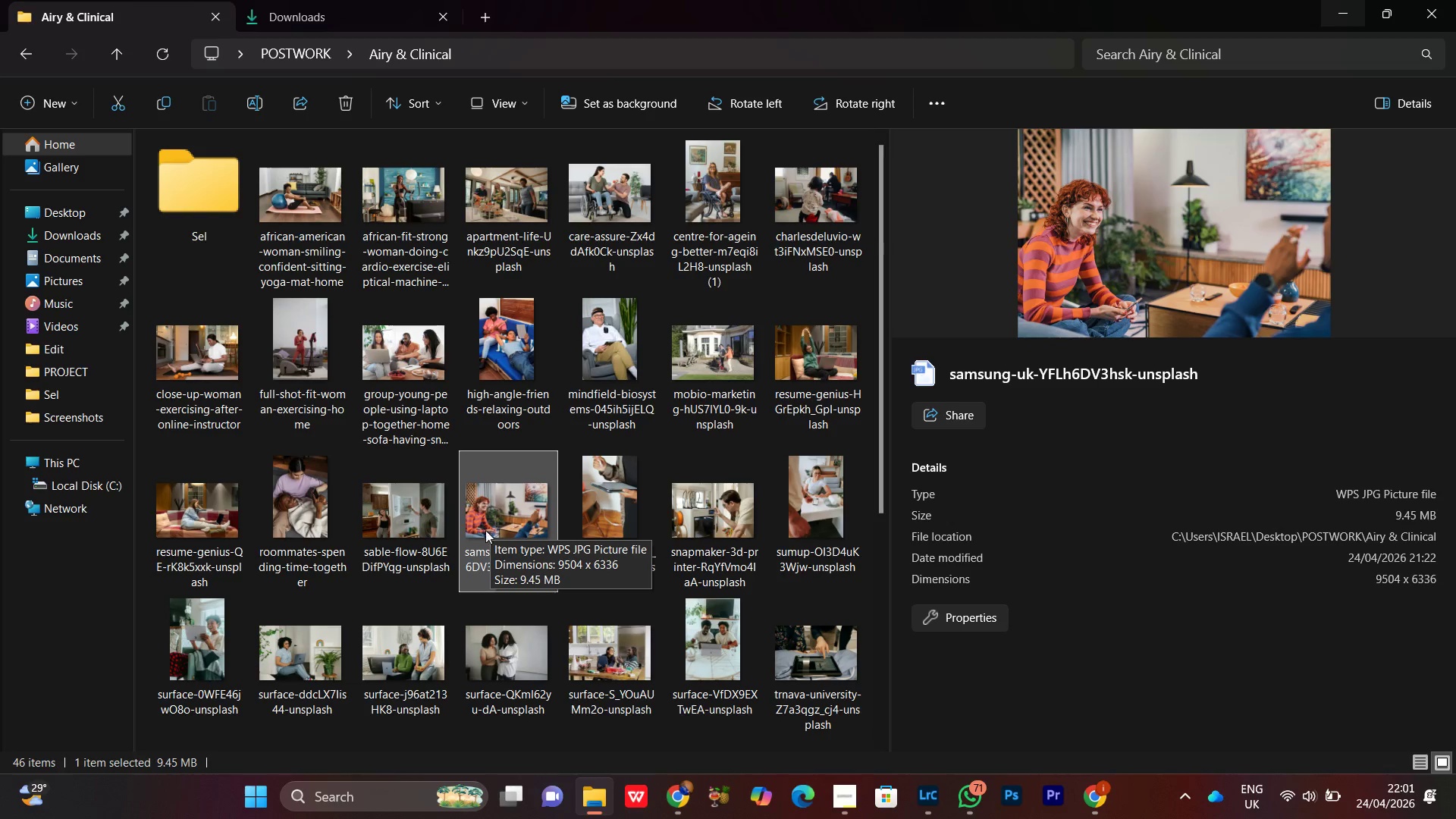 
left_click([364, 510])
 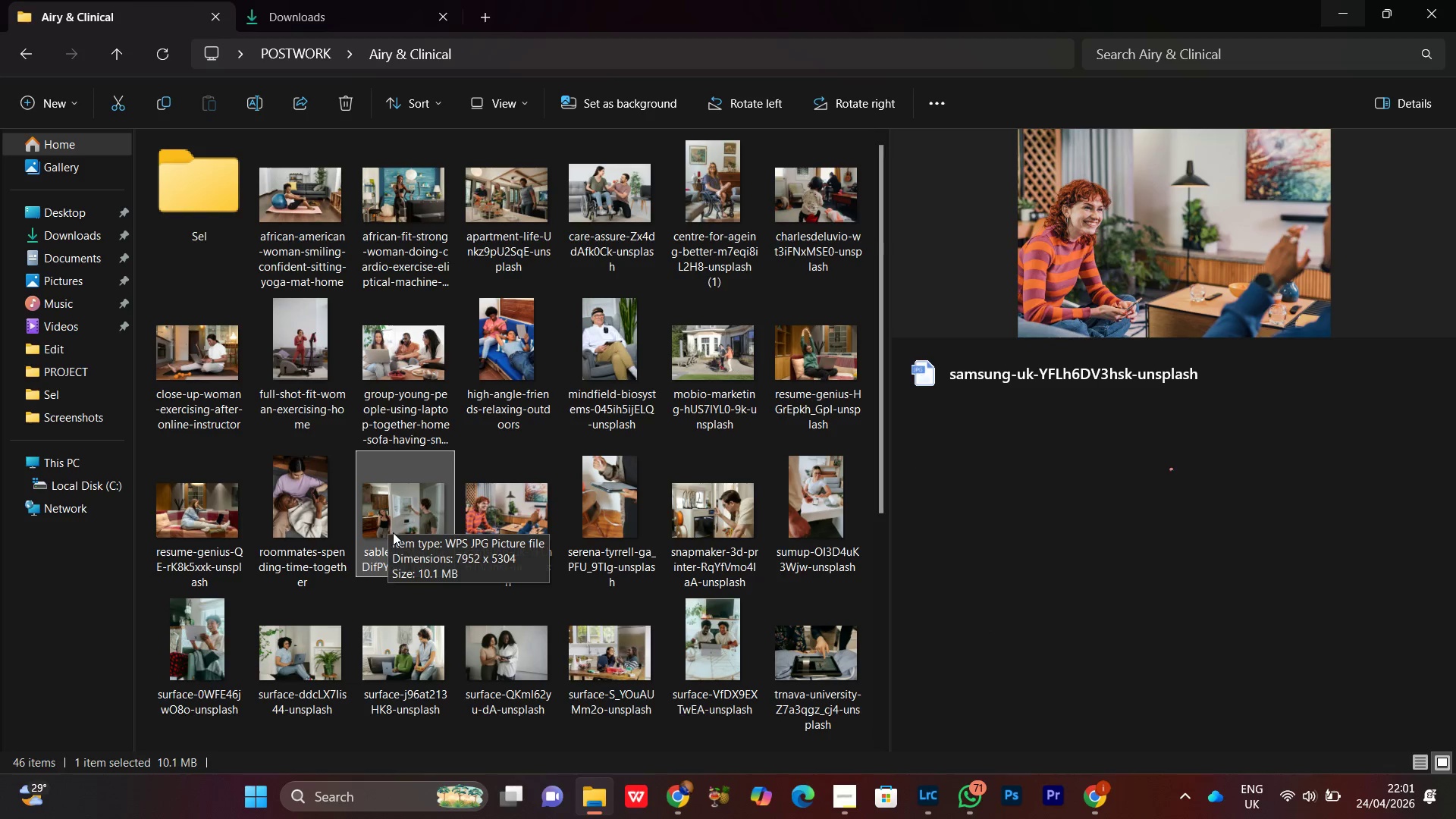 
left_click_drag(start_coordinate=[413, 526], to_coordinate=[211, 219])
 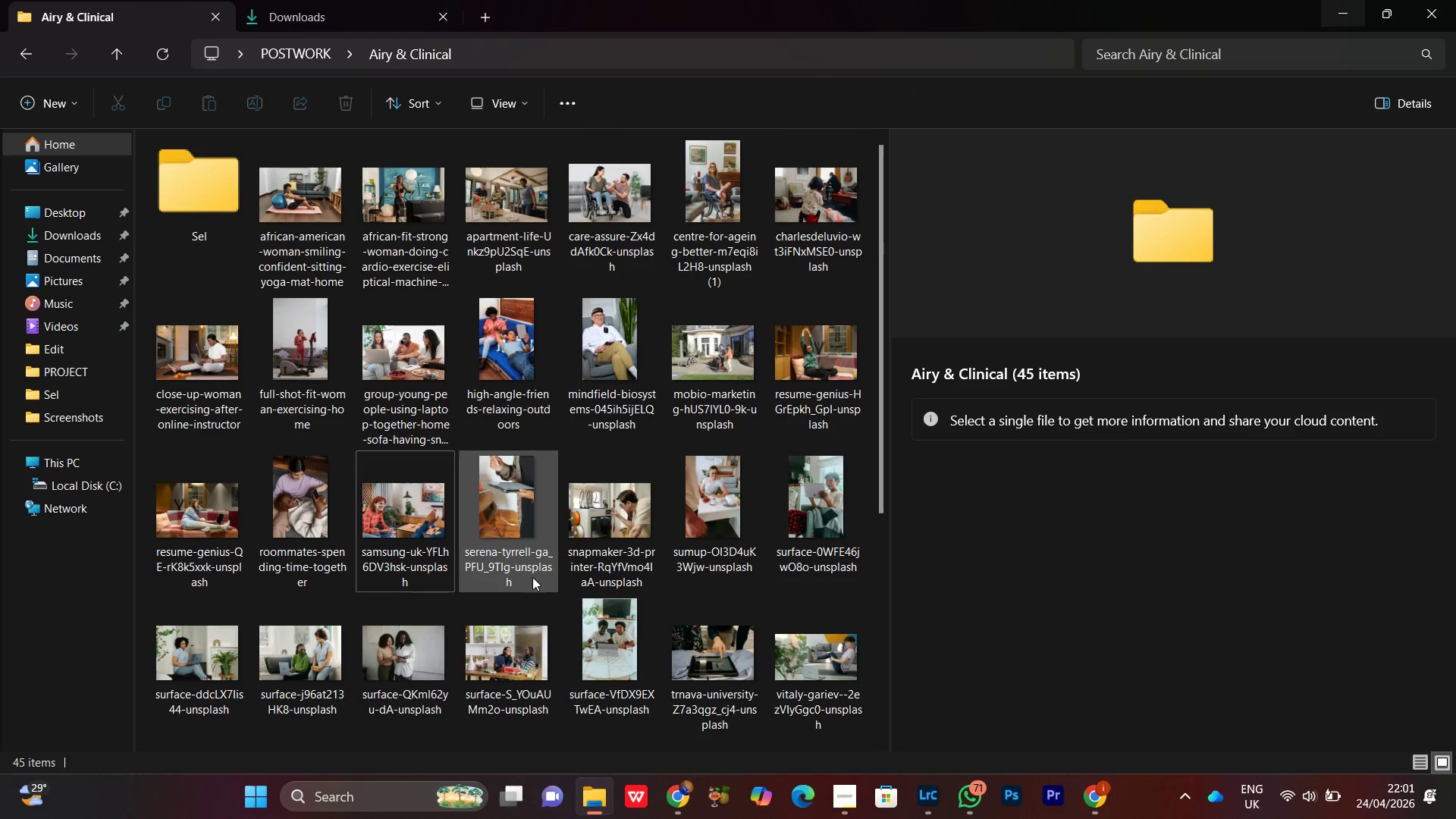 
scroll: coordinate [531, 571], scroll_direction: down, amount: 1.0
 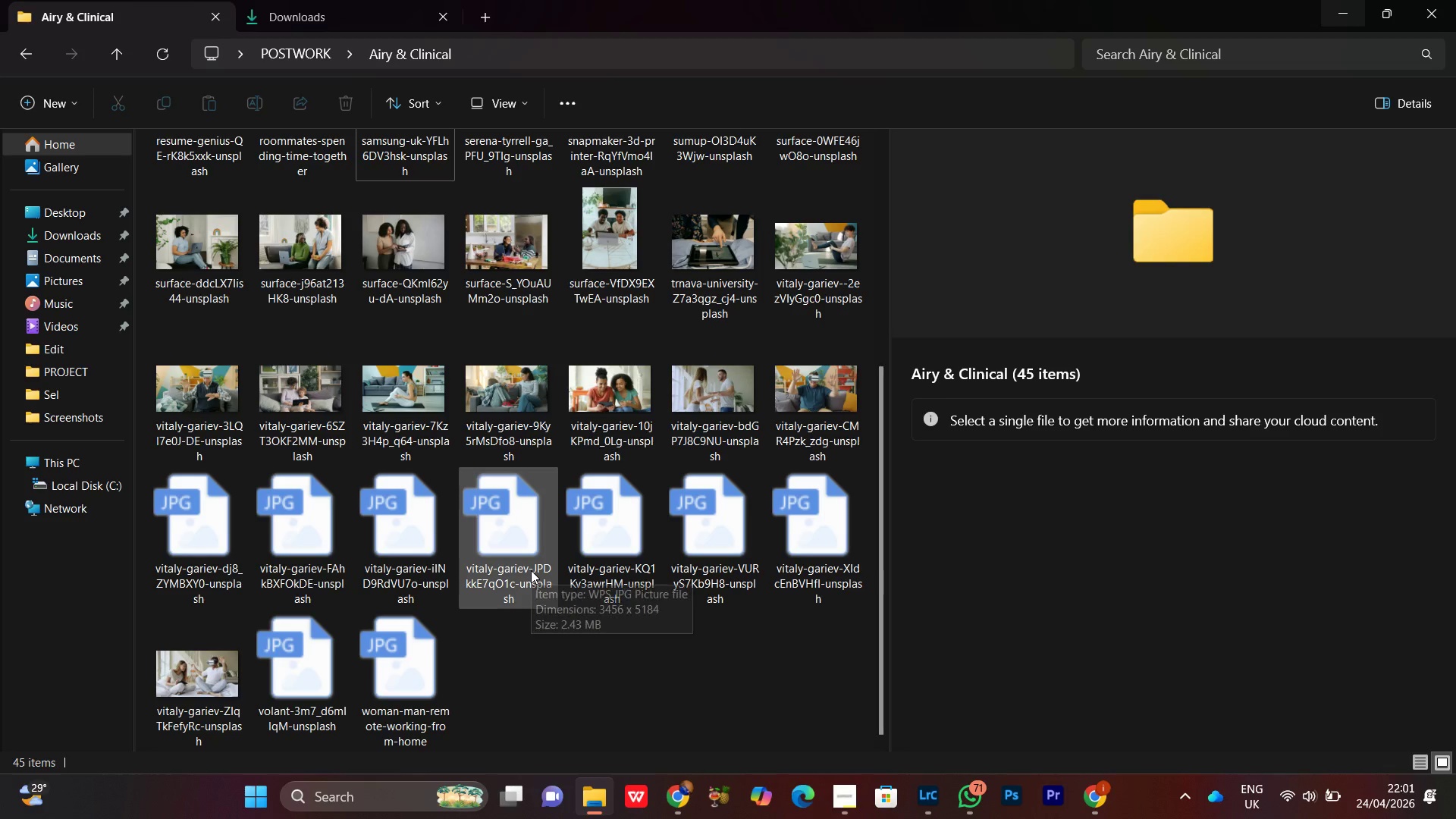 
mouse_move([547, 556])
 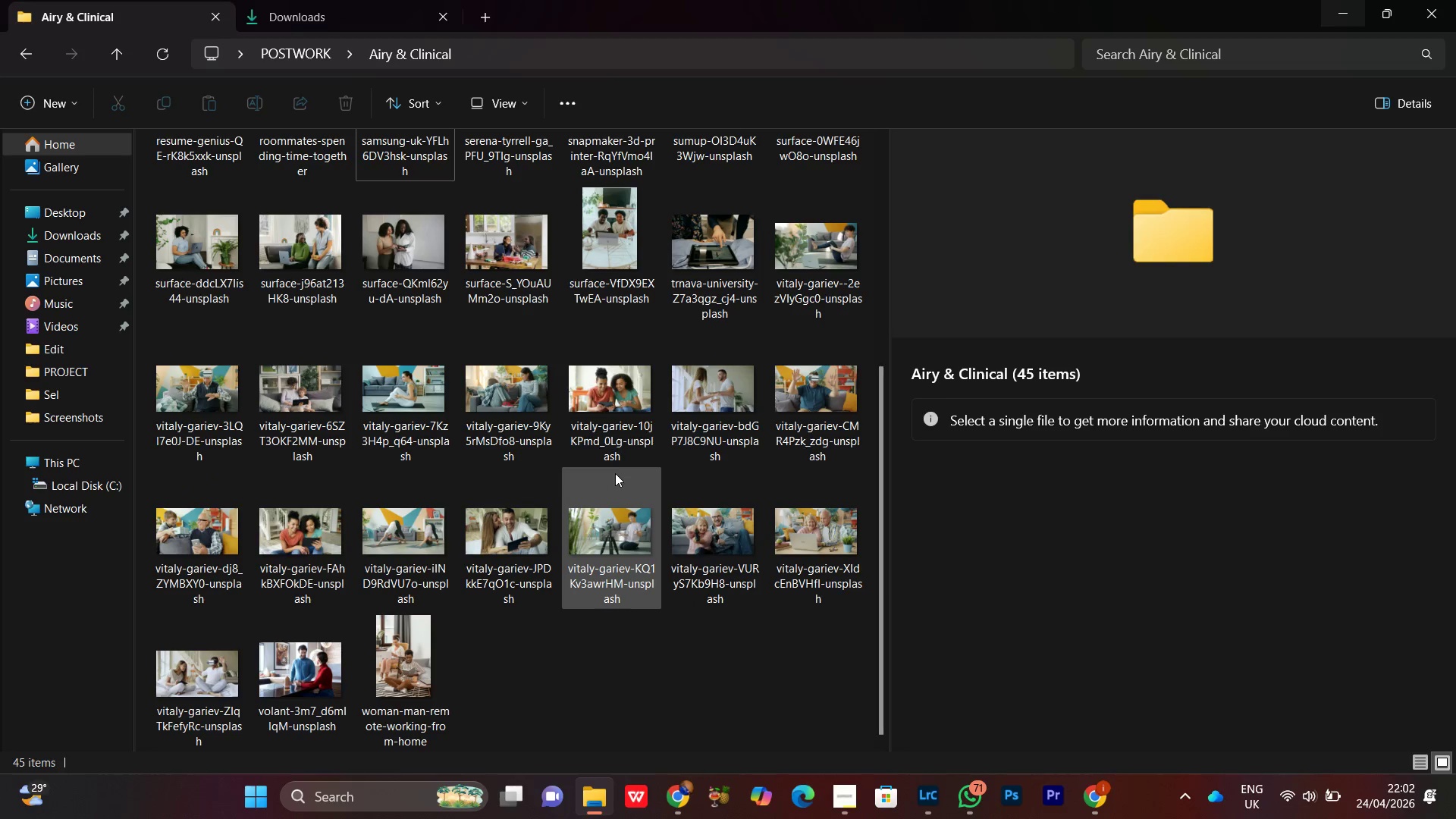 
scroll: coordinate [618, 478], scroll_direction: up, amount: 6.0
 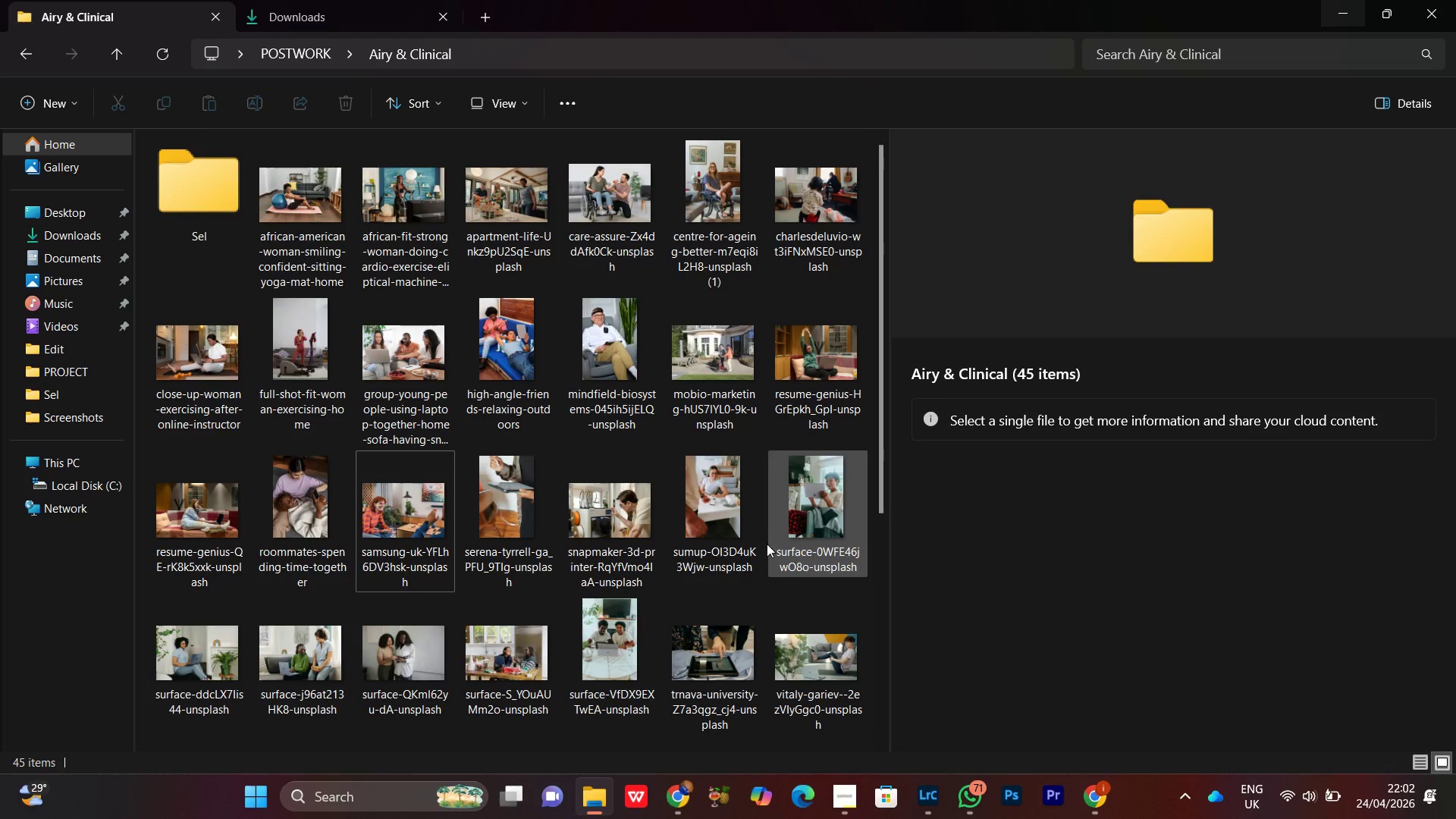 
left_click([717, 461])
 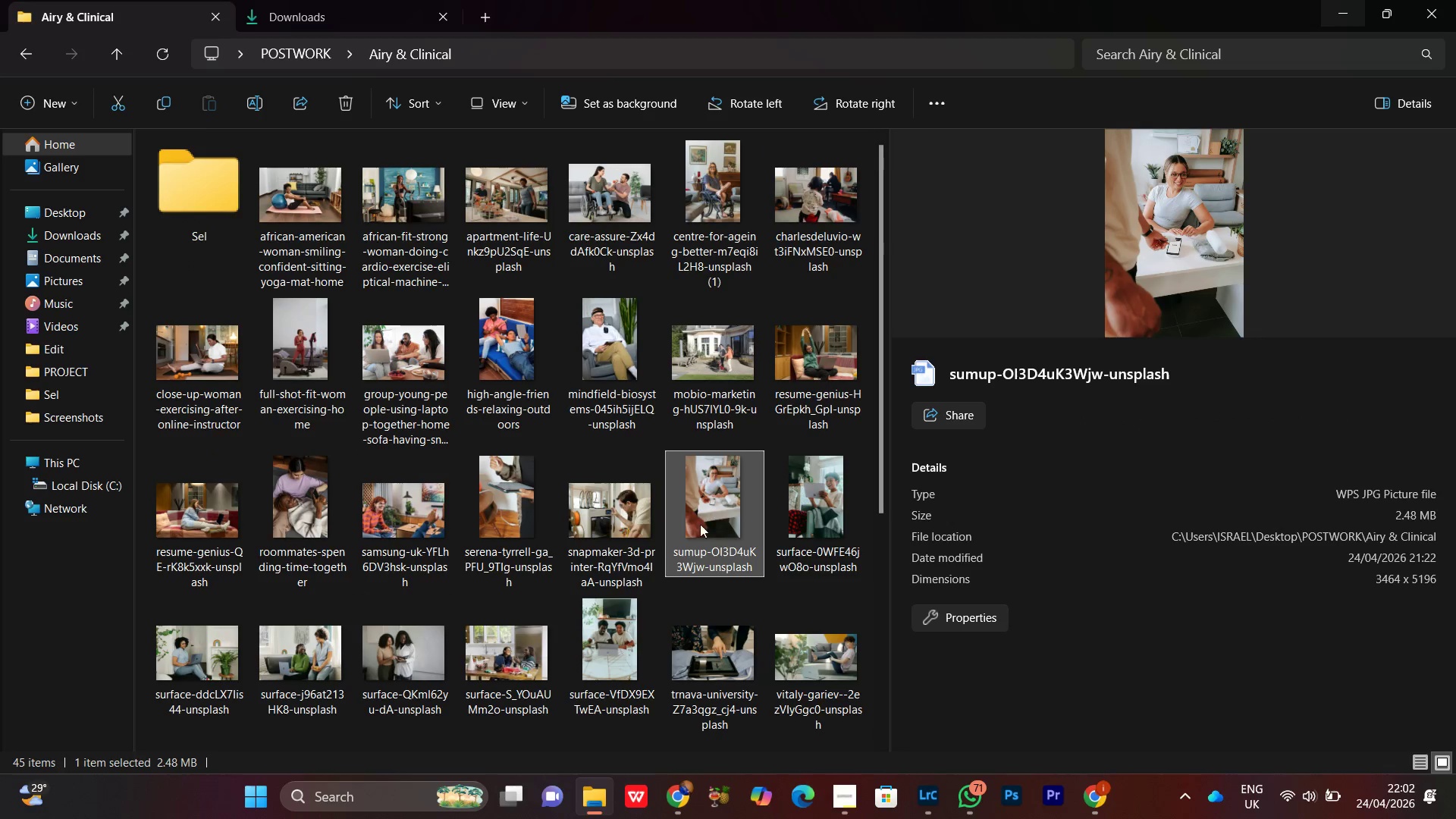 
left_click([604, 290])
 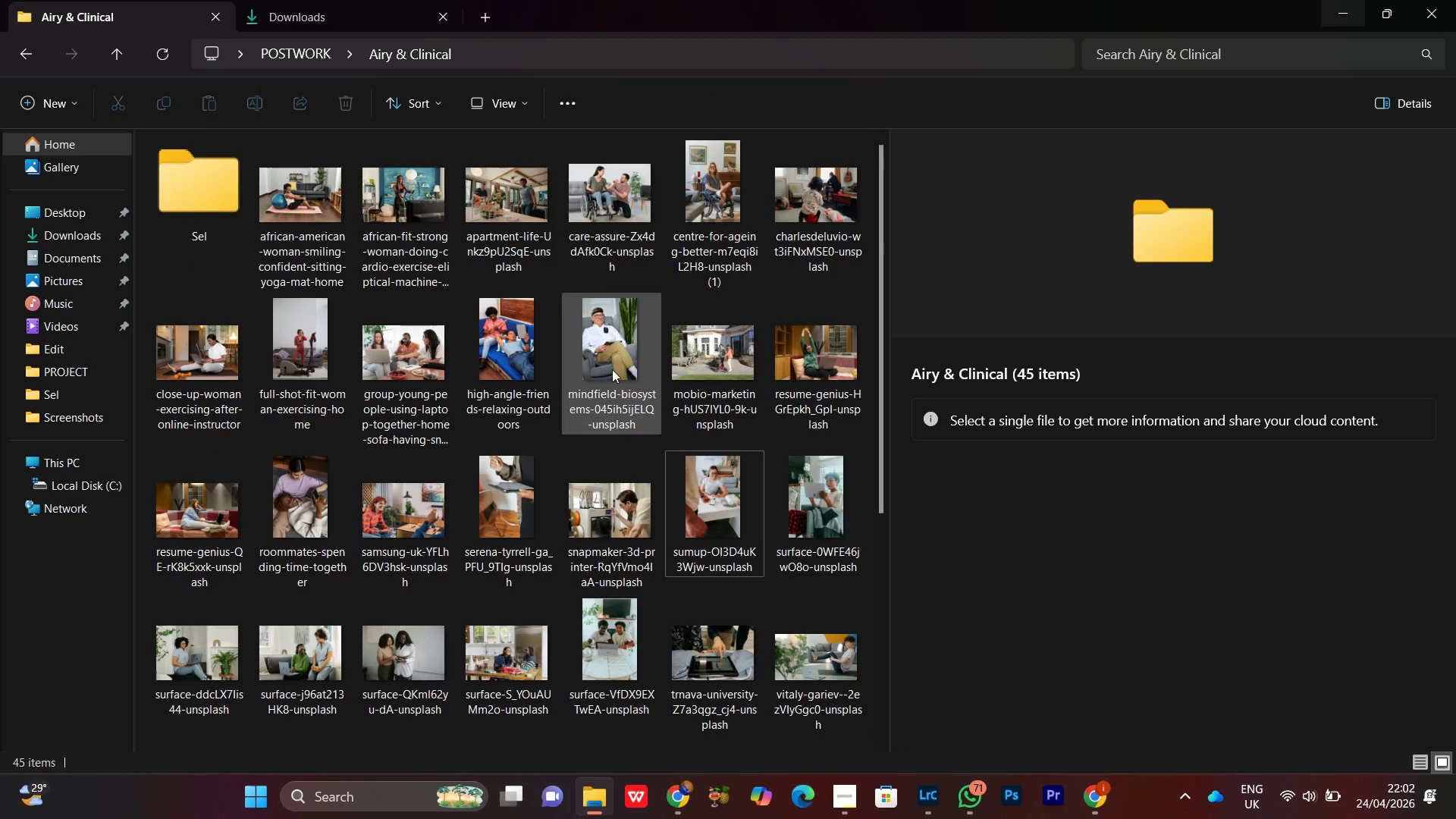 
left_click([612, 369])
 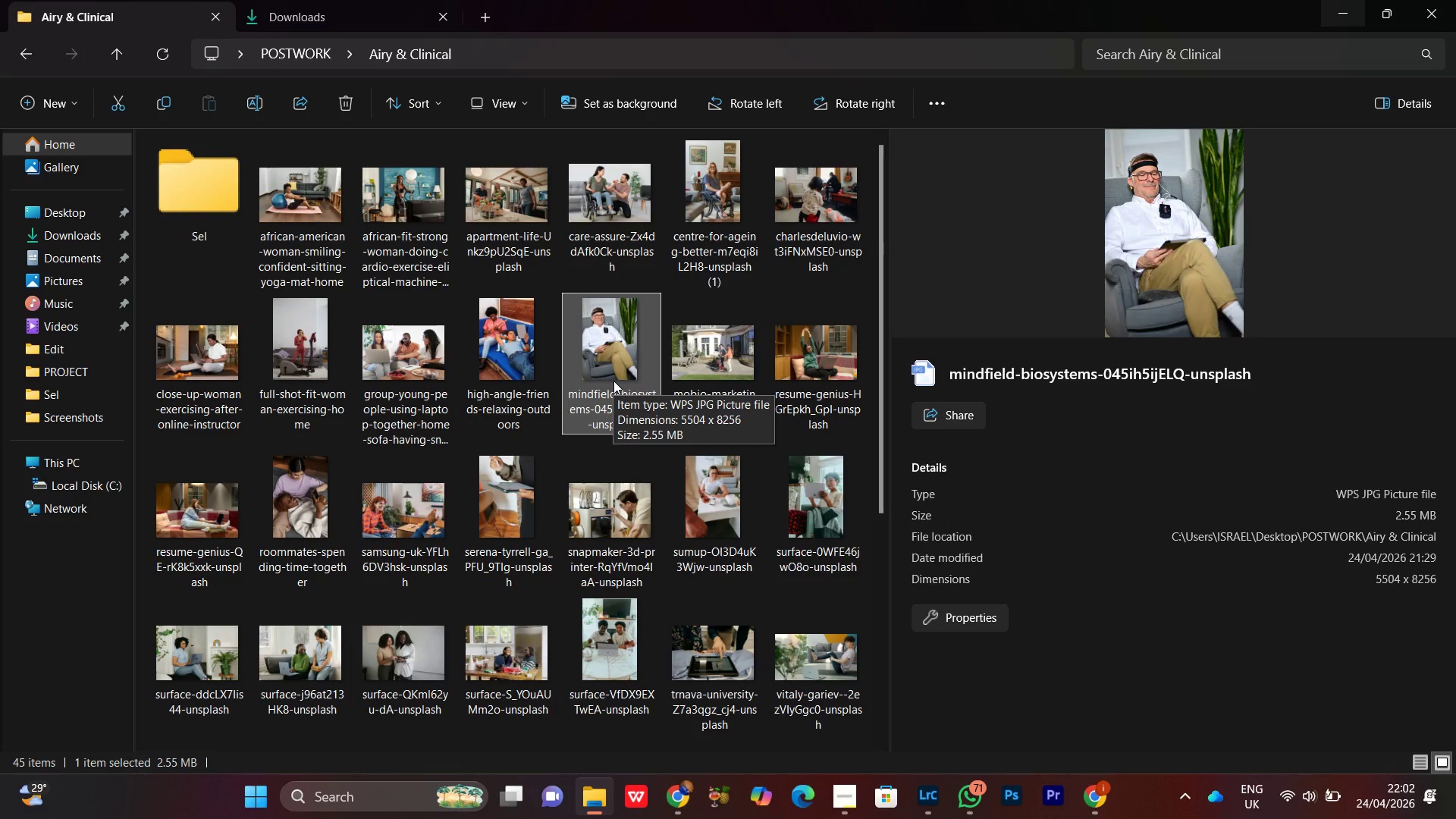 
left_click_drag(start_coordinate=[614, 369], to_coordinate=[207, 229])
 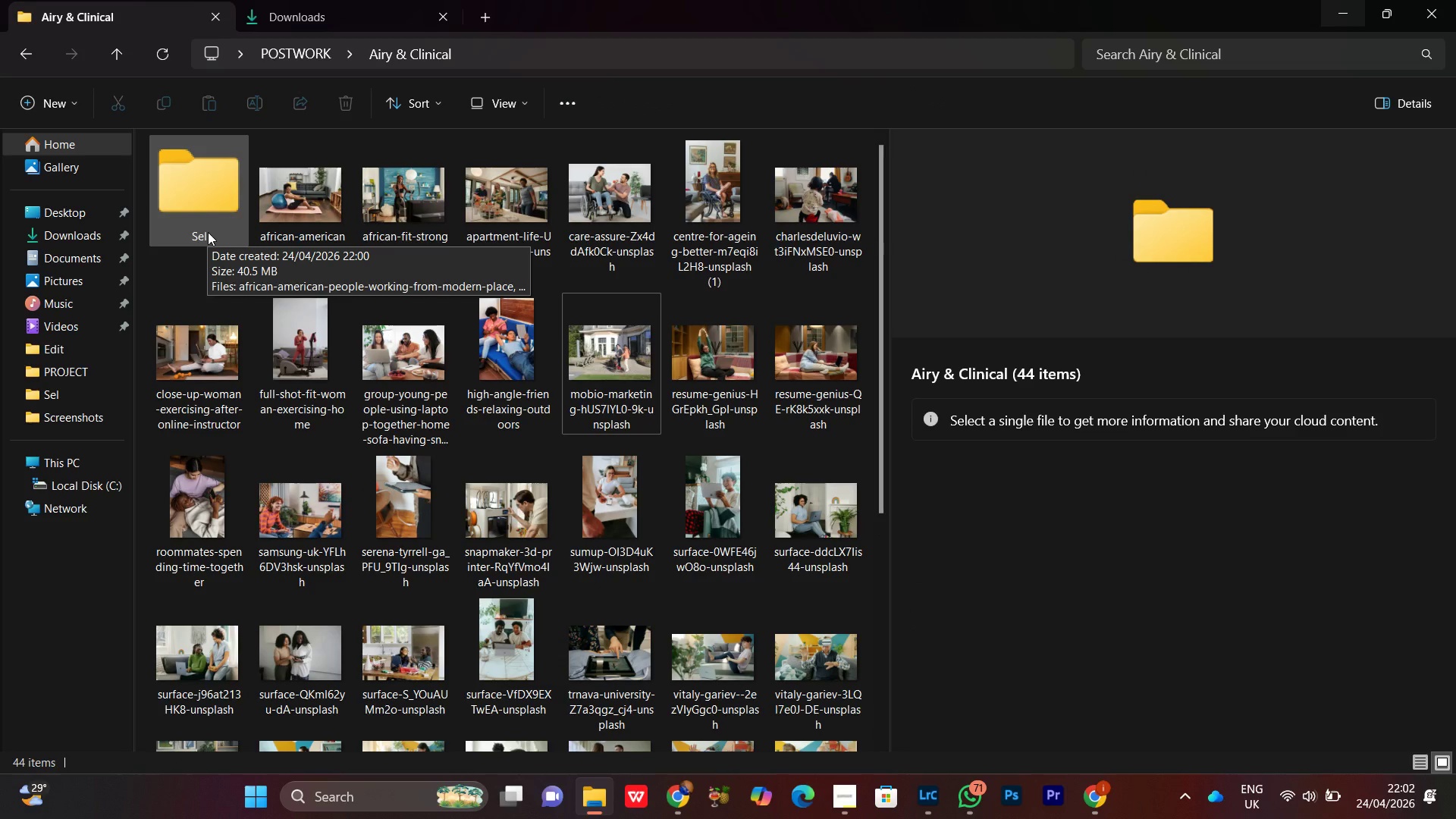 
wait(9.3)
 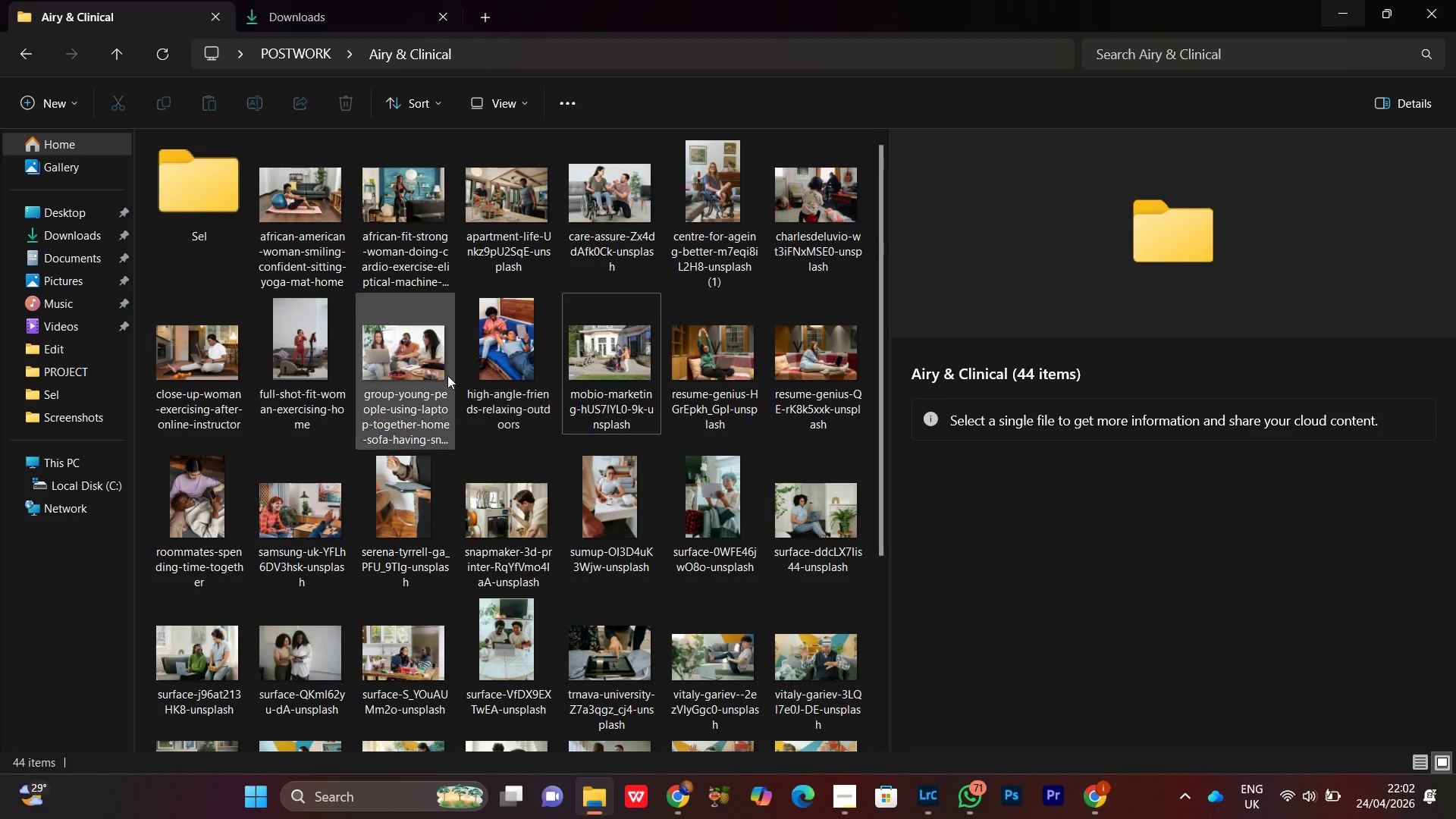 
left_click([447, 375])
 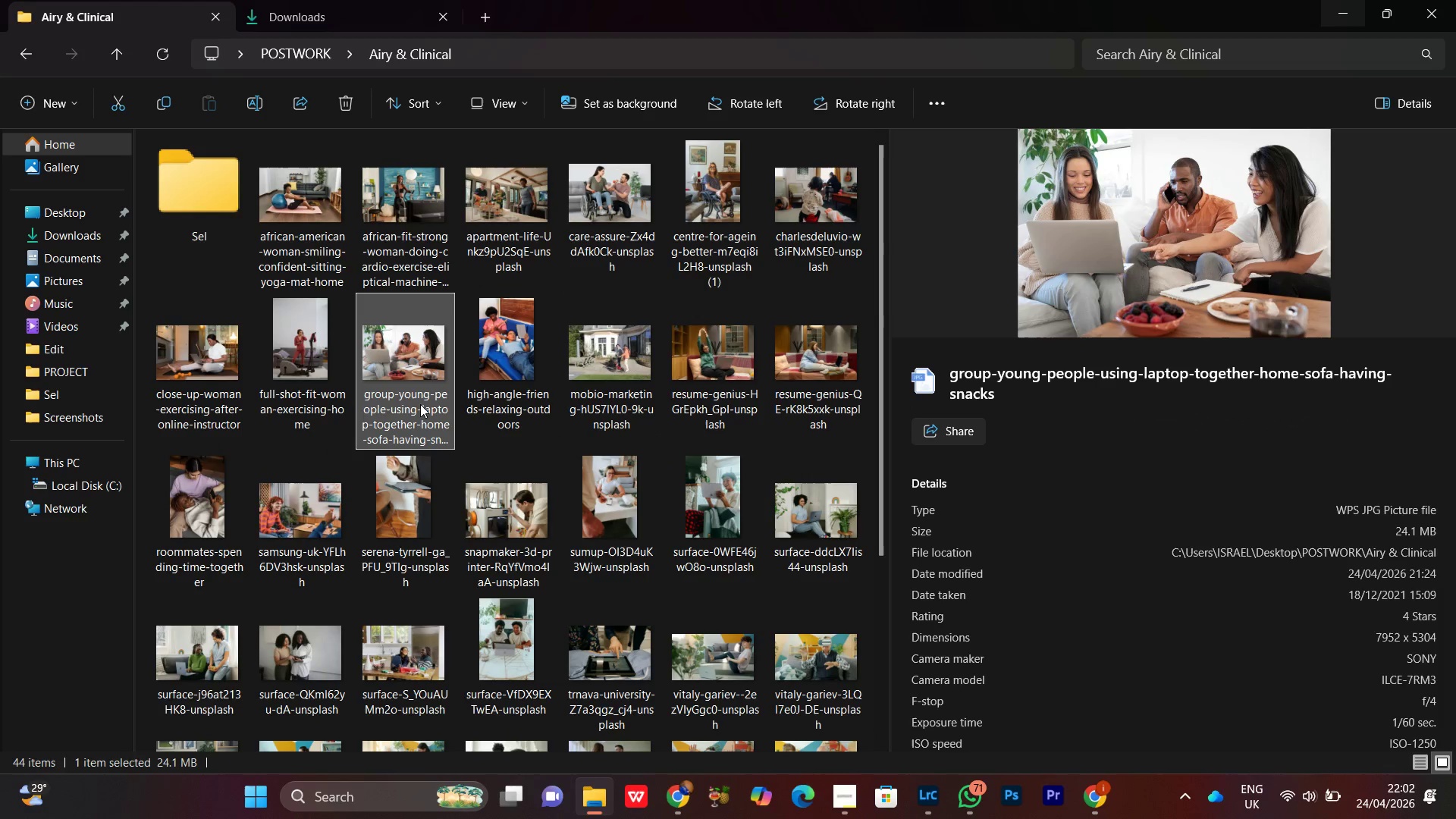 
scroll: coordinate [520, 448], scroll_direction: up, amount: 1.0
 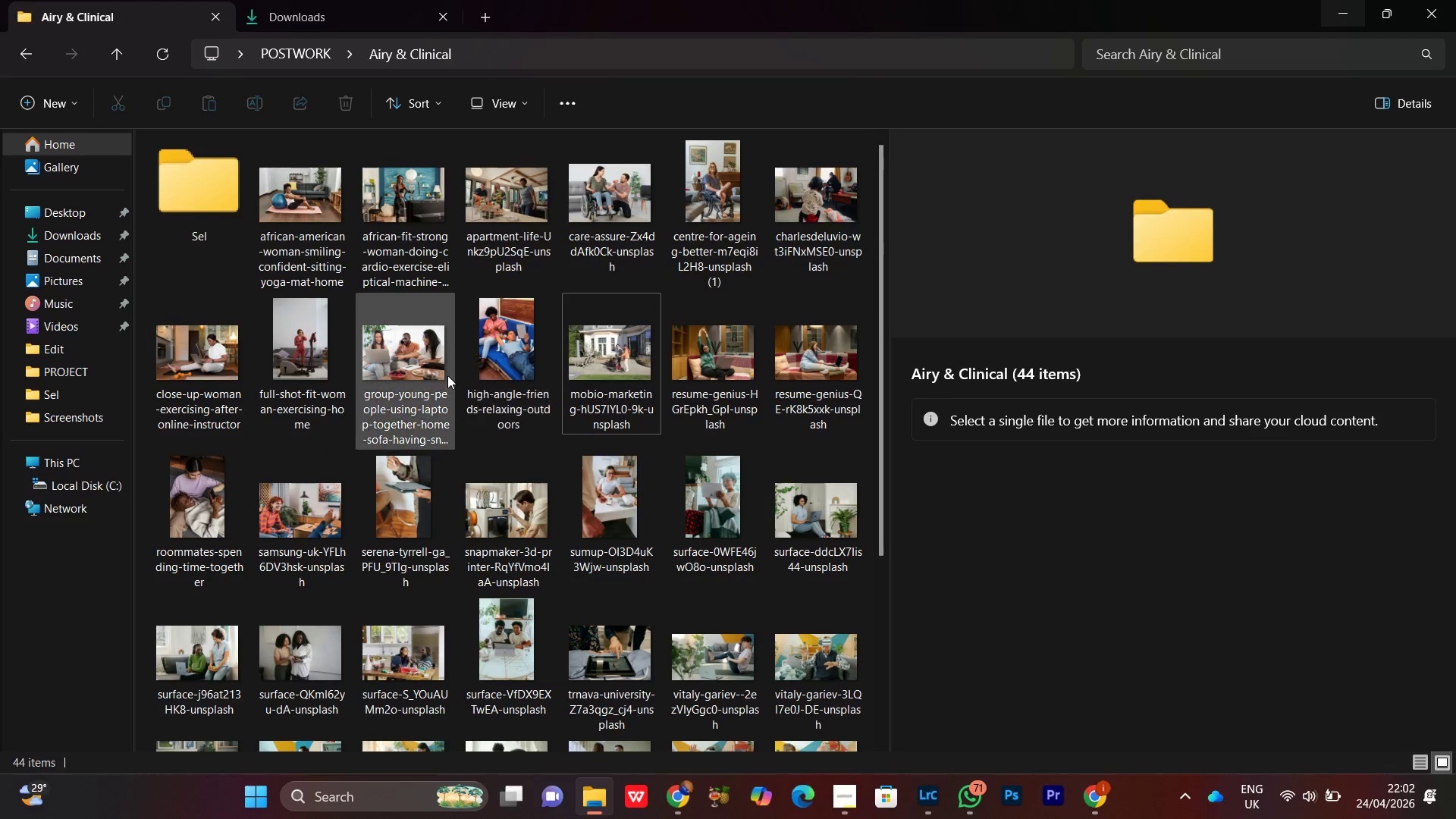 
left_click_drag(start_coordinate=[420, 400], to_coordinate=[202, 223])
 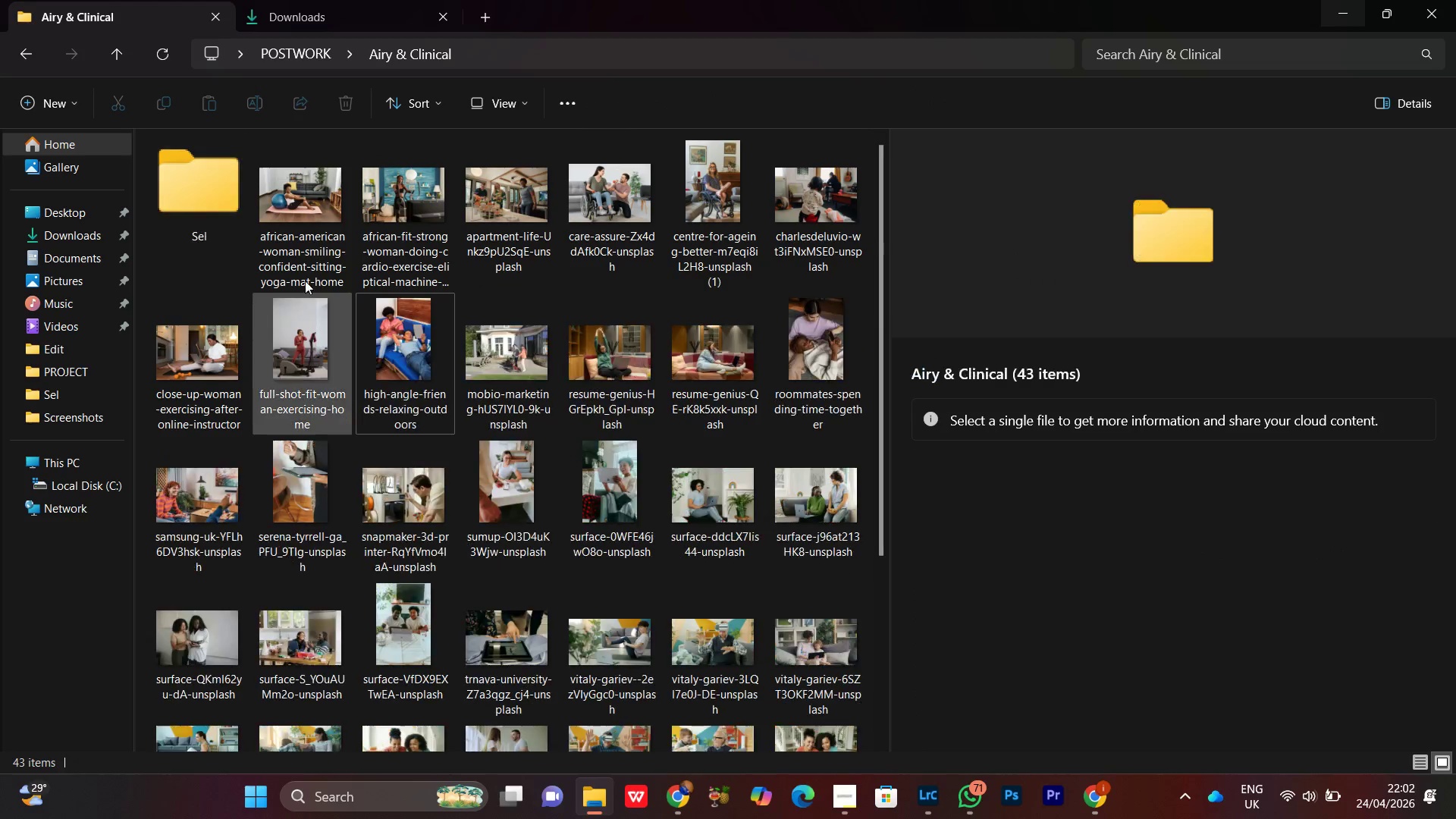 
left_click([297, 218])
 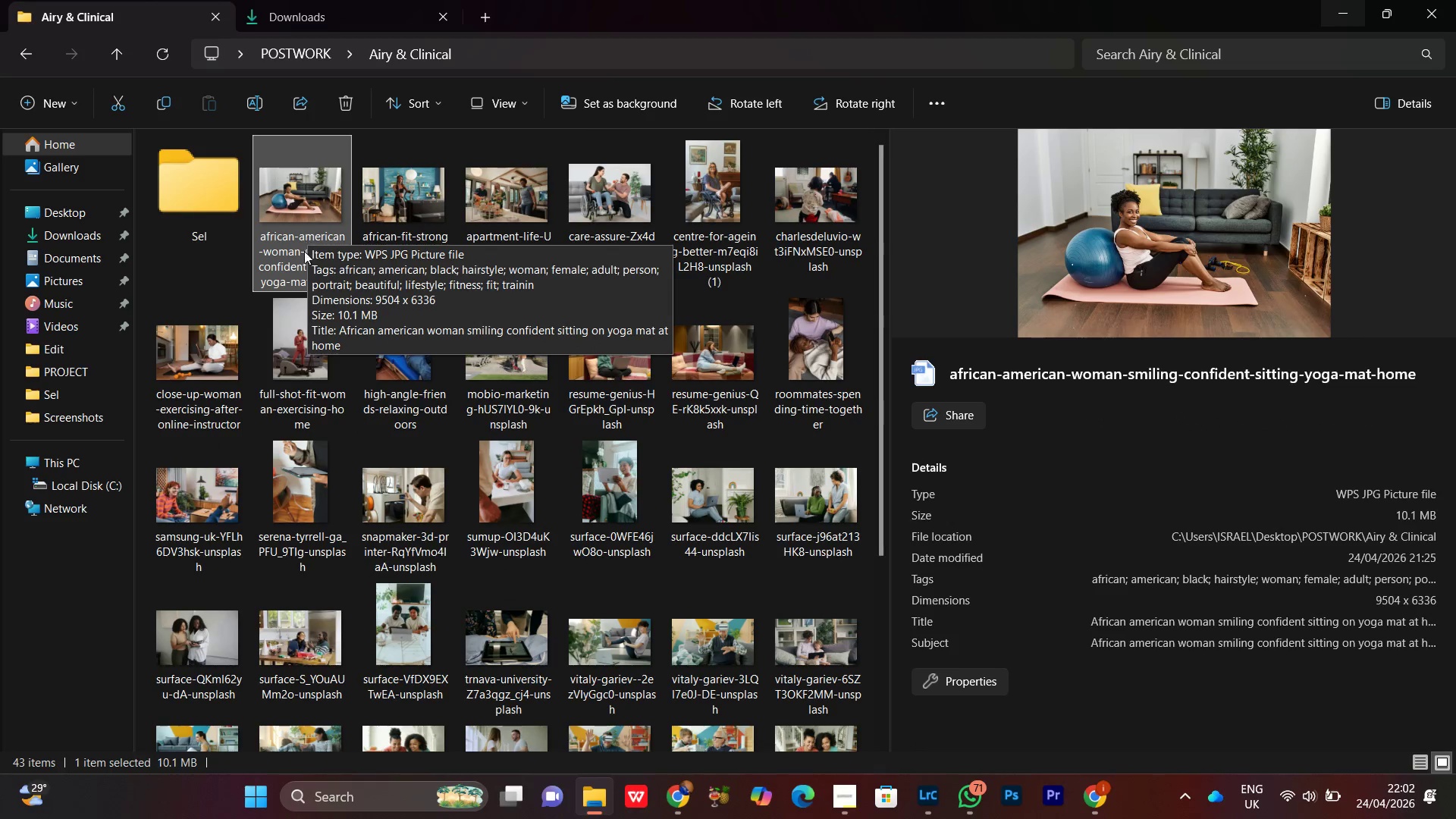 
left_click_drag(start_coordinate=[309, 227], to_coordinate=[209, 212])
 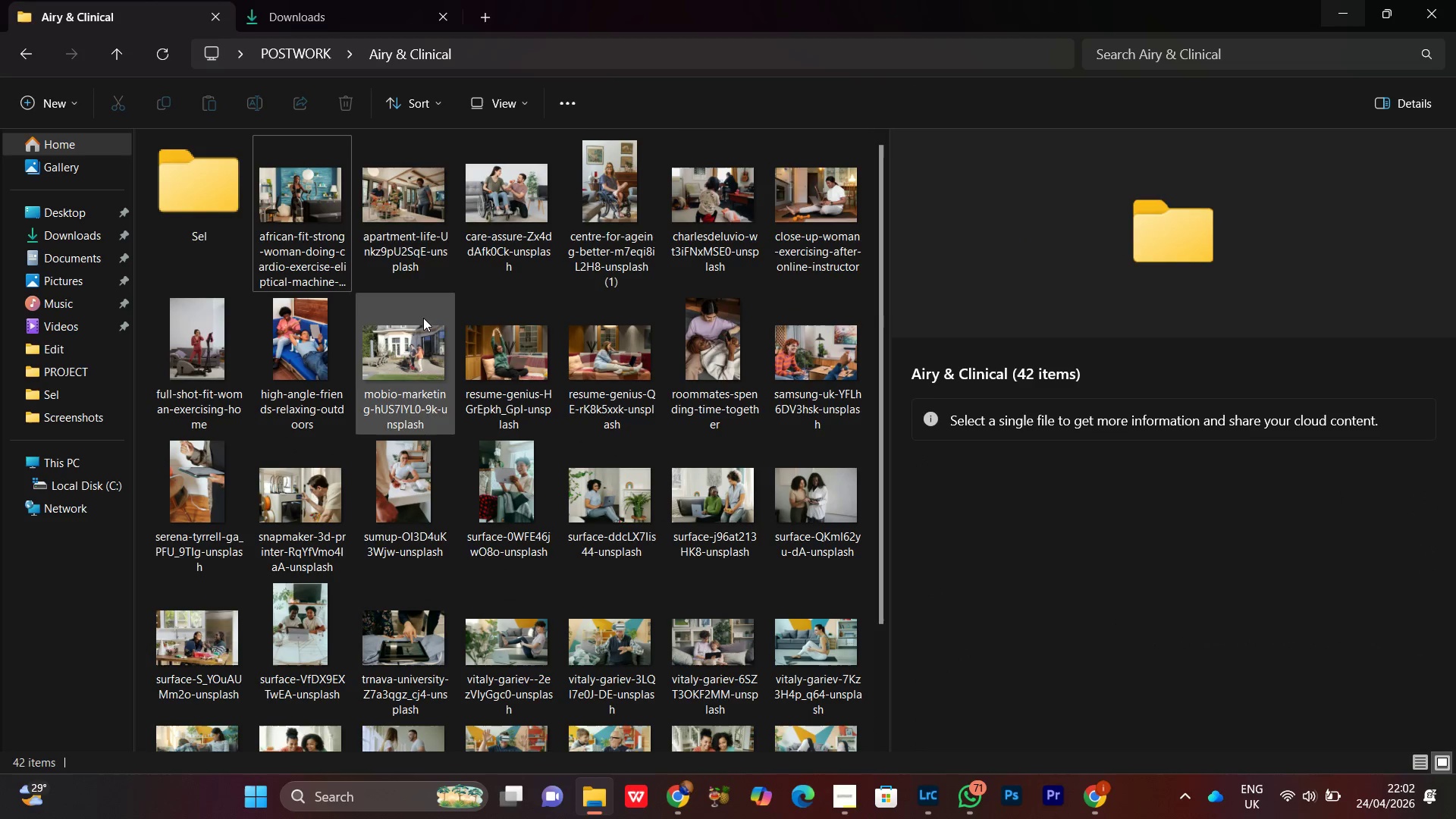 
left_click([409, 218])
 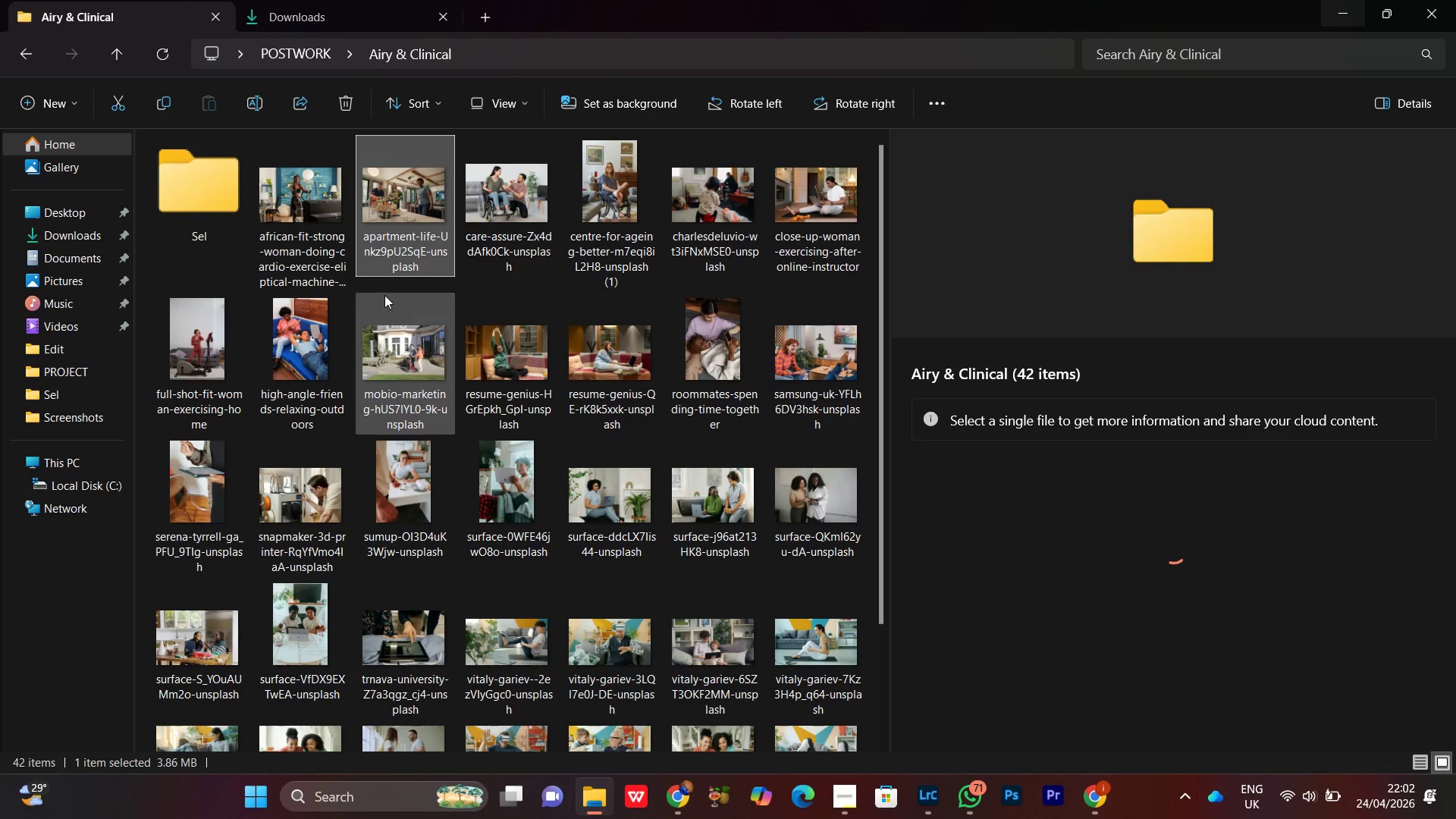 
left_click([322, 218])
 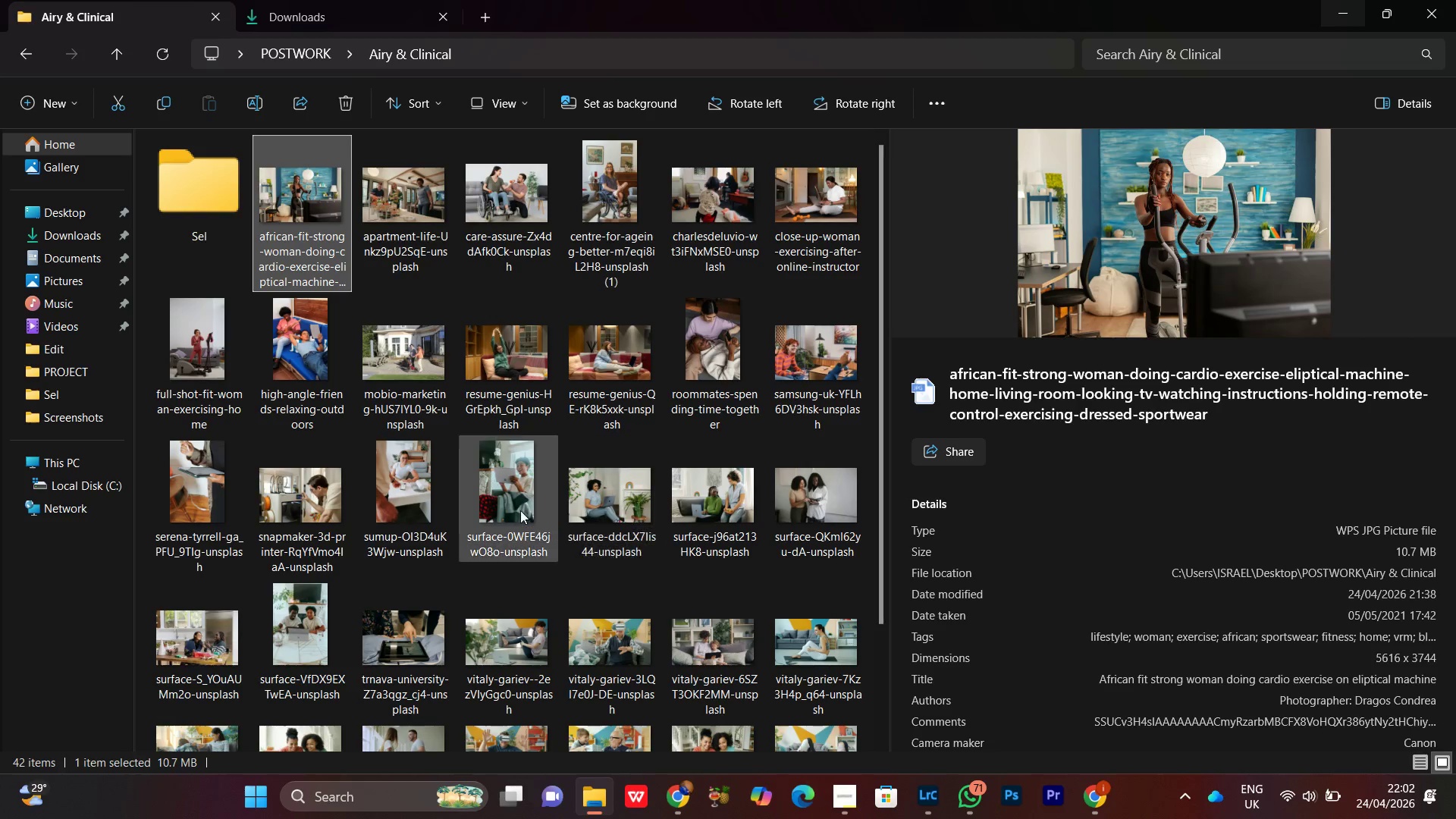 
scroll: coordinate [500, 516], scroll_direction: none, amount: 0.0
 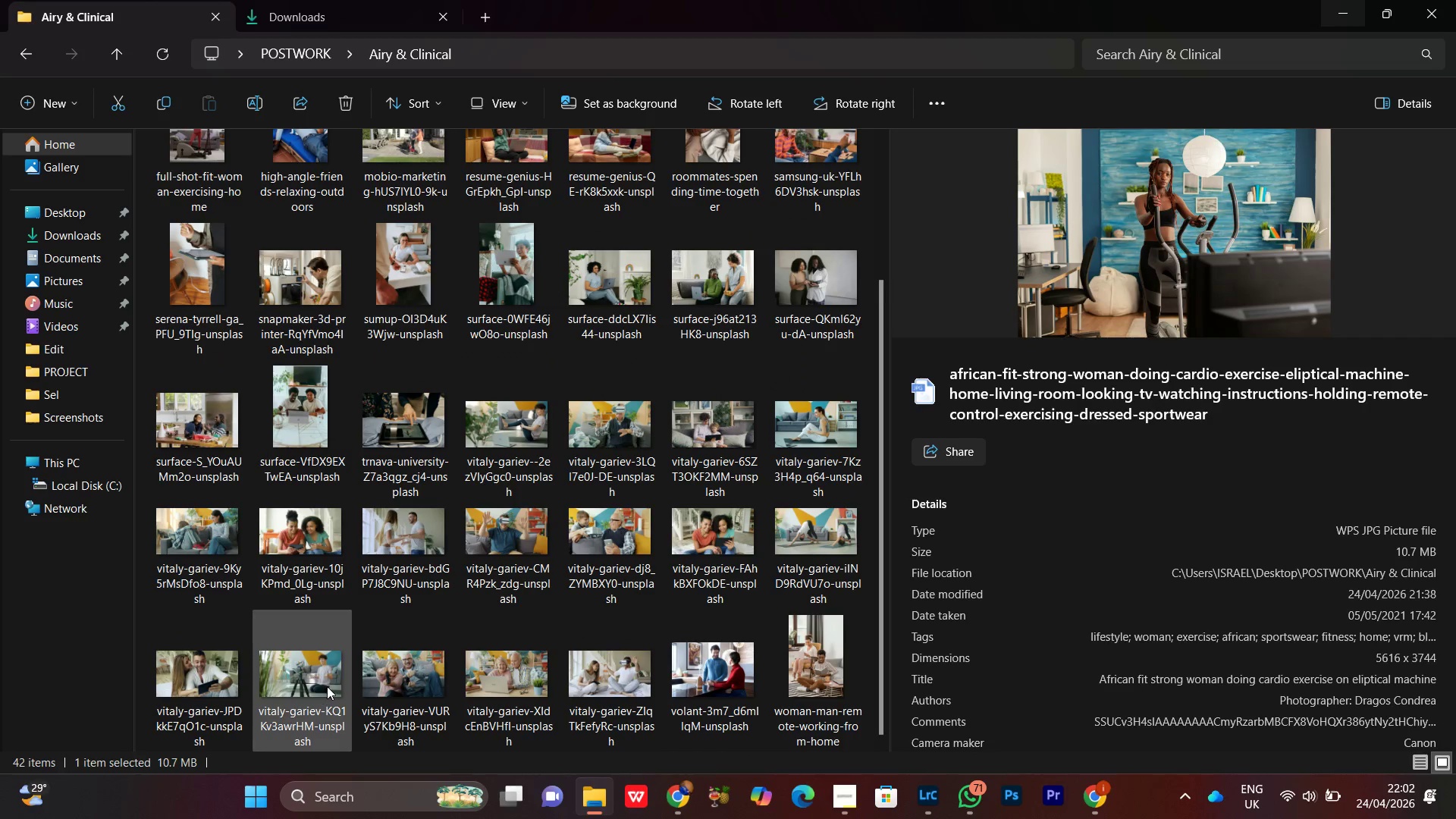 
left_click([509, 705])
 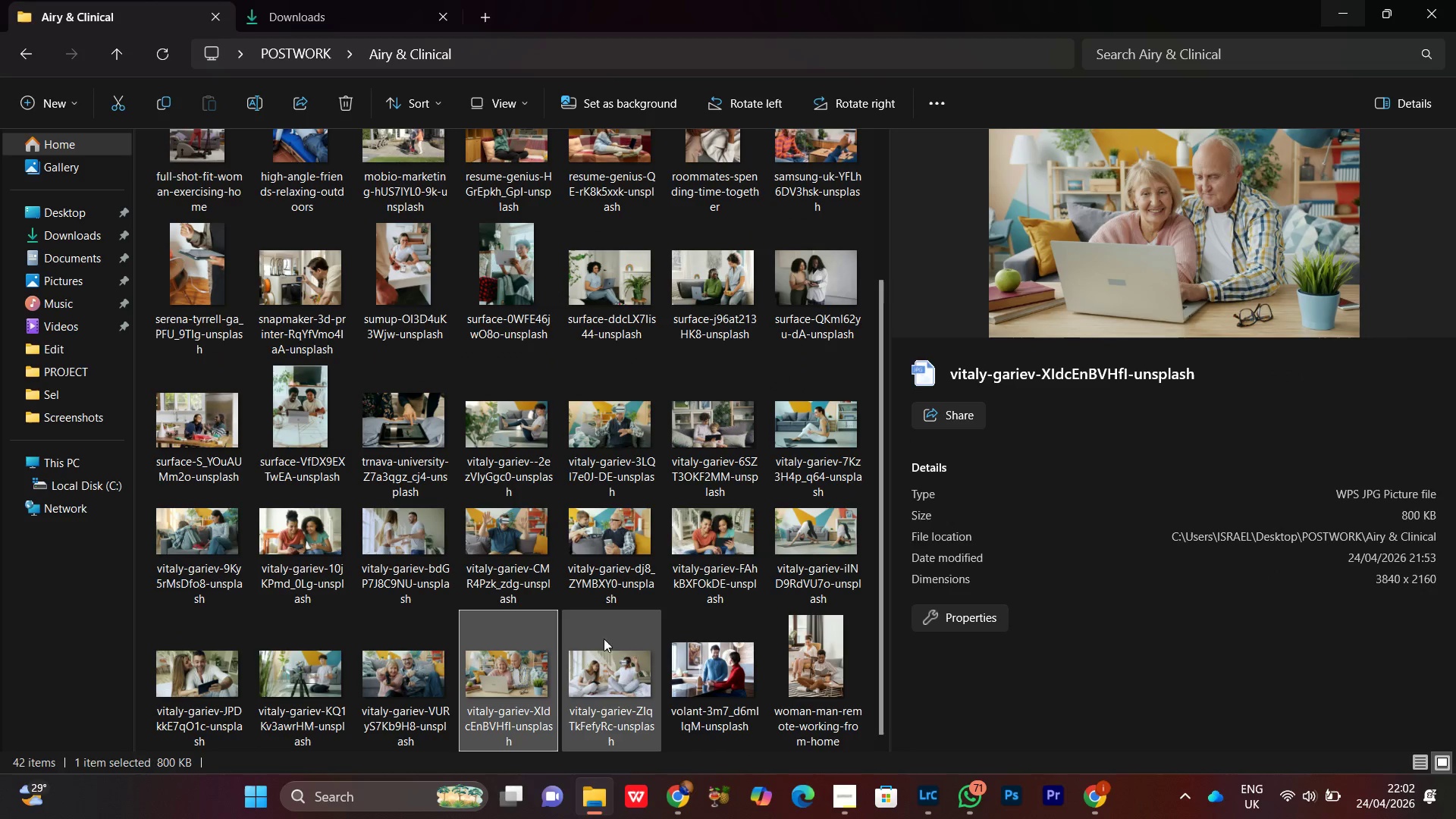 
hold_key(key=ControlLeft, duration=0.94)
left_click([624, 685])
 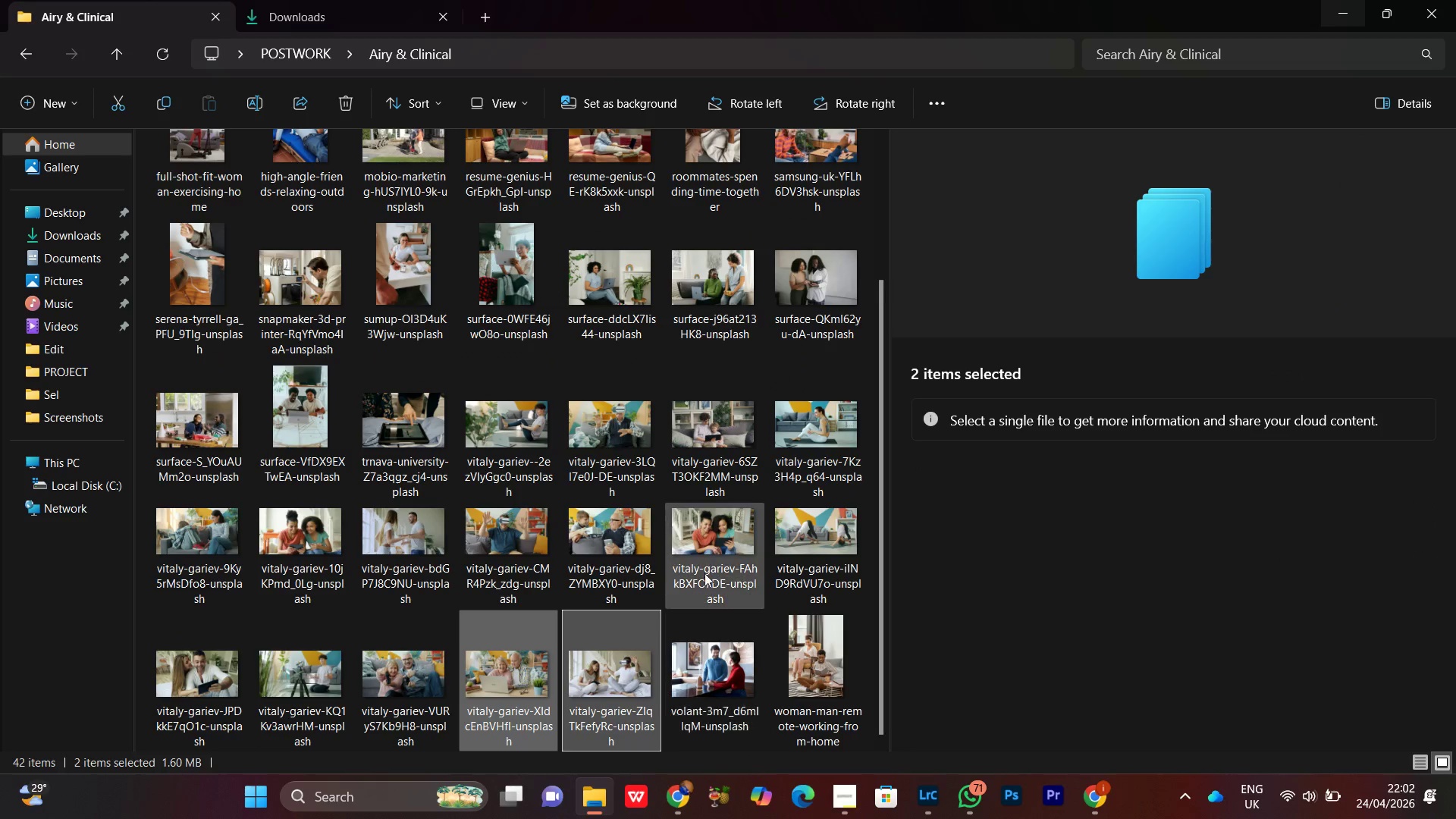 
hold_key(key=ControlLeft, duration=0.47)
left_click([709, 530])
 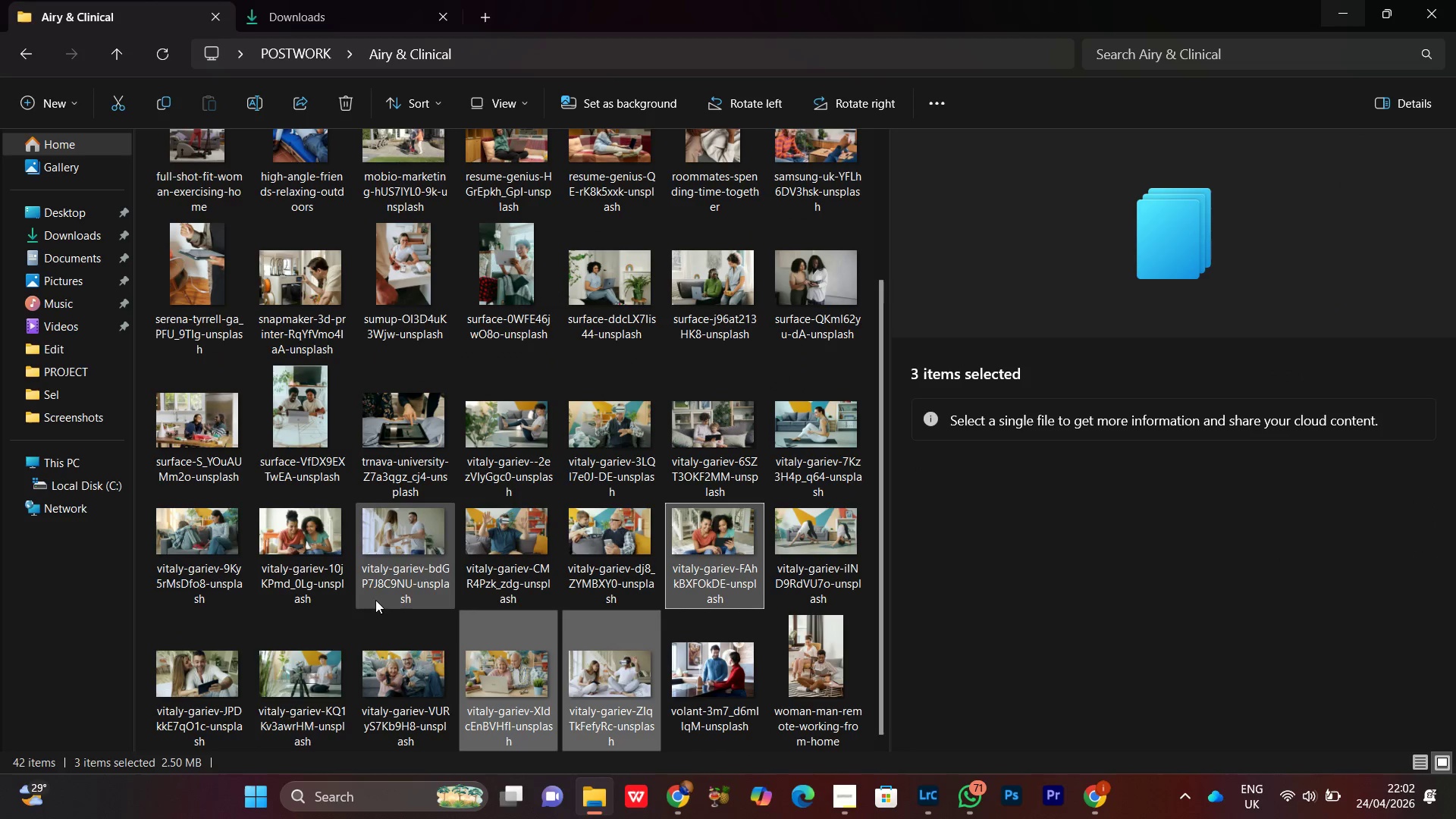 
scroll: coordinate [335, 608], scroll_direction: up, amount: 1.0
 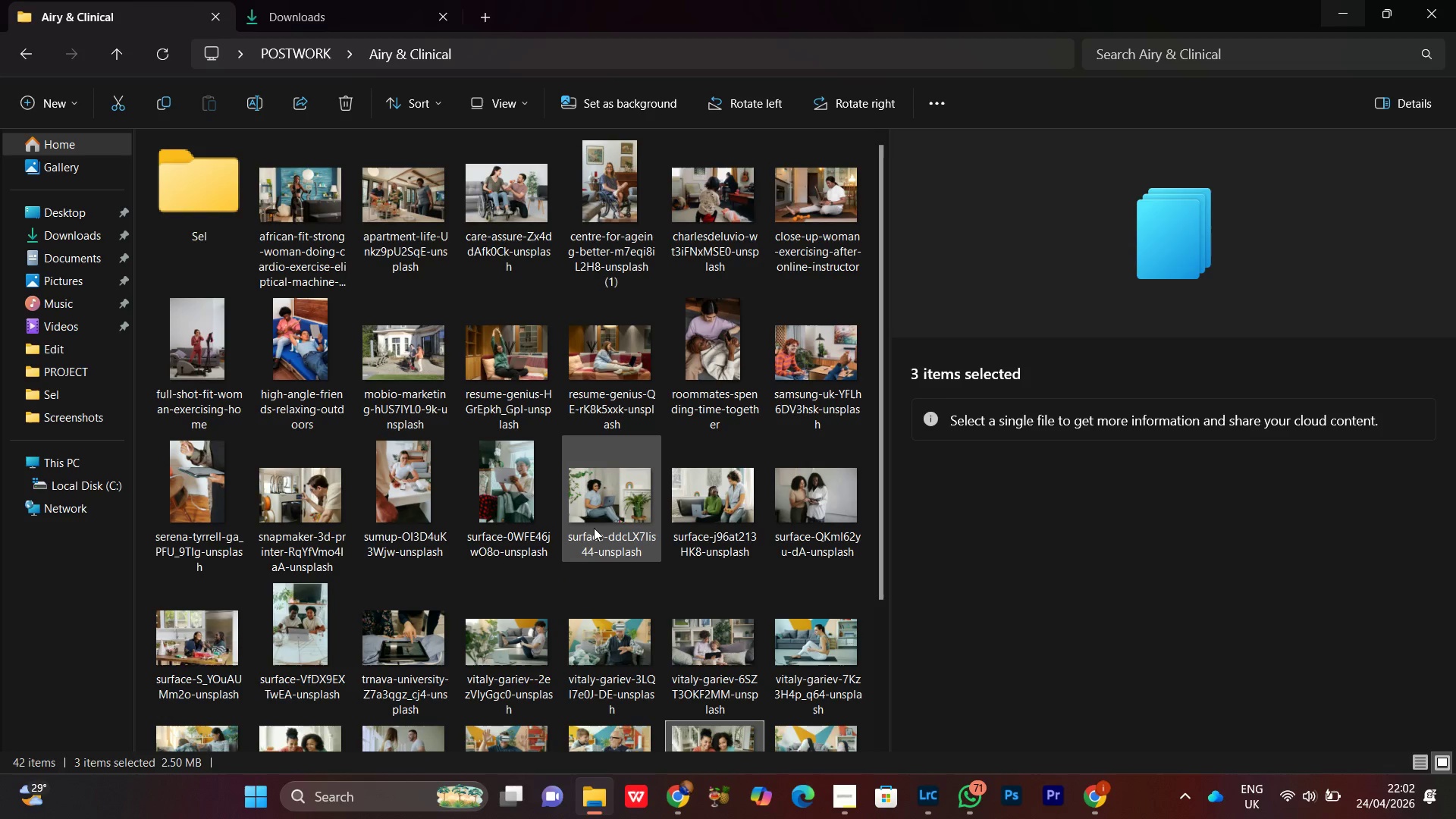 
hold_key(key=ControlLeft, duration=0.56)
left_click([614, 519])
 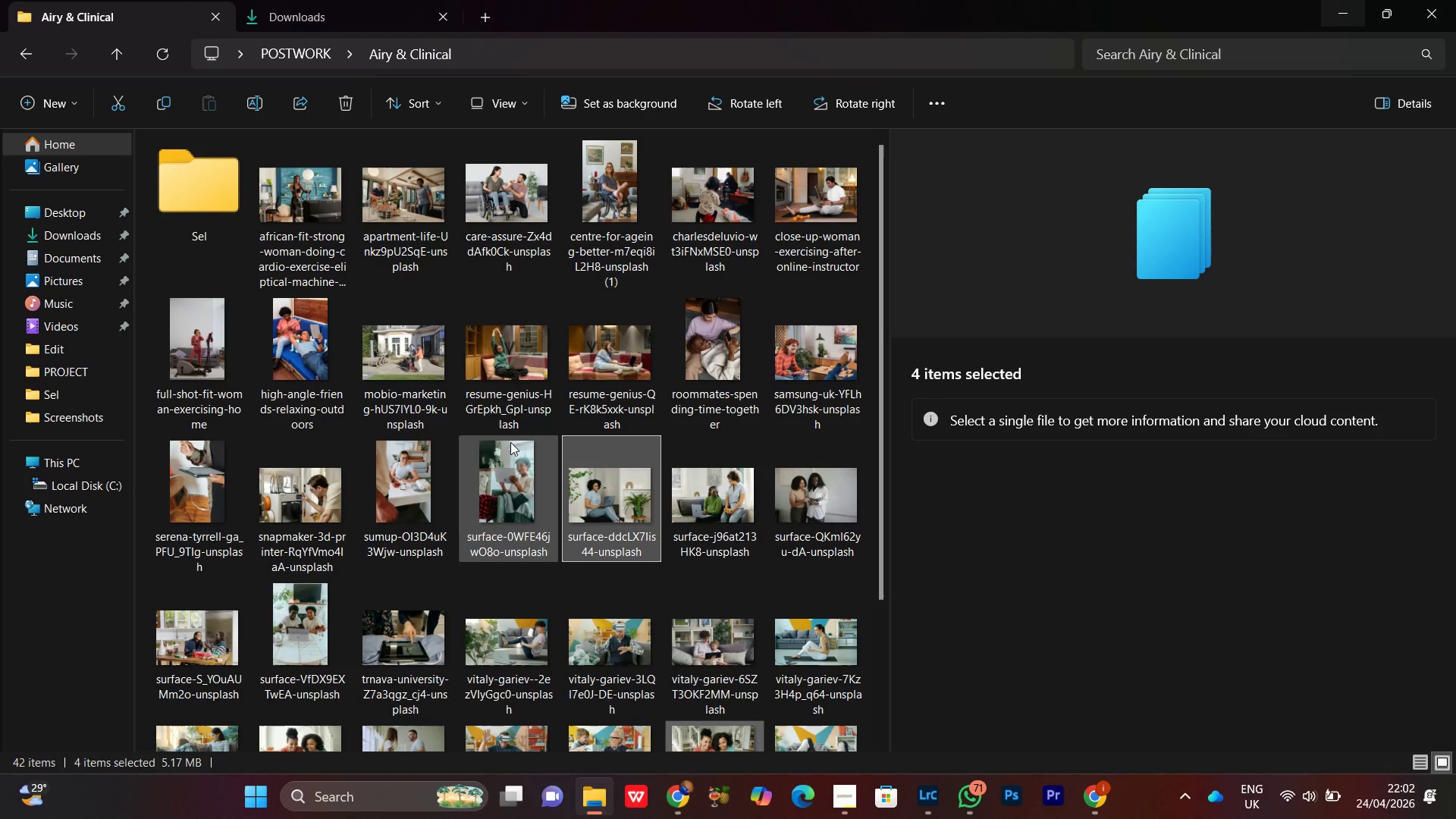 
hold_key(key=ControlLeft, duration=0.44)
left_click([613, 352])
 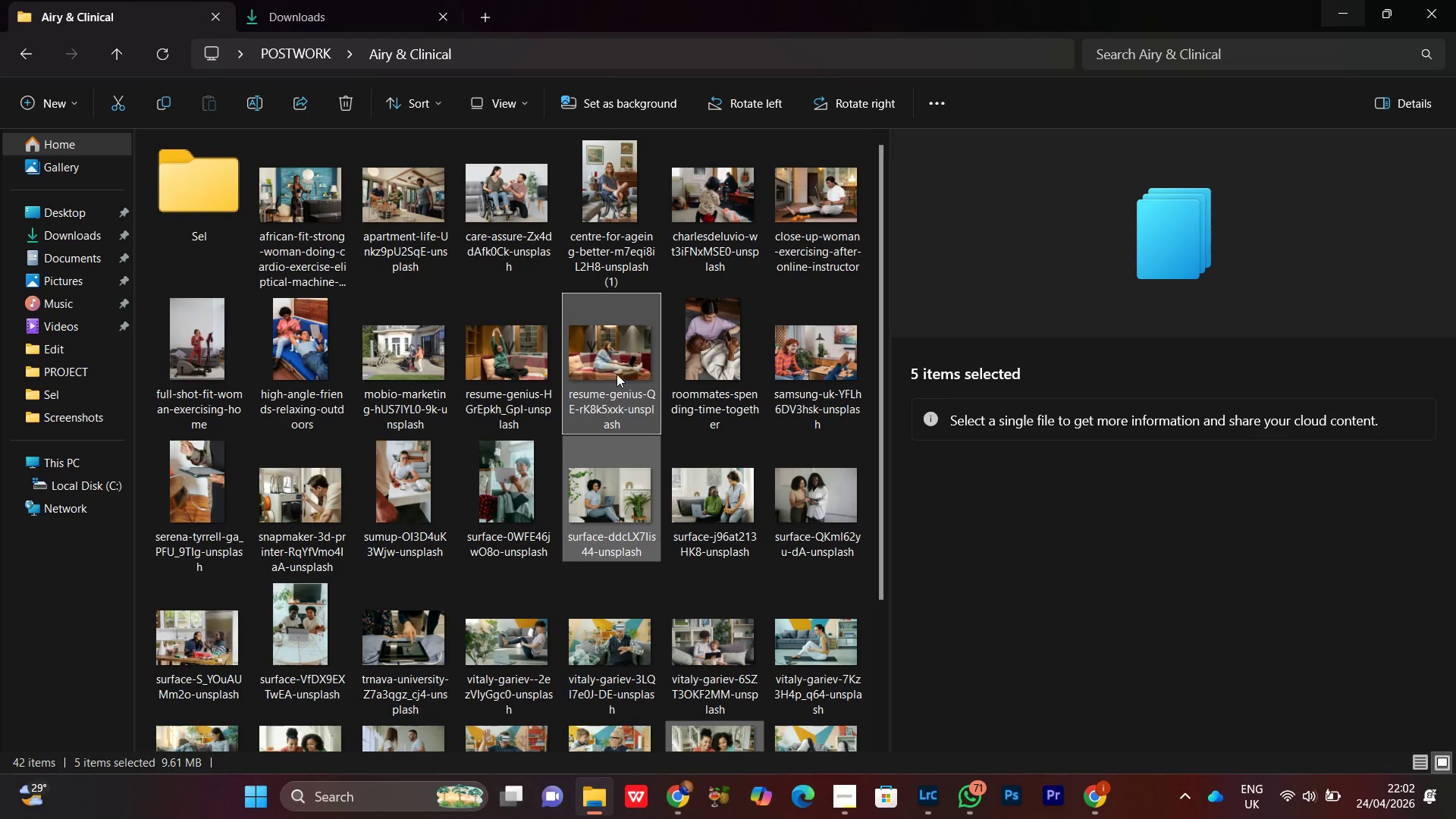 
right_click([615, 366])
 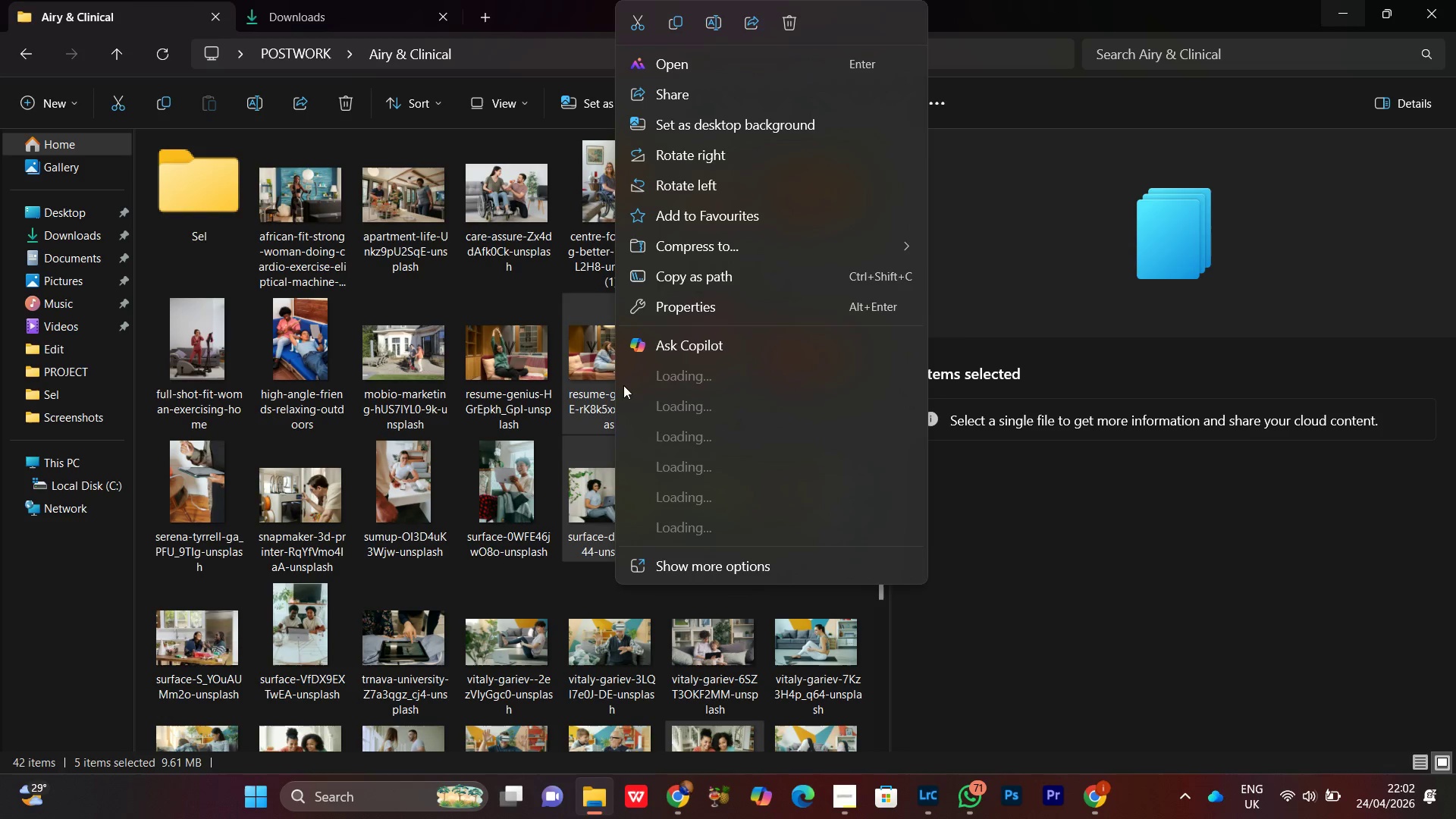 
mouse_move([659, 241])
 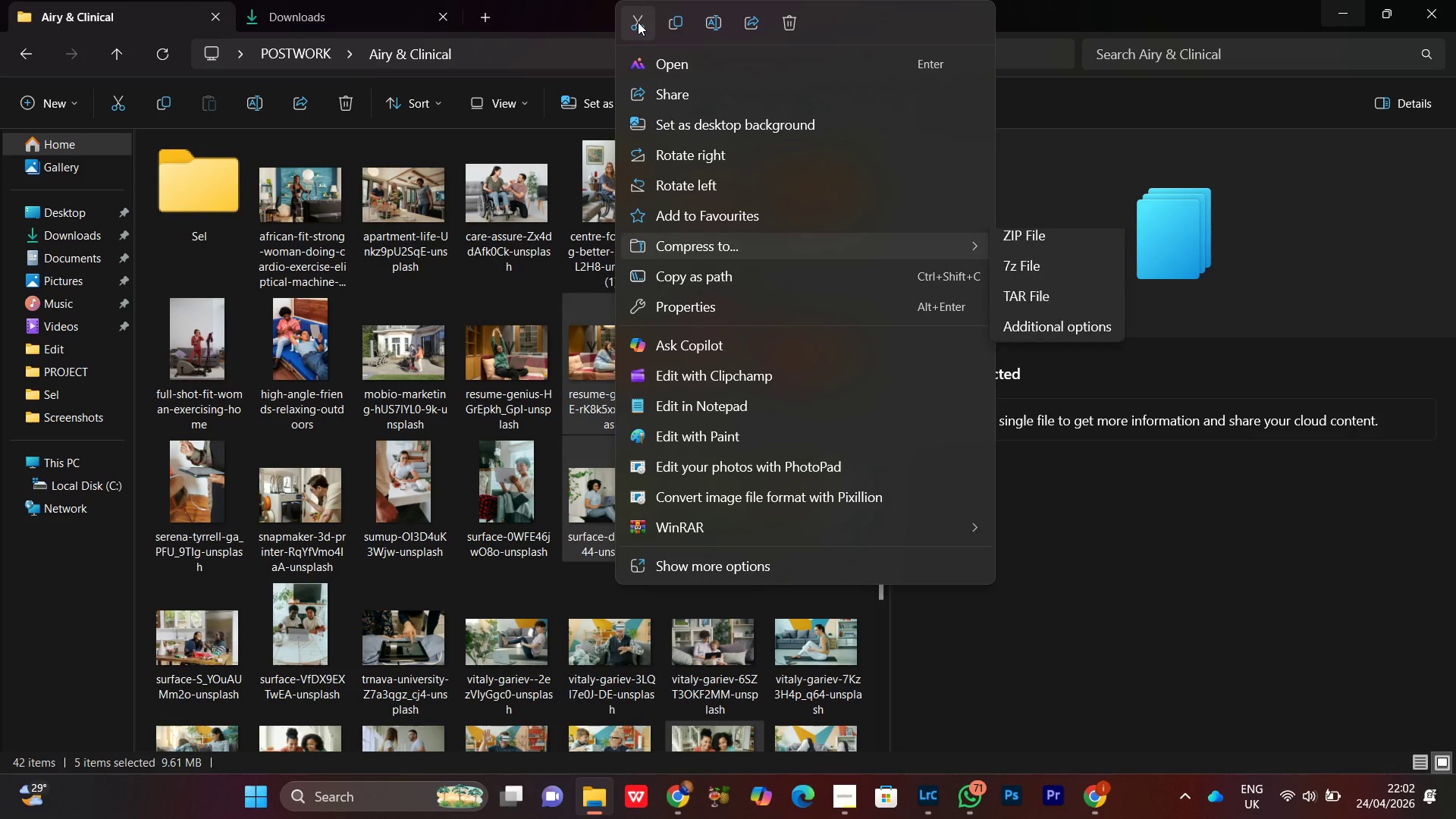 
left_click([638, 24])
 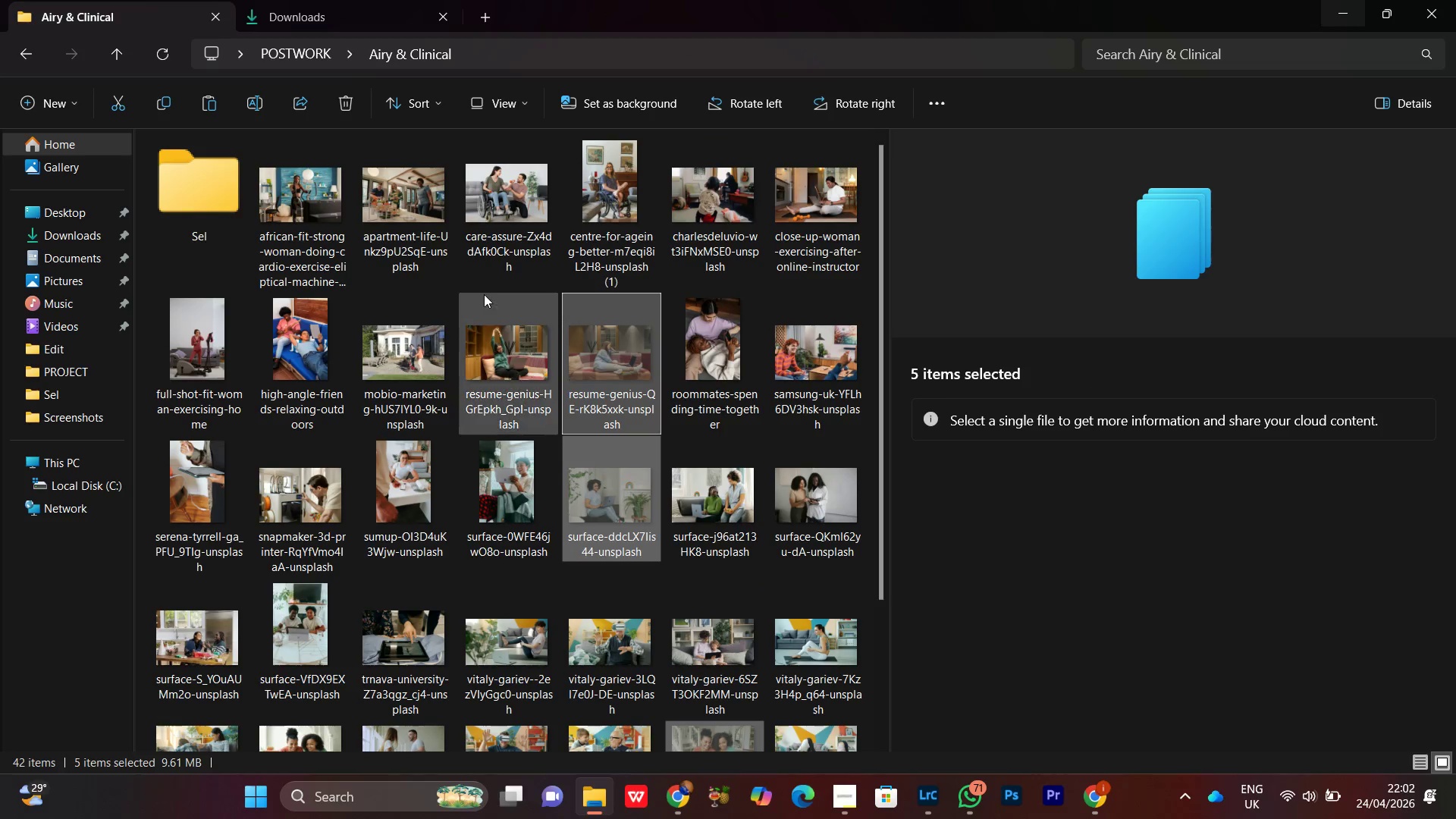 
scroll: coordinate [474, 296], scroll_direction: up, amount: 4.0
 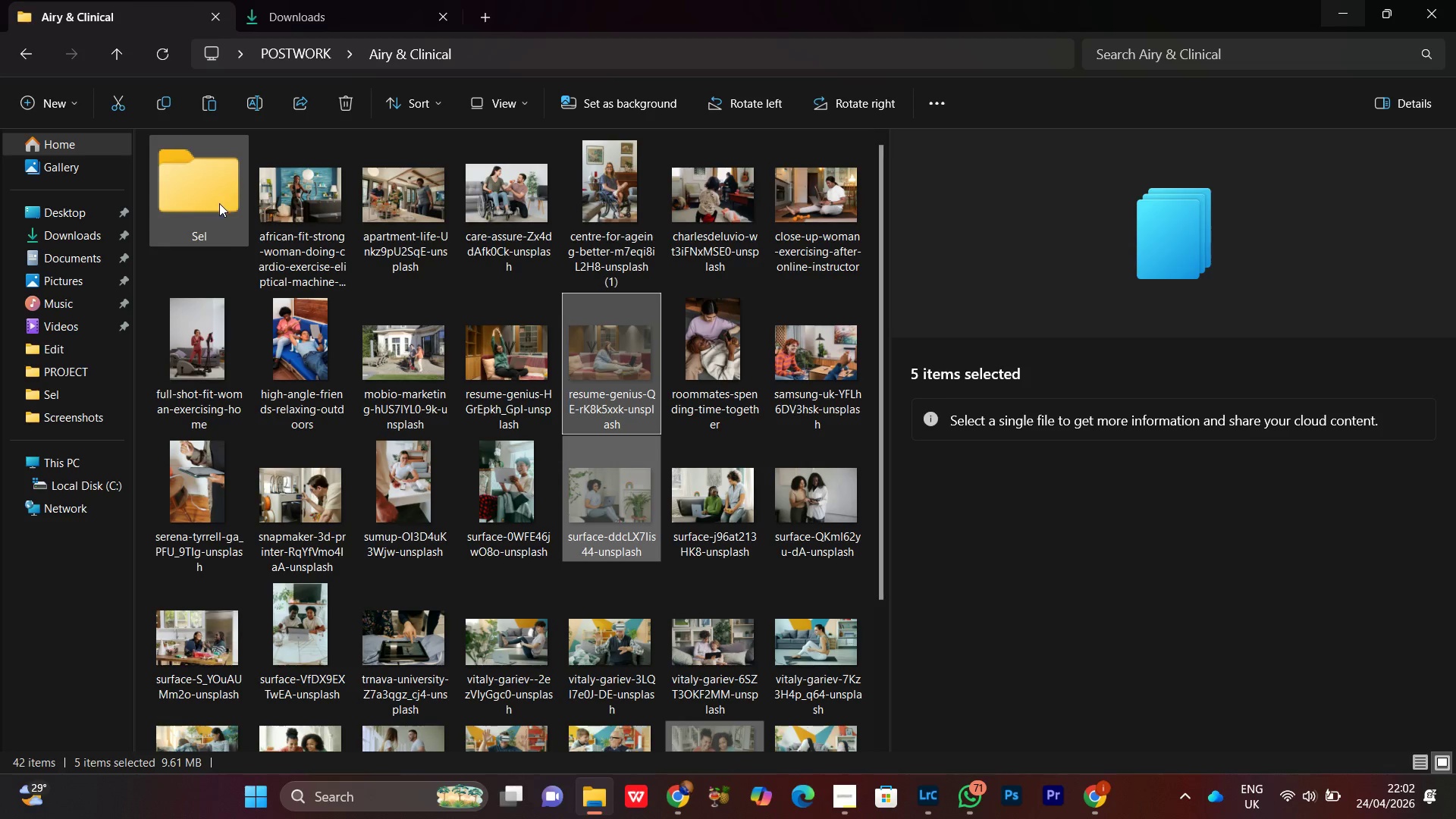 
left_click([193, 184])
 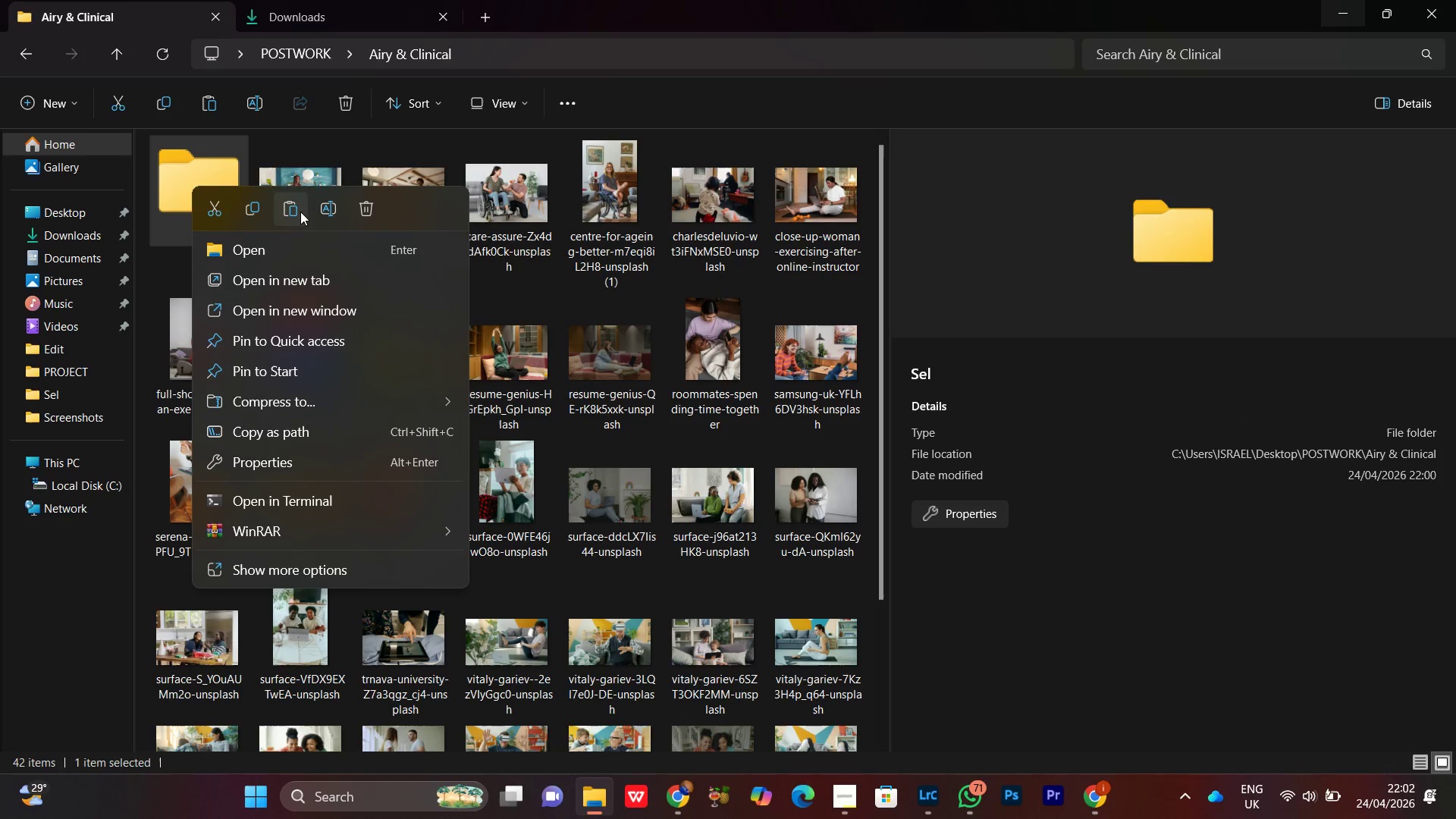 
left_click([292, 211])
 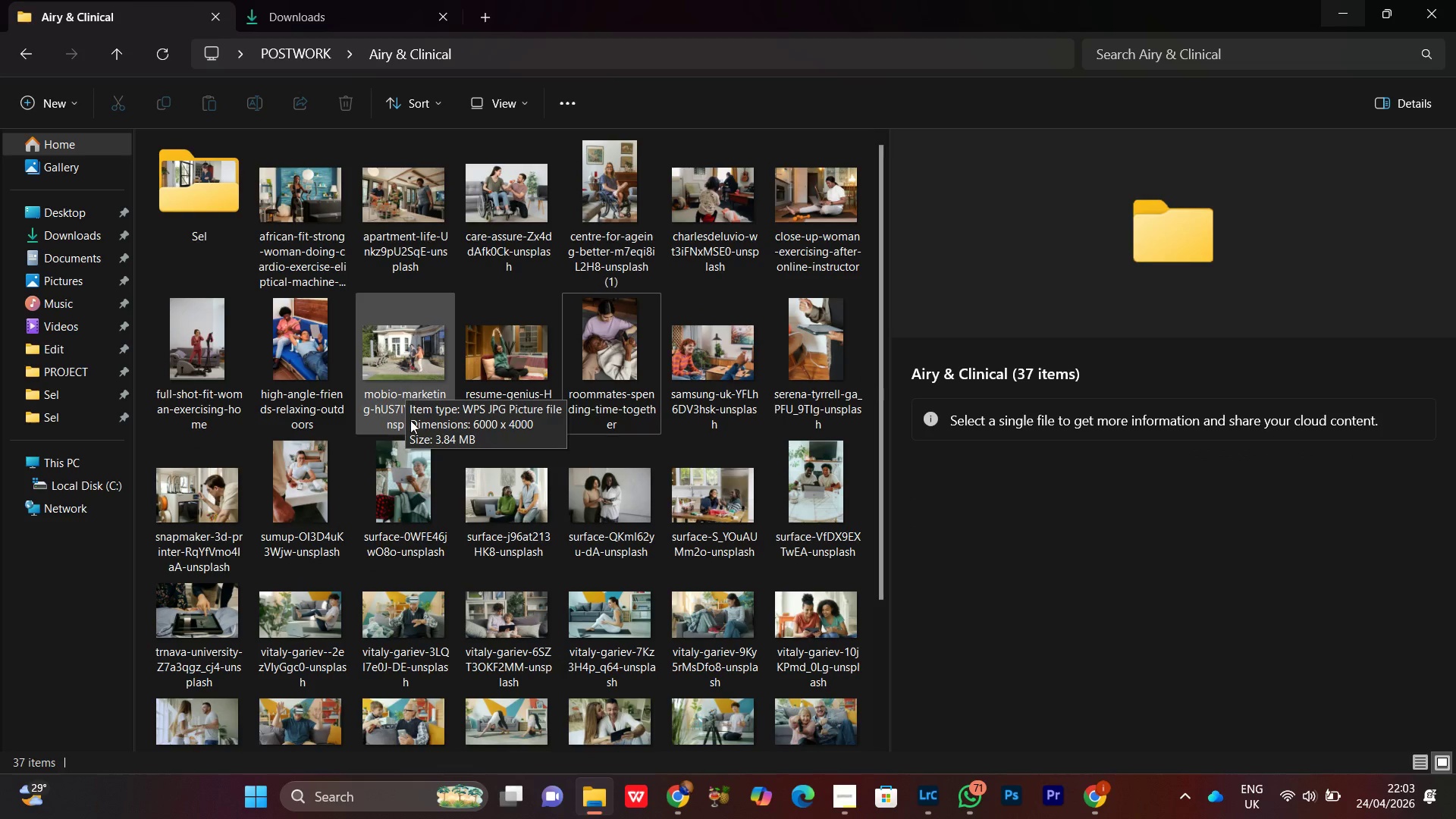 
scroll: coordinate [417, 447], scroll_direction: down, amount: 9.0
 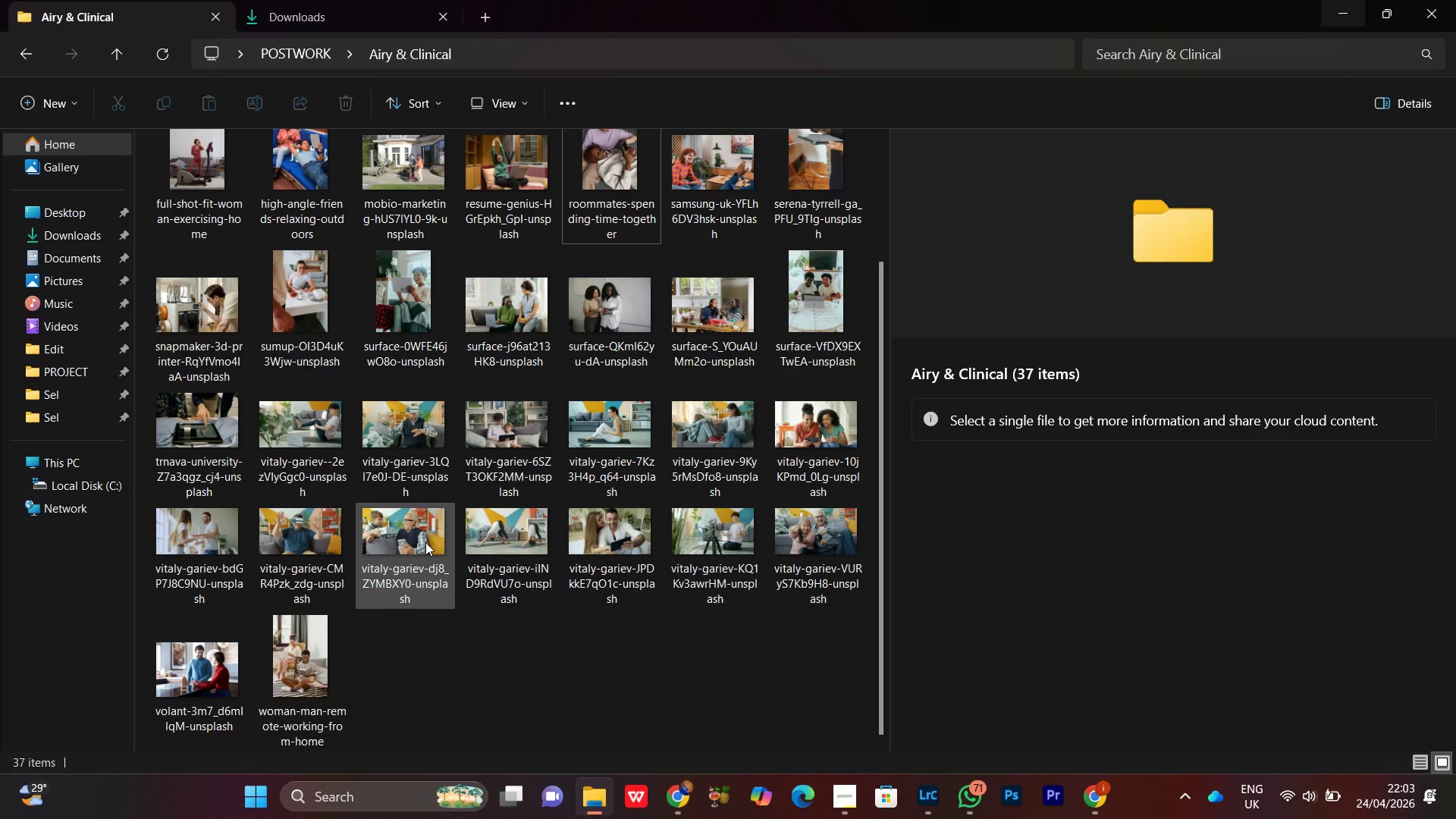 
scroll: coordinate [422, 561], scroll_direction: up, amount: 3.0
 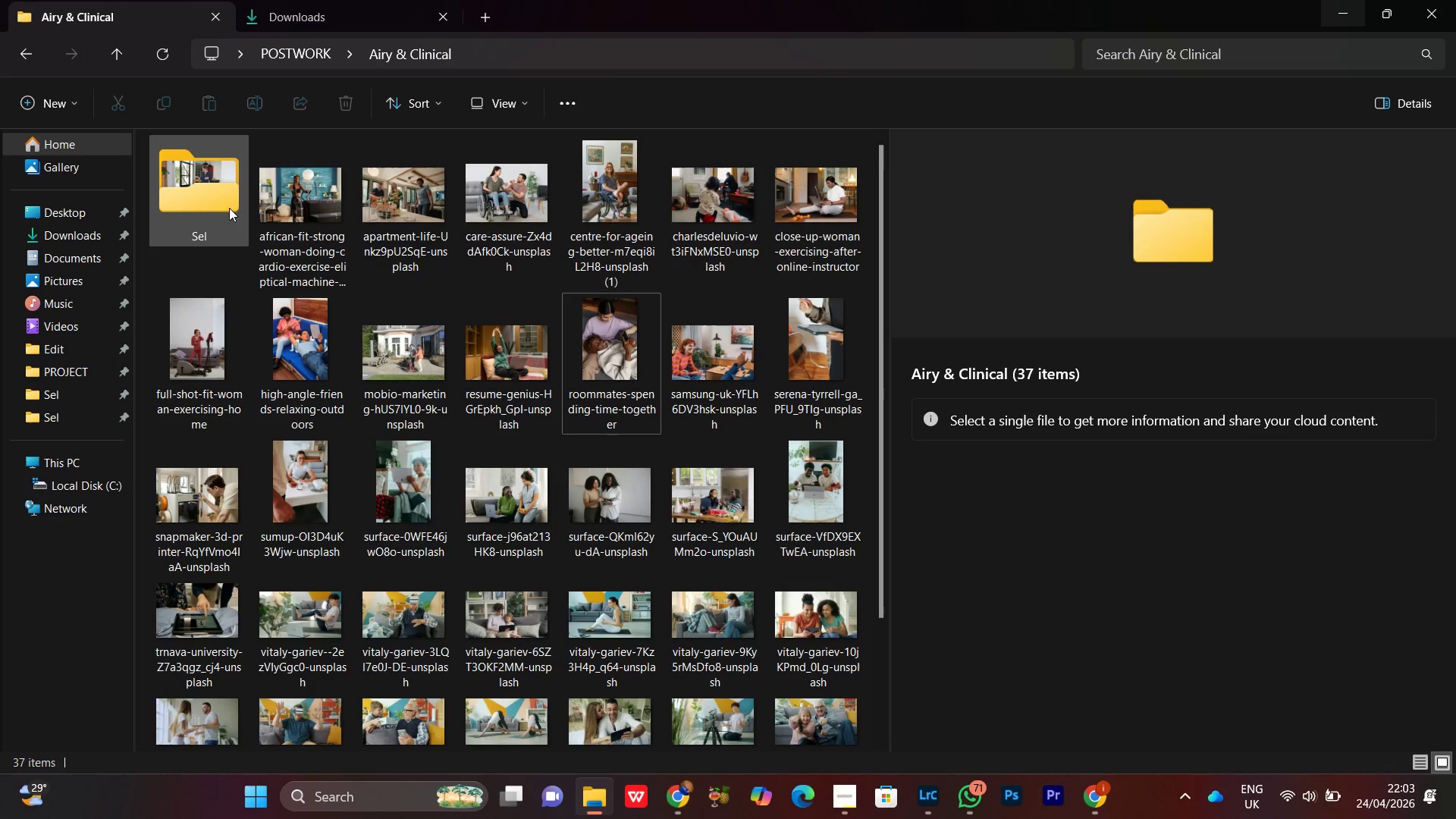 
double_click([219, 181])
 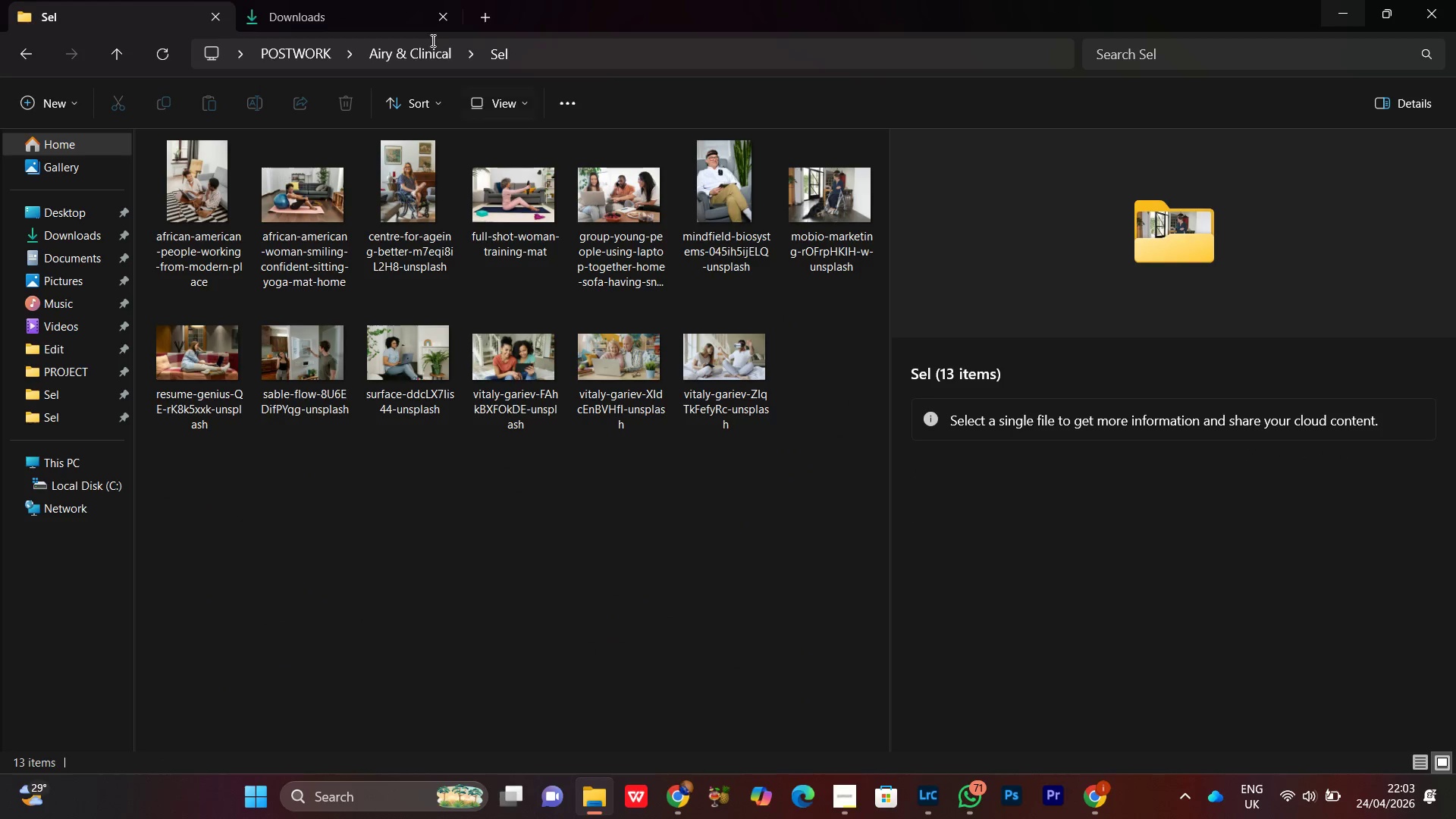 
left_click([413, 52])
 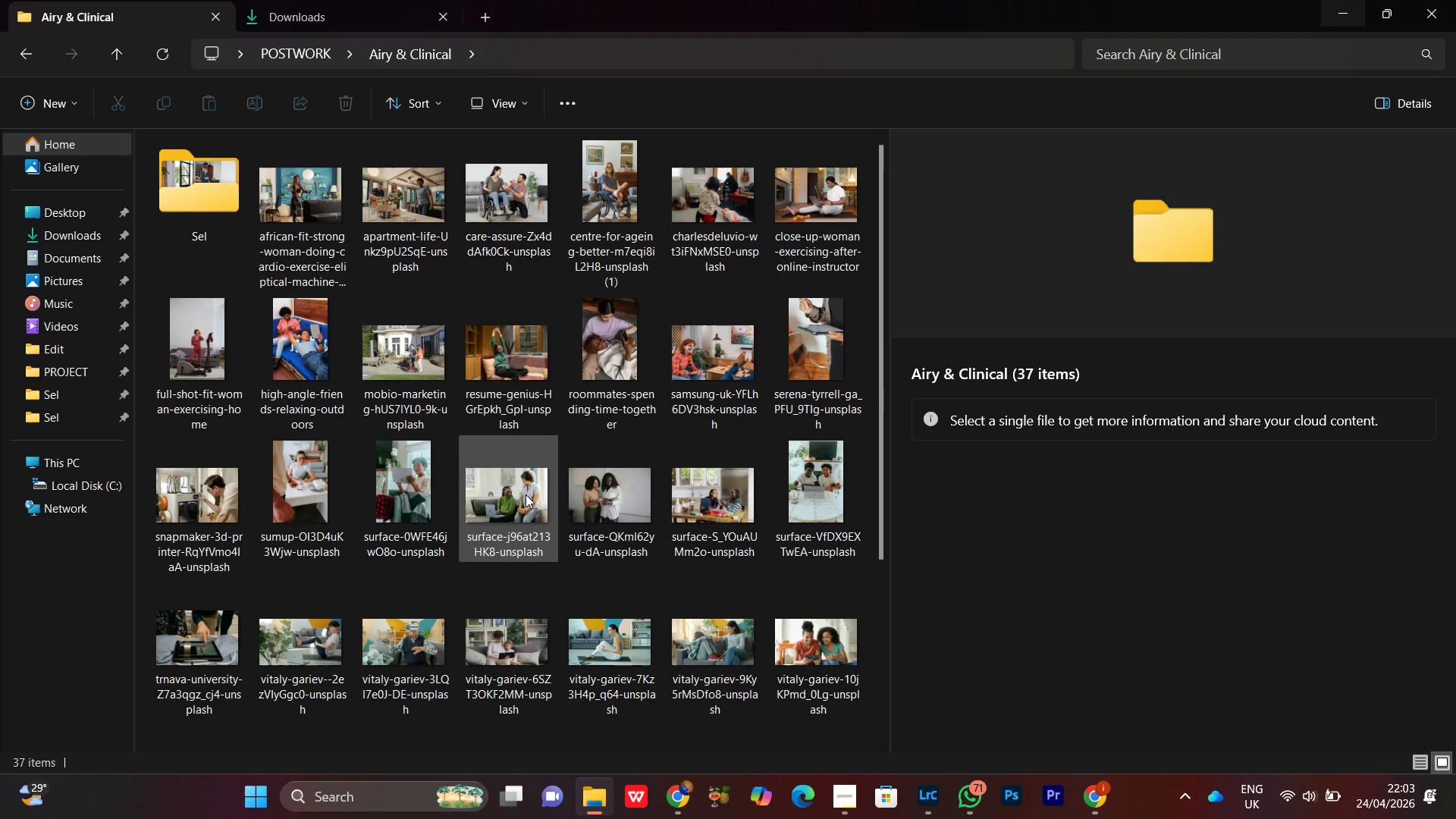 
scroll: coordinate [532, 458], scroll_direction: down, amount: 2.0
 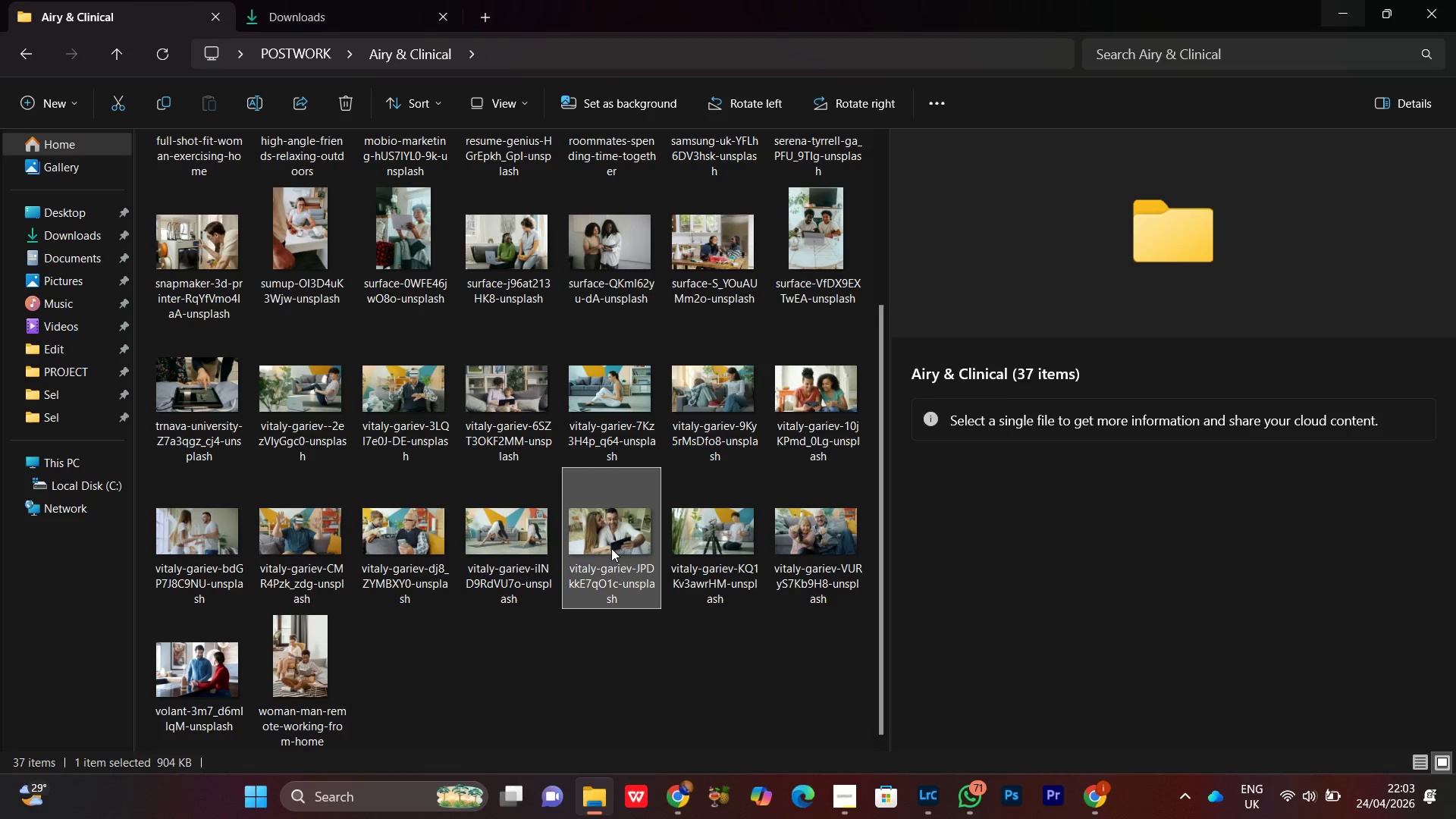 
mouse_move([612, 577])
 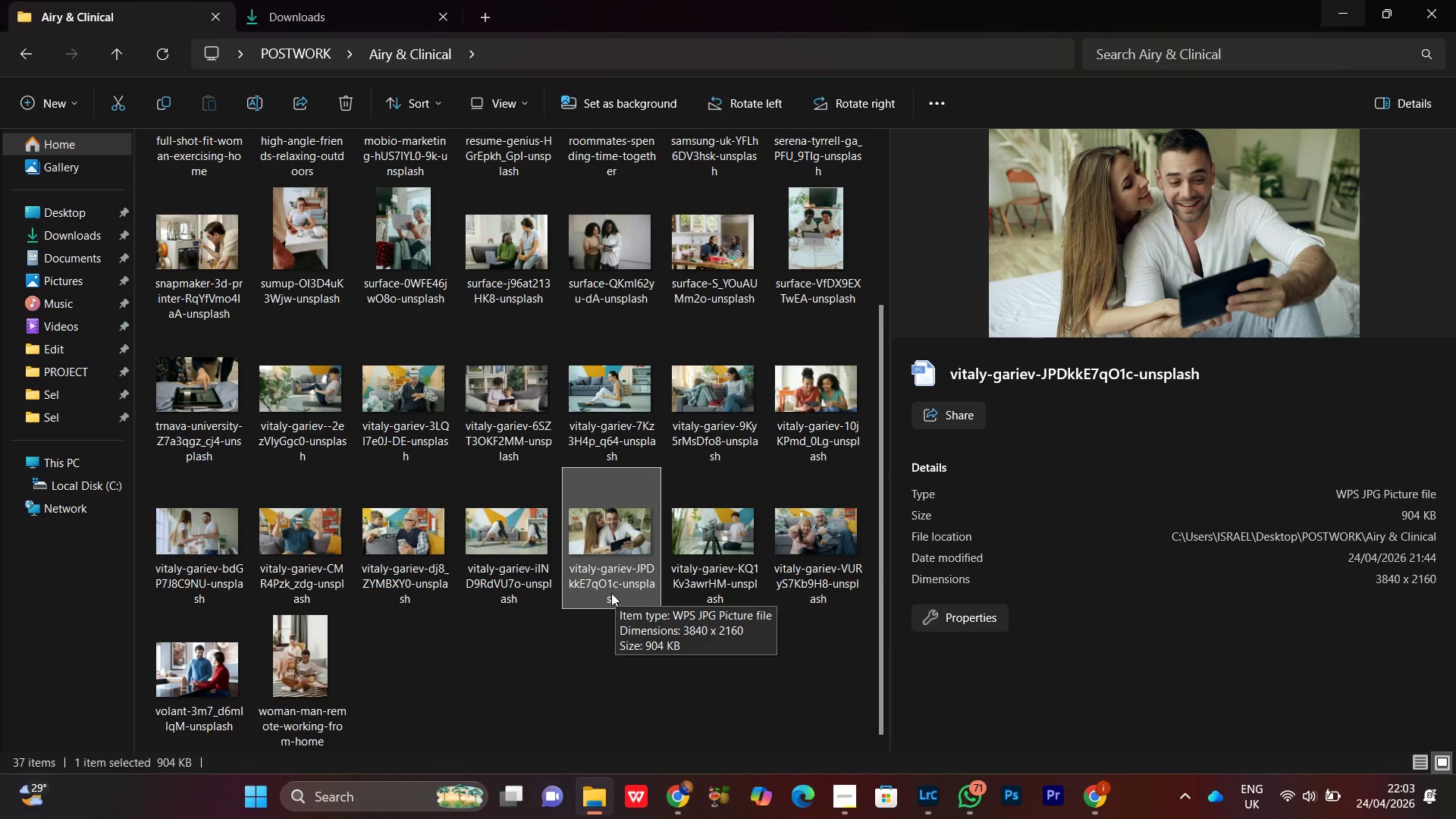 
scroll: coordinate [611, 593], scroll_direction: none, amount: 0.0
 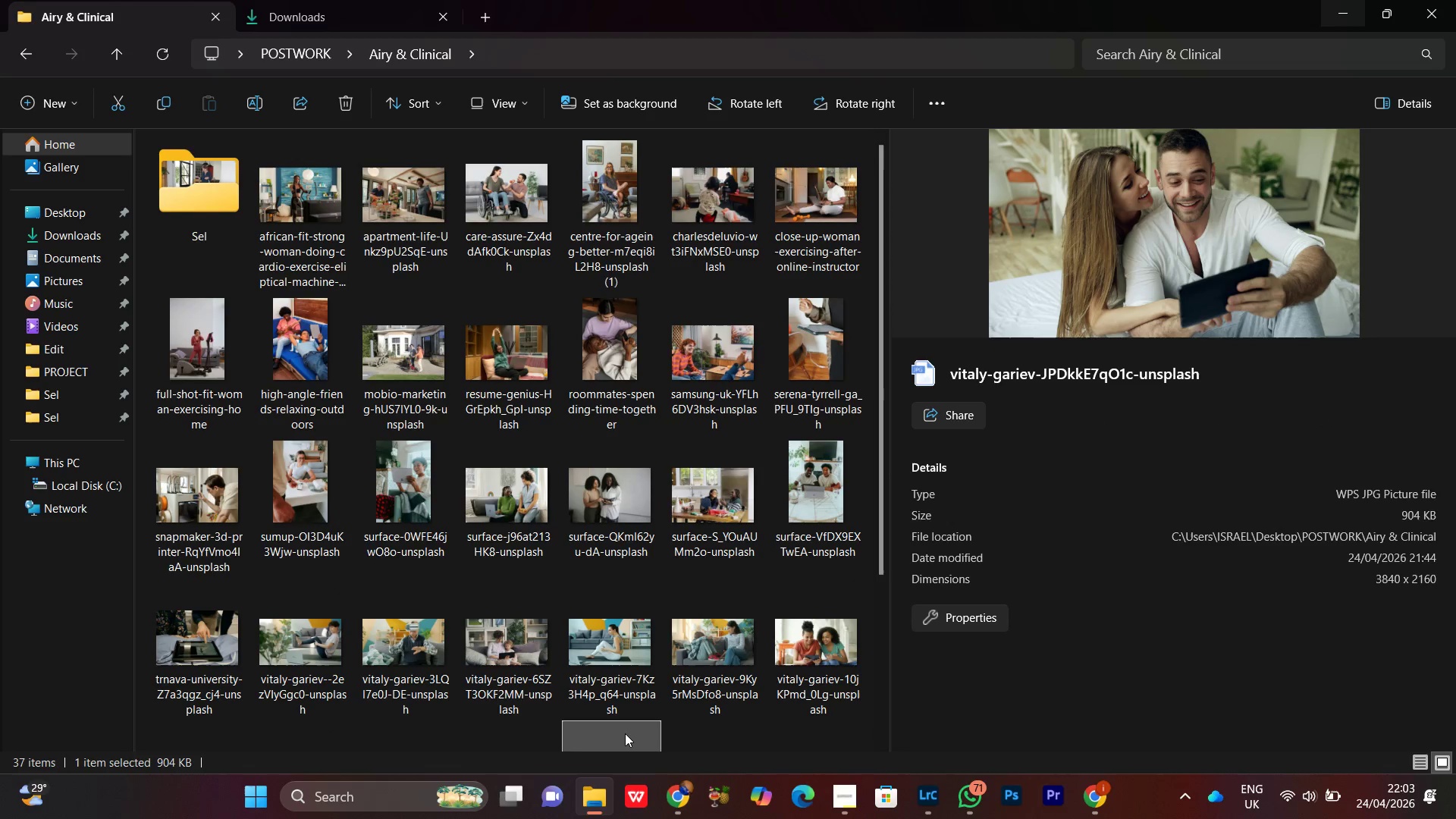 
left_click_drag(start_coordinate=[613, 729], to_coordinate=[168, 161])
 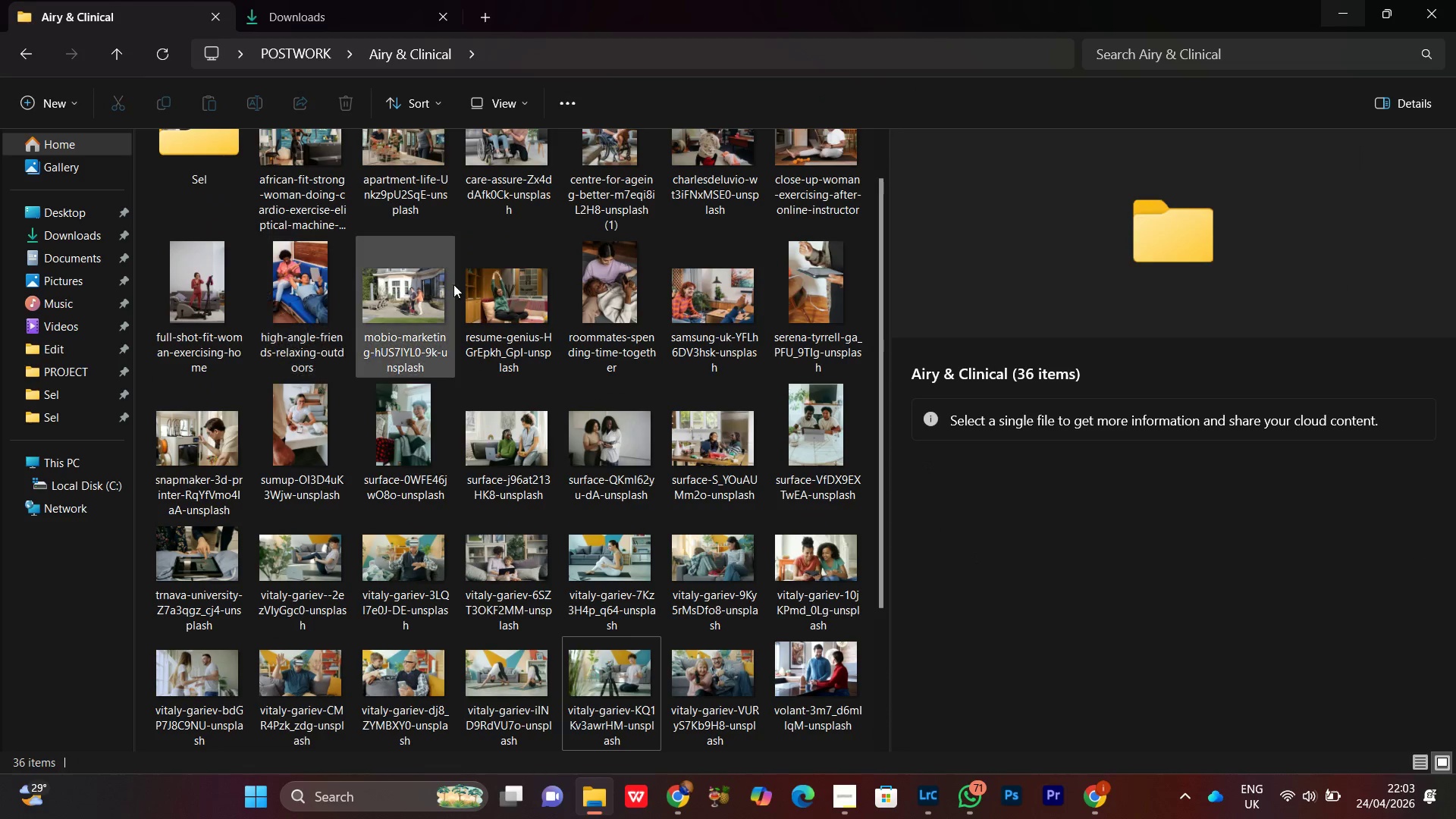 
left_click([513, 217])
 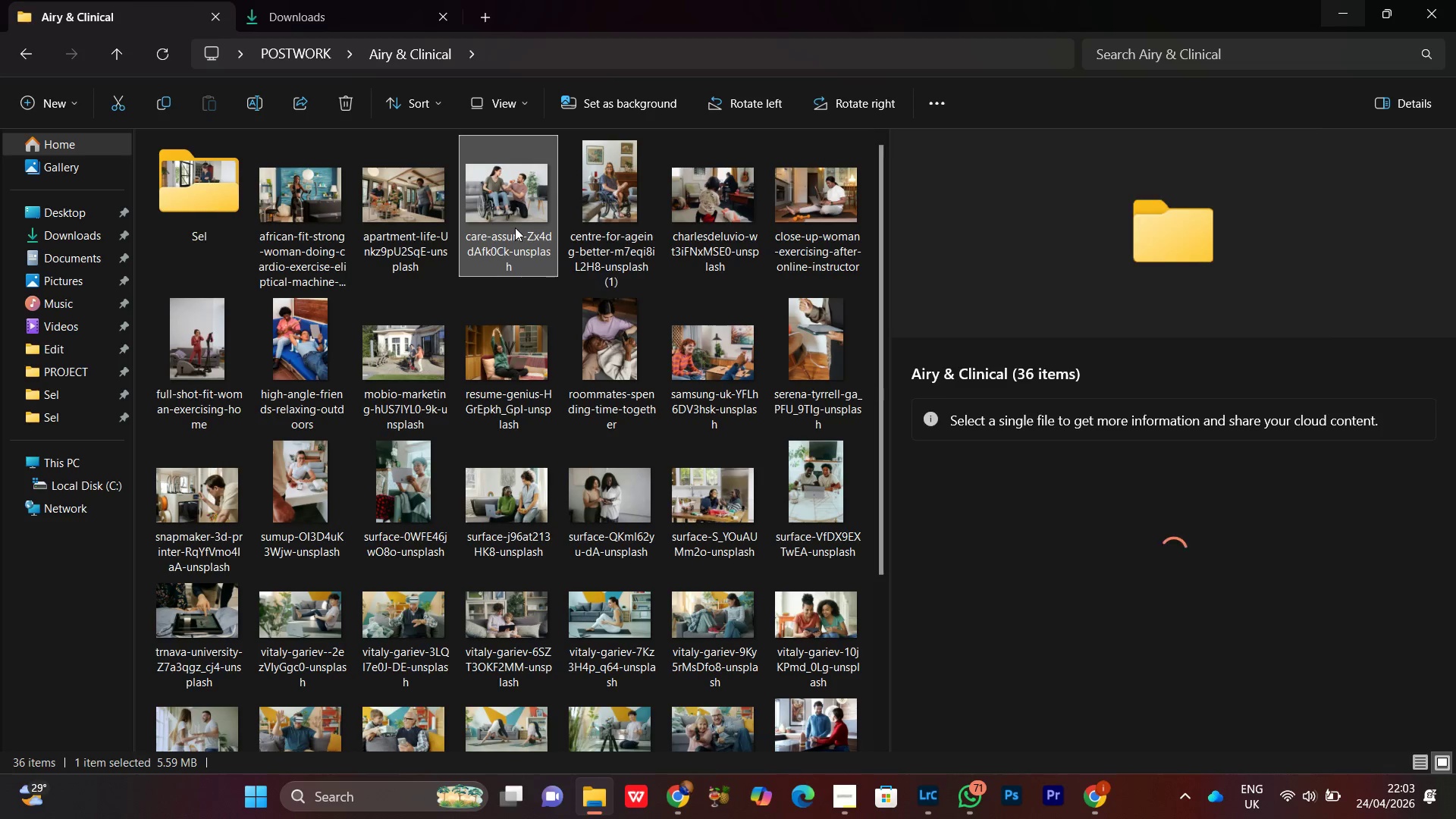 
scroll: coordinate [462, 292], scroll_direction: up, amount: 5.0
 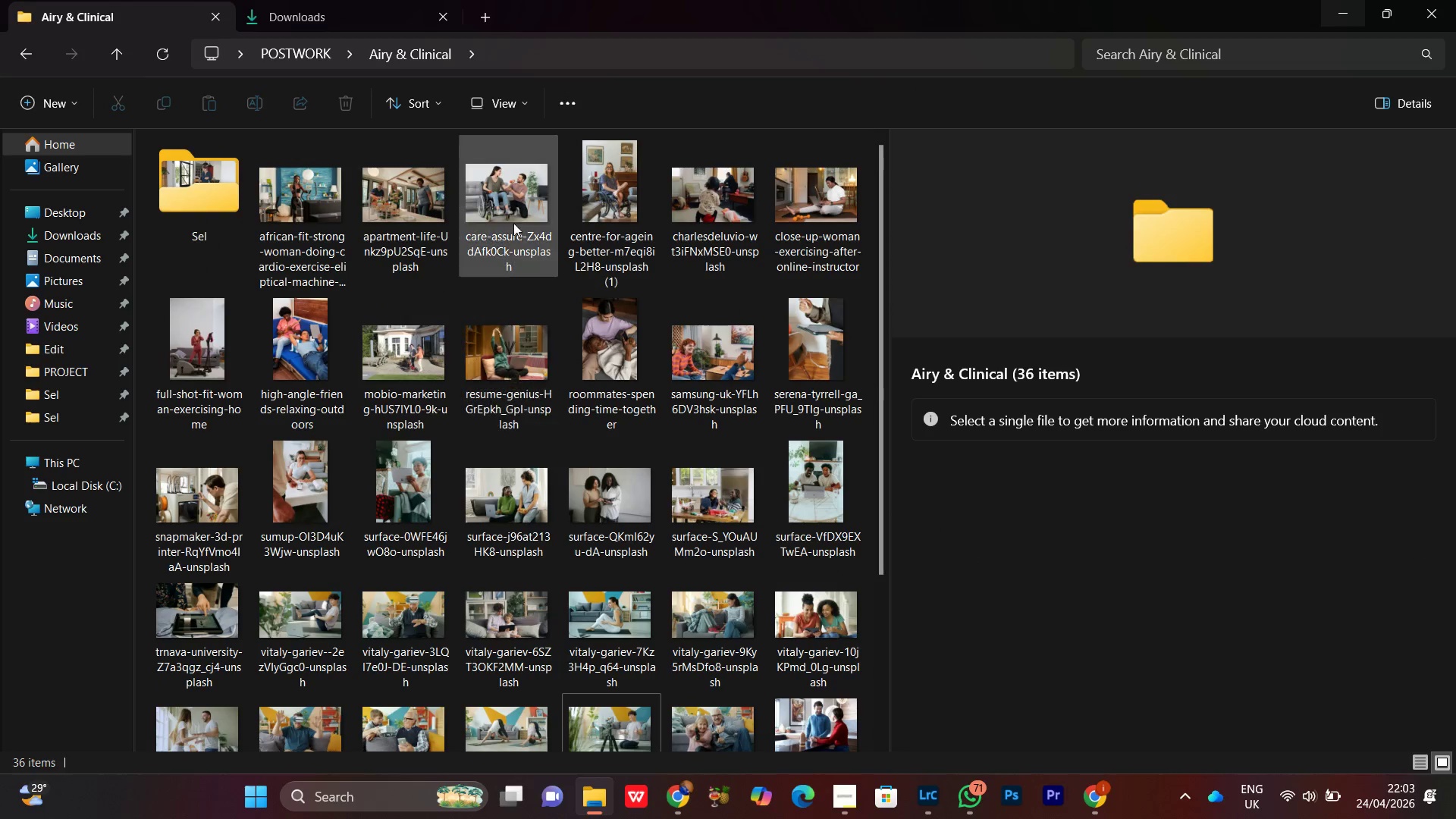 
left_click_drag(start_coordinate=[505, 193], to_coordinate=[188, 215])
 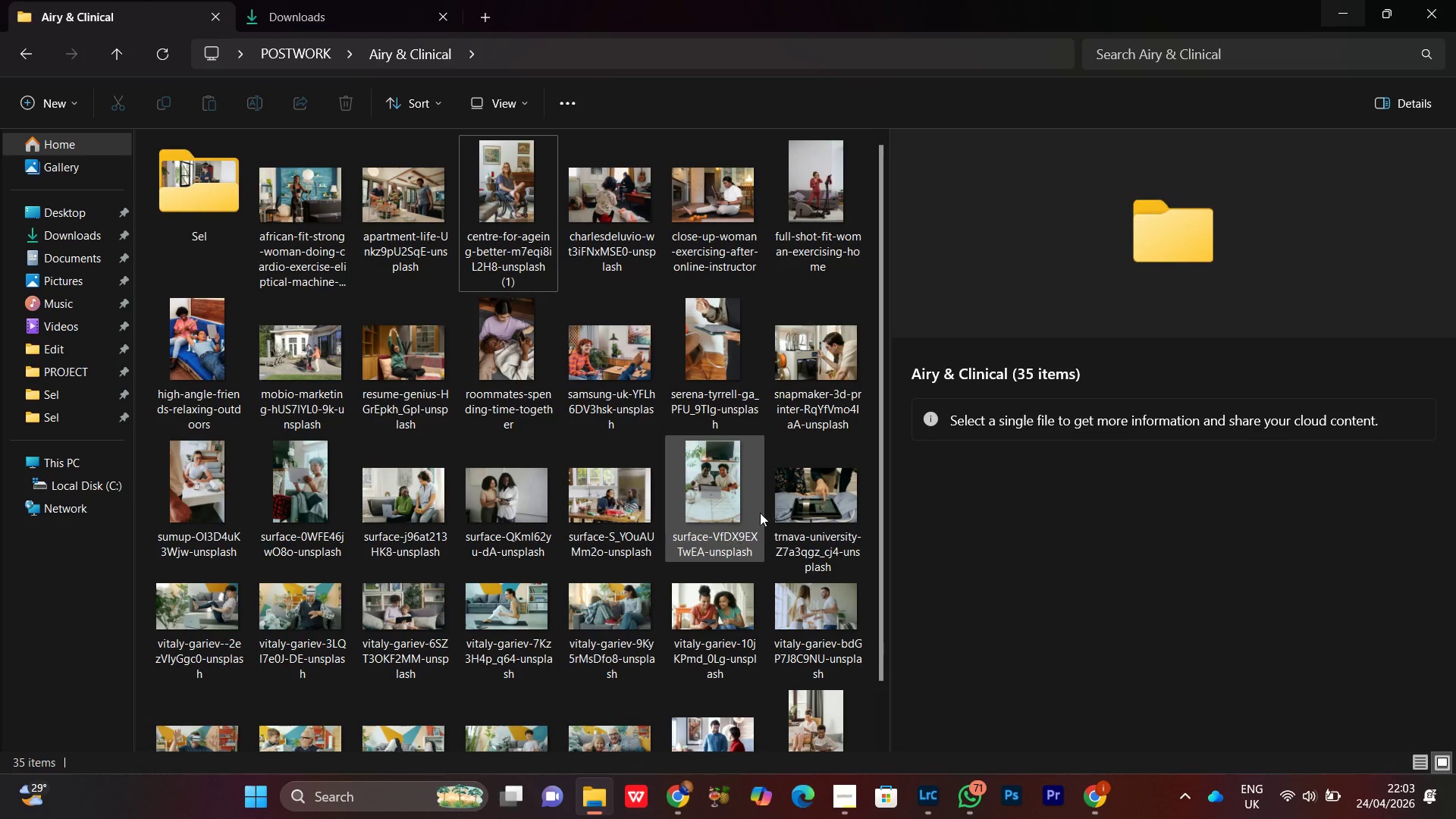 
left_click([717, 507])
 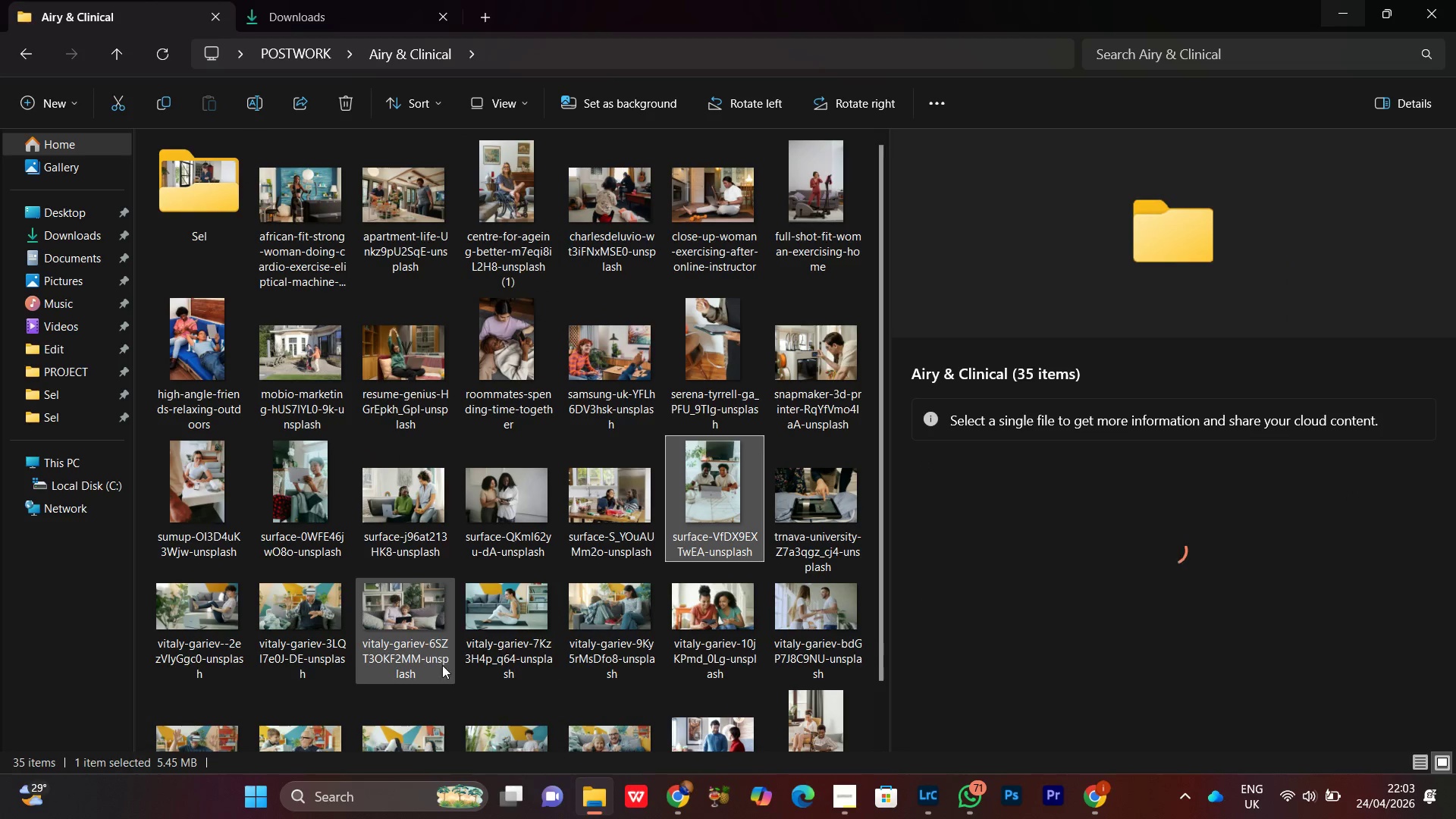 
left_click([497, 640])
 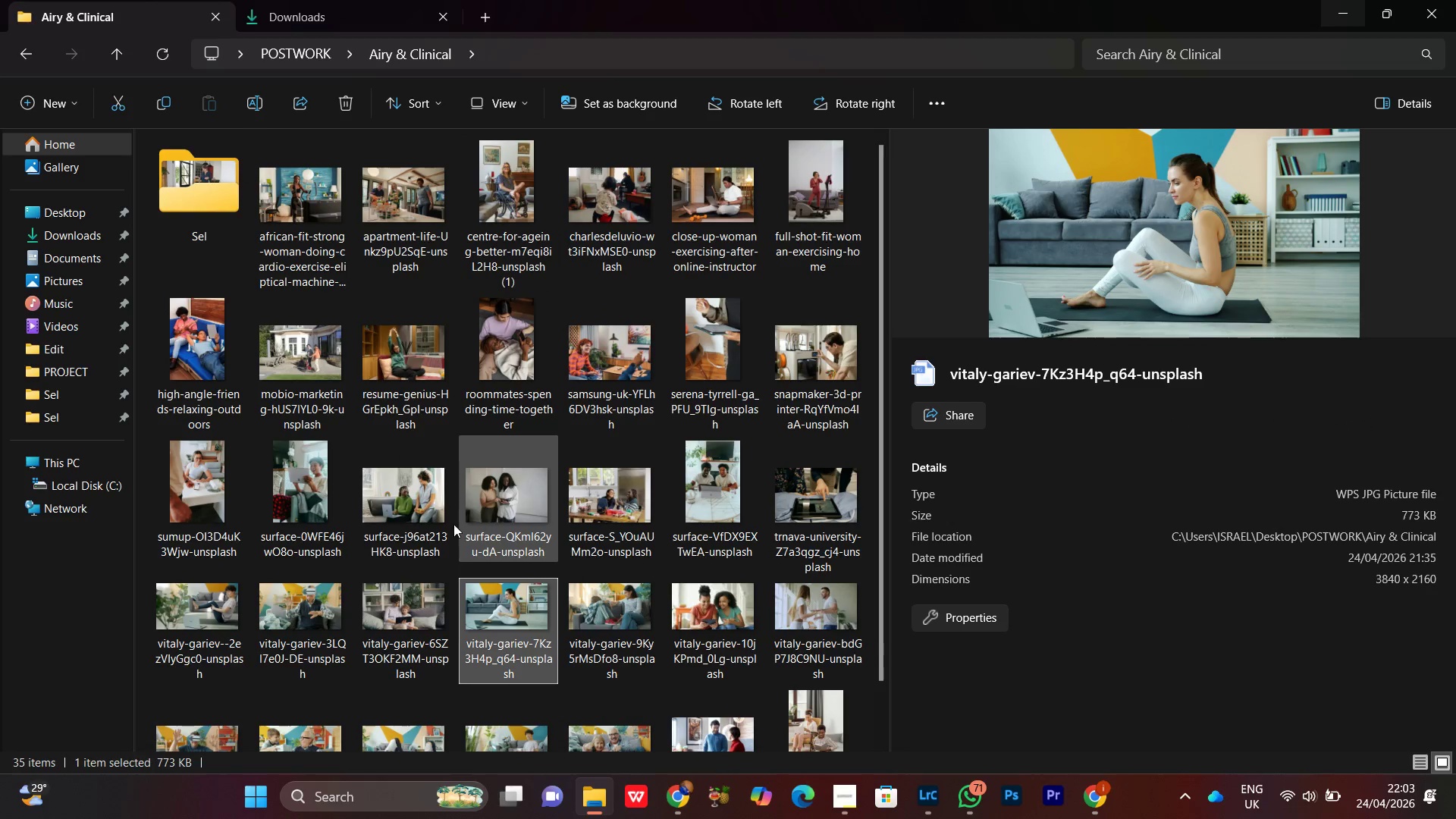 
left_click([425, 510])
 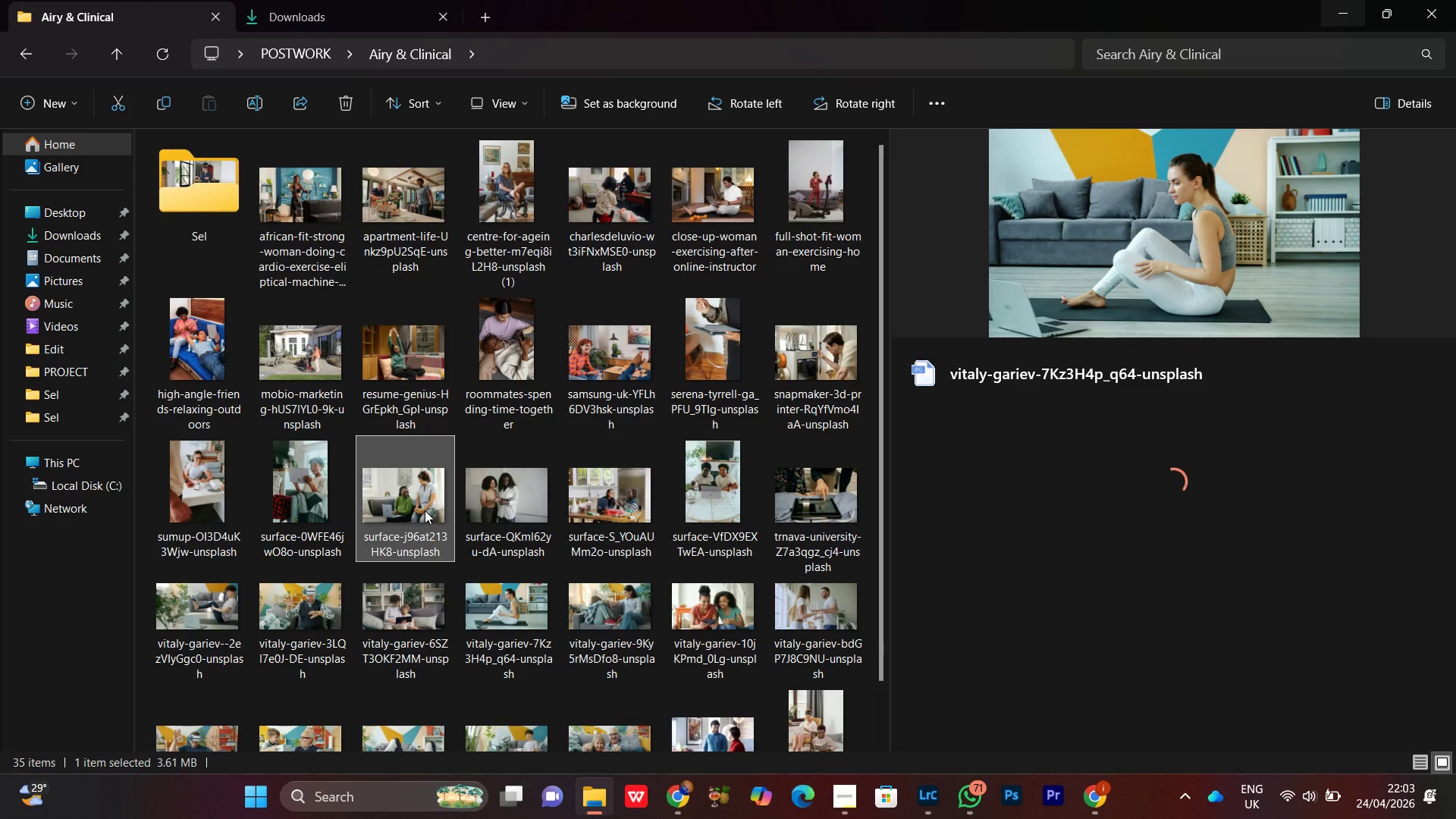 
mouse_move([416, 543])
 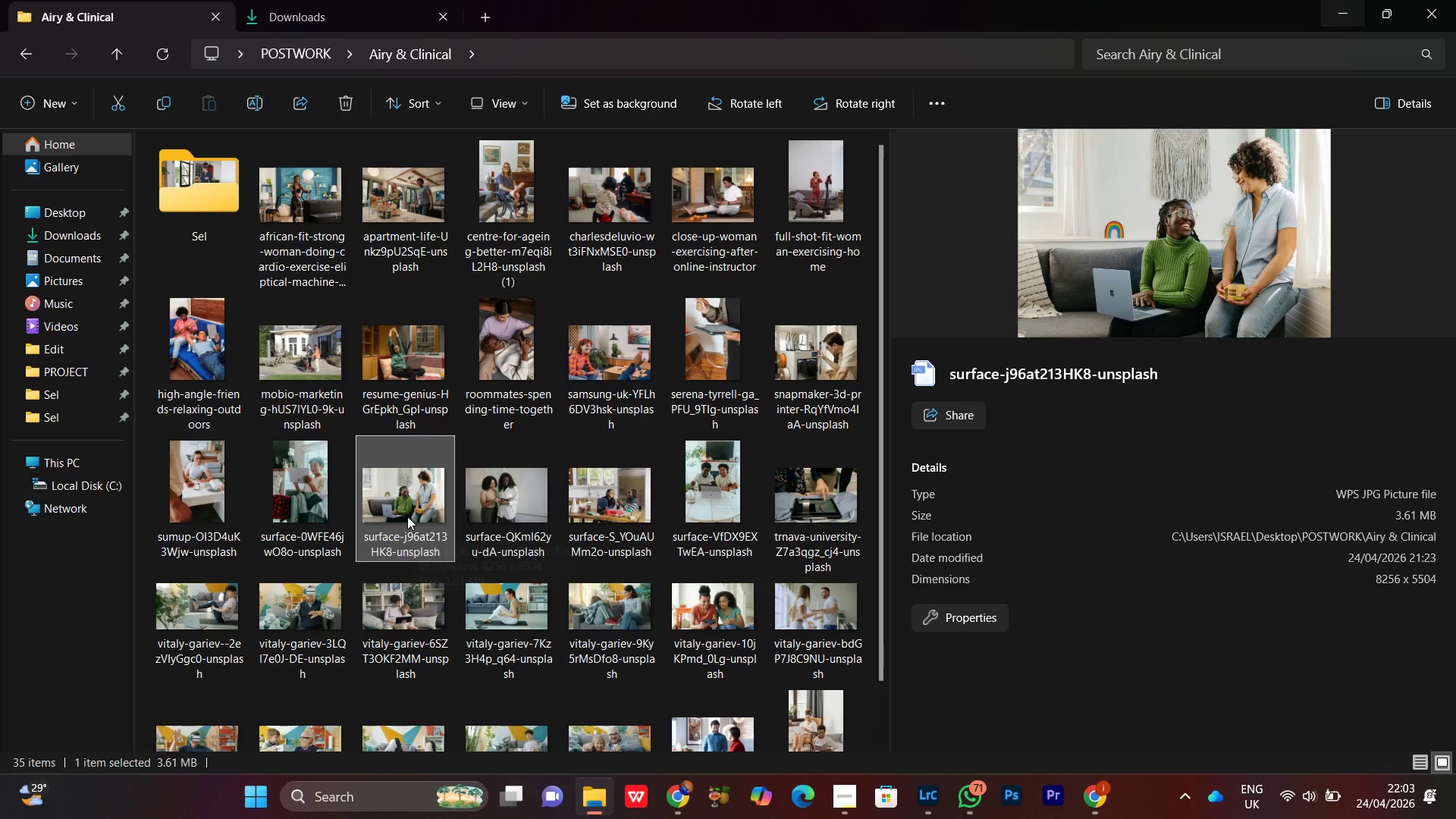 
left_click_drag(start_coordinate=[407, 519], to_coordinate=[209, 232])
 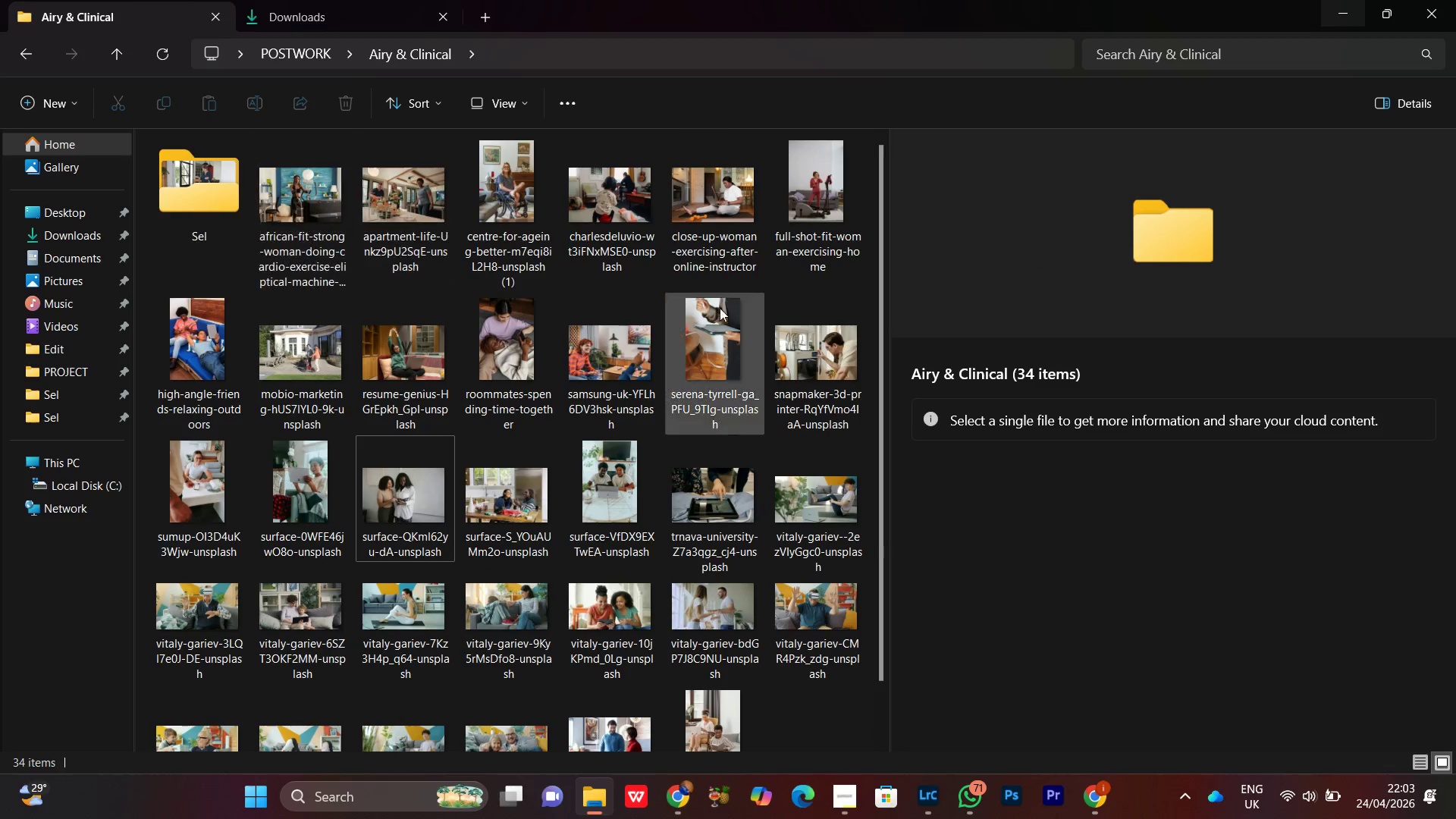 
left_click([811, 203])
 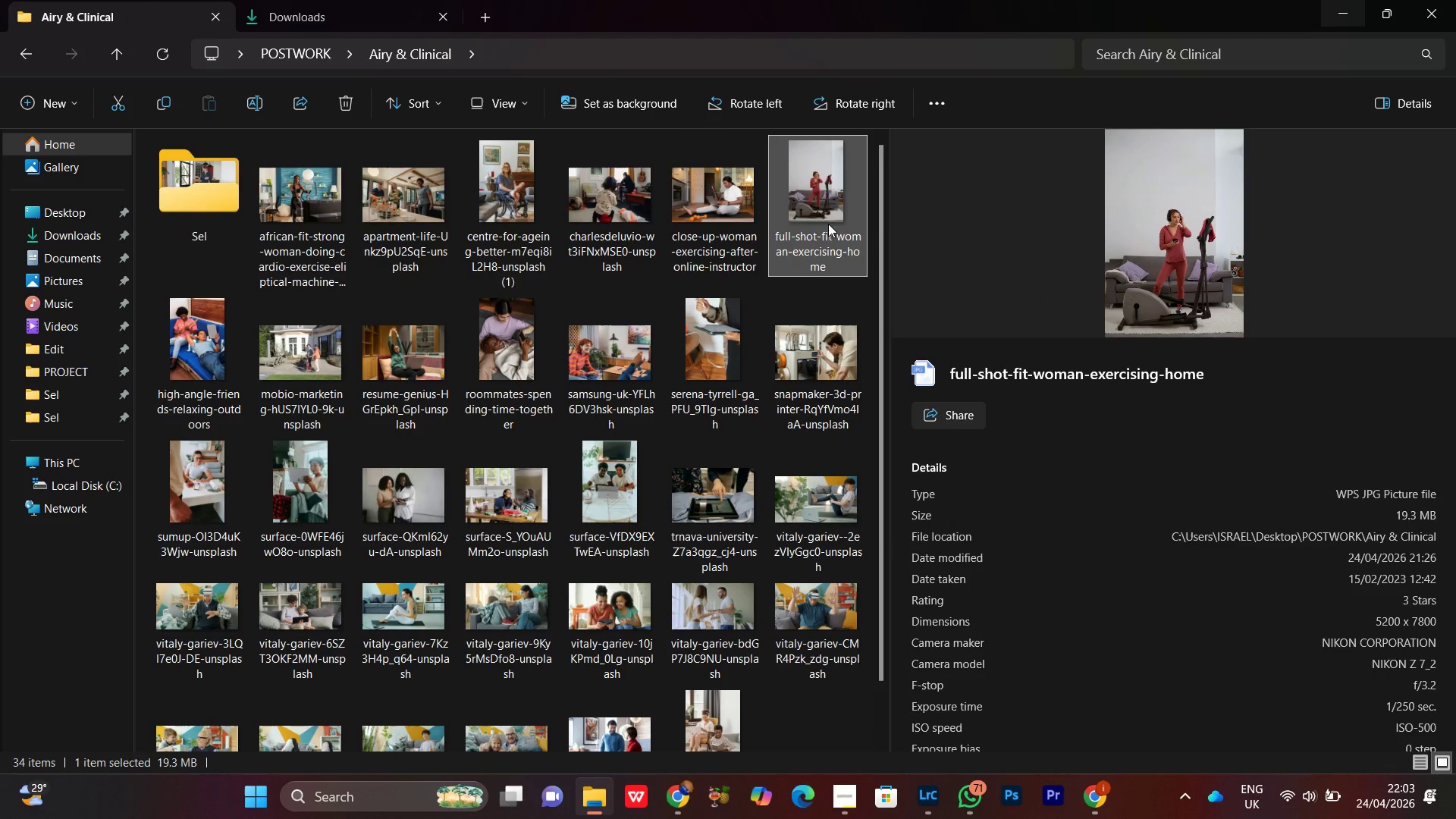 
left_click_drag(start_coordinate=[821, 202], to_coordinate=[222, 223])
 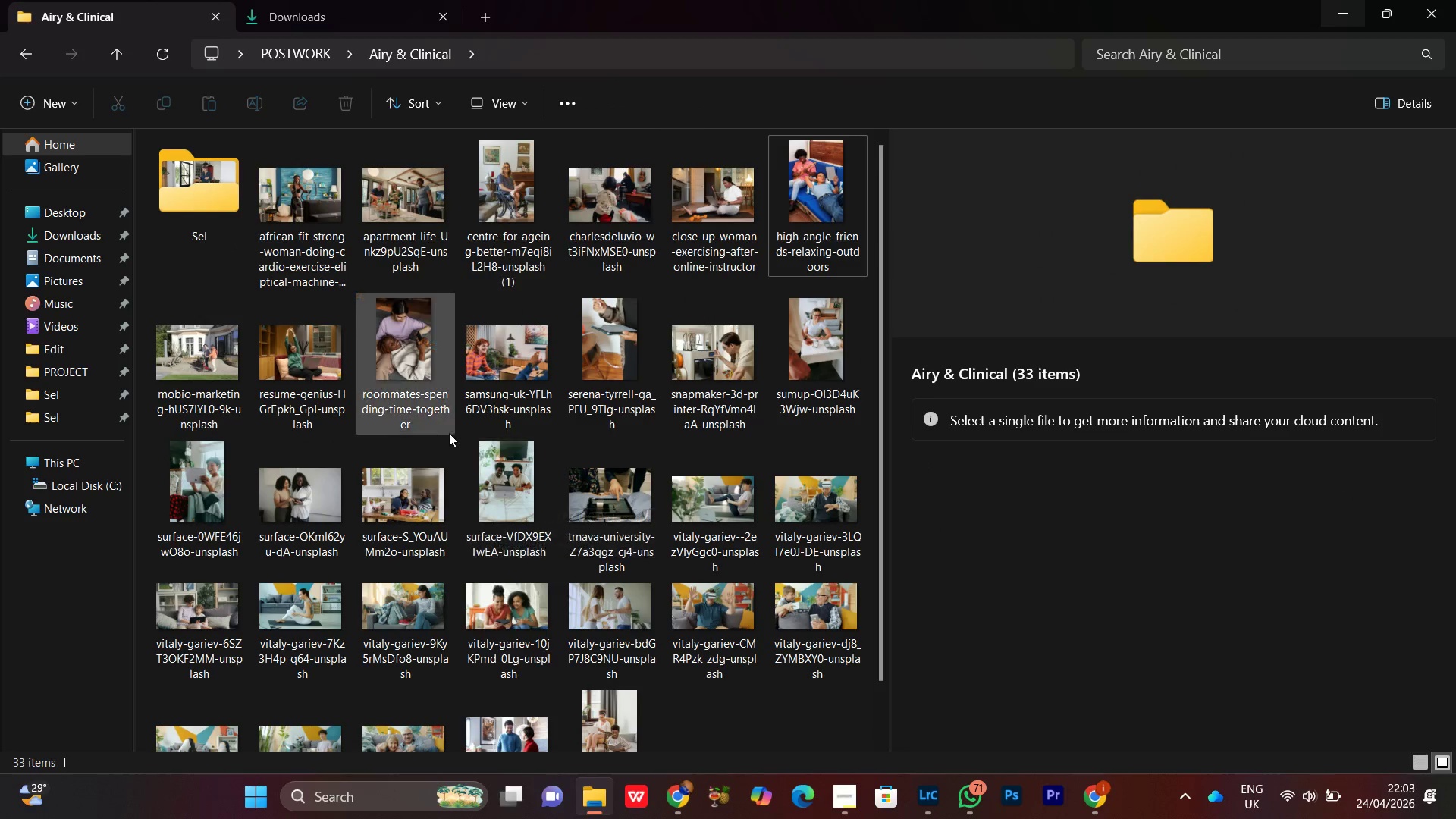 
wait(6.52)
 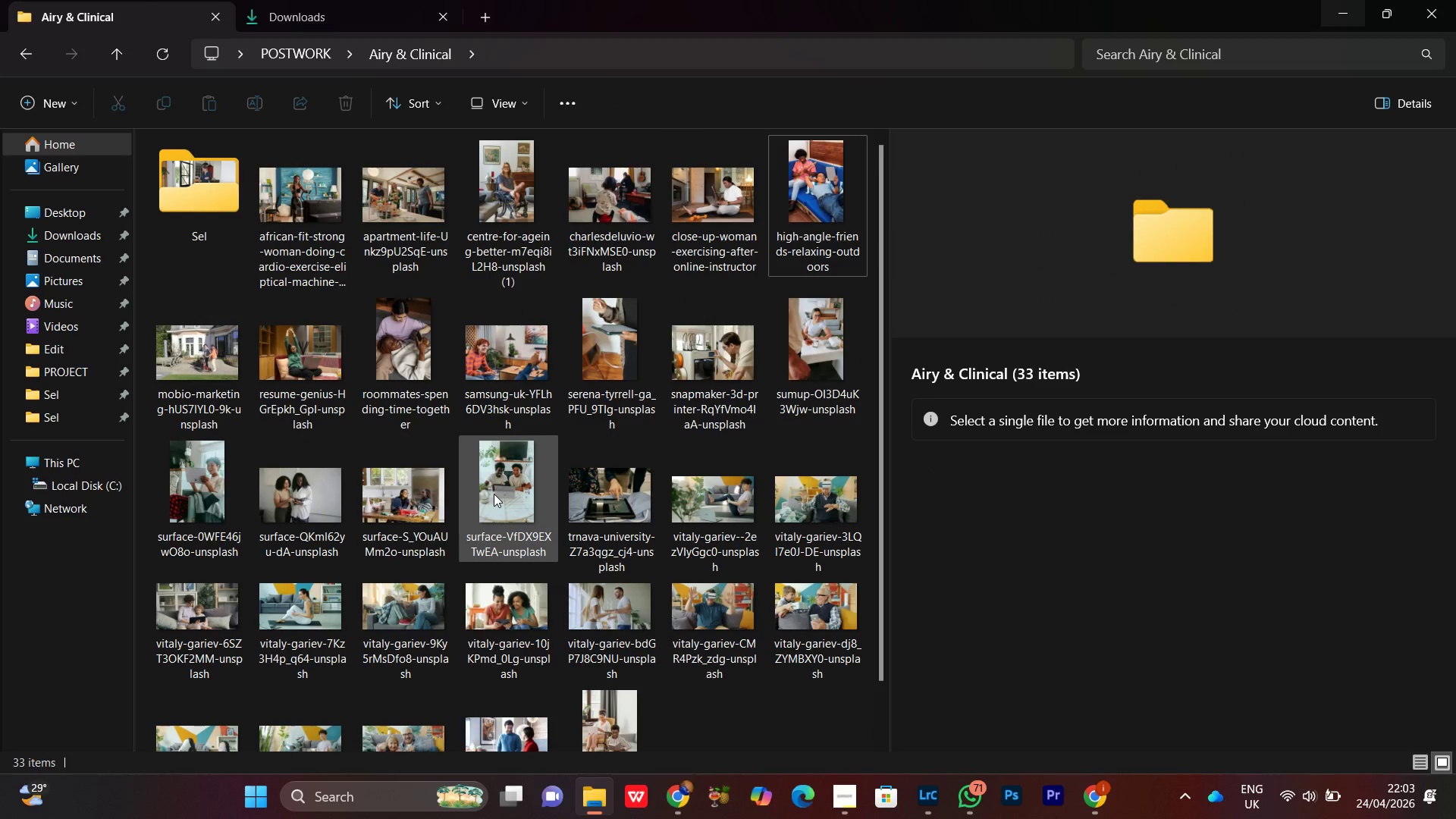 
left_click([405, 492])
 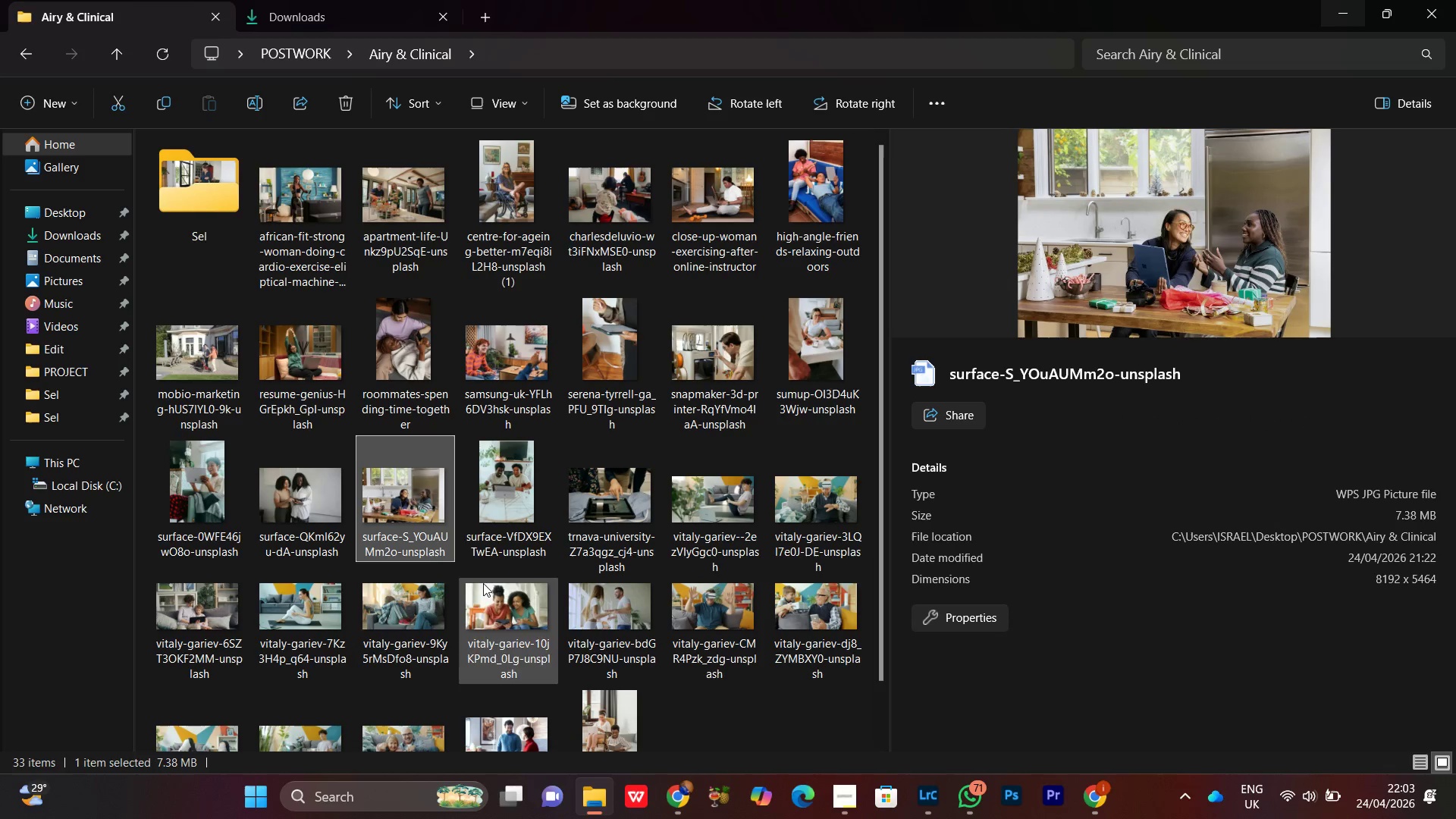 
scroll: coordinate [491, 564], scroll_direction: down, amount: 3.0
 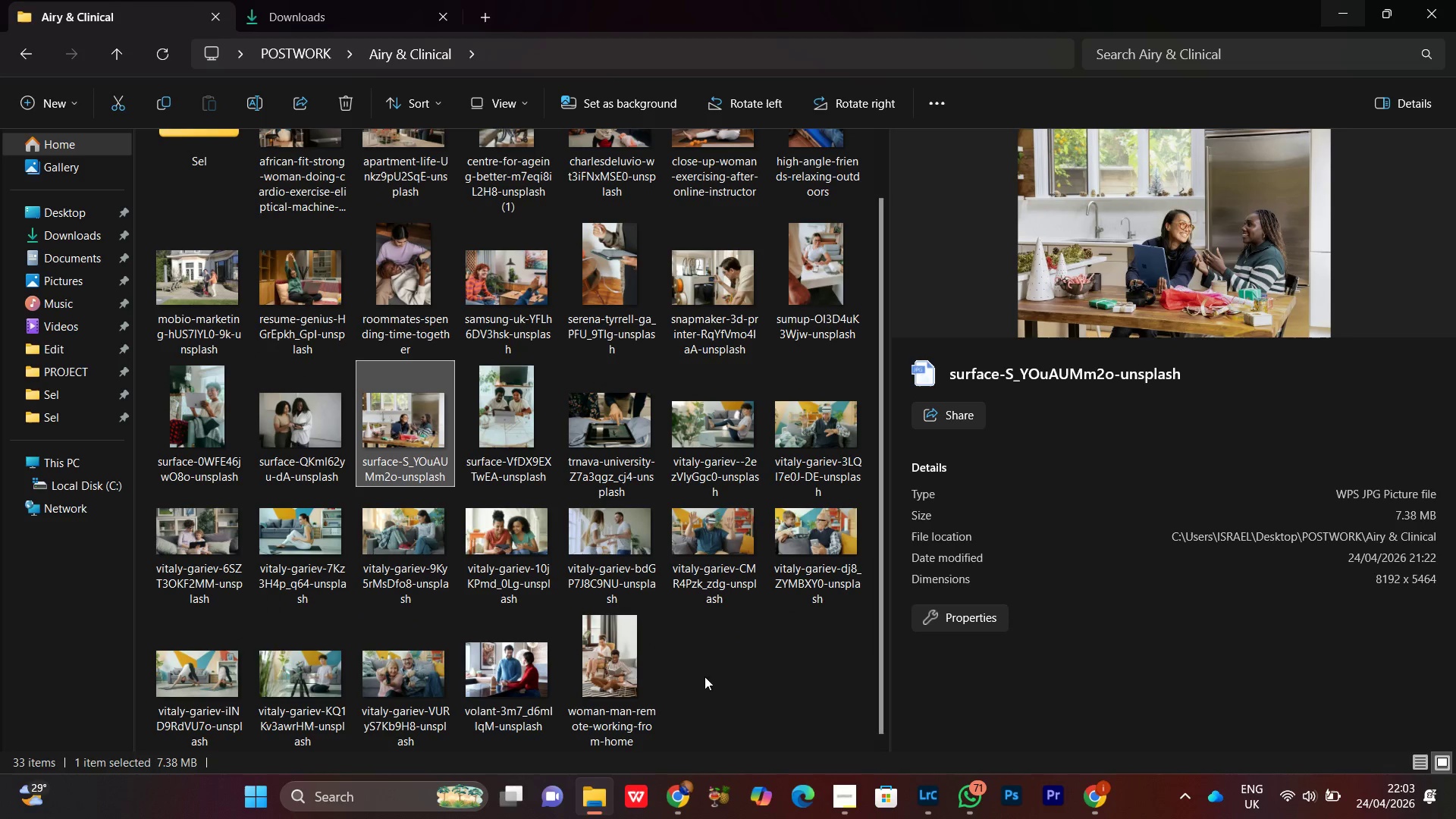 
left_click([711, 680])
 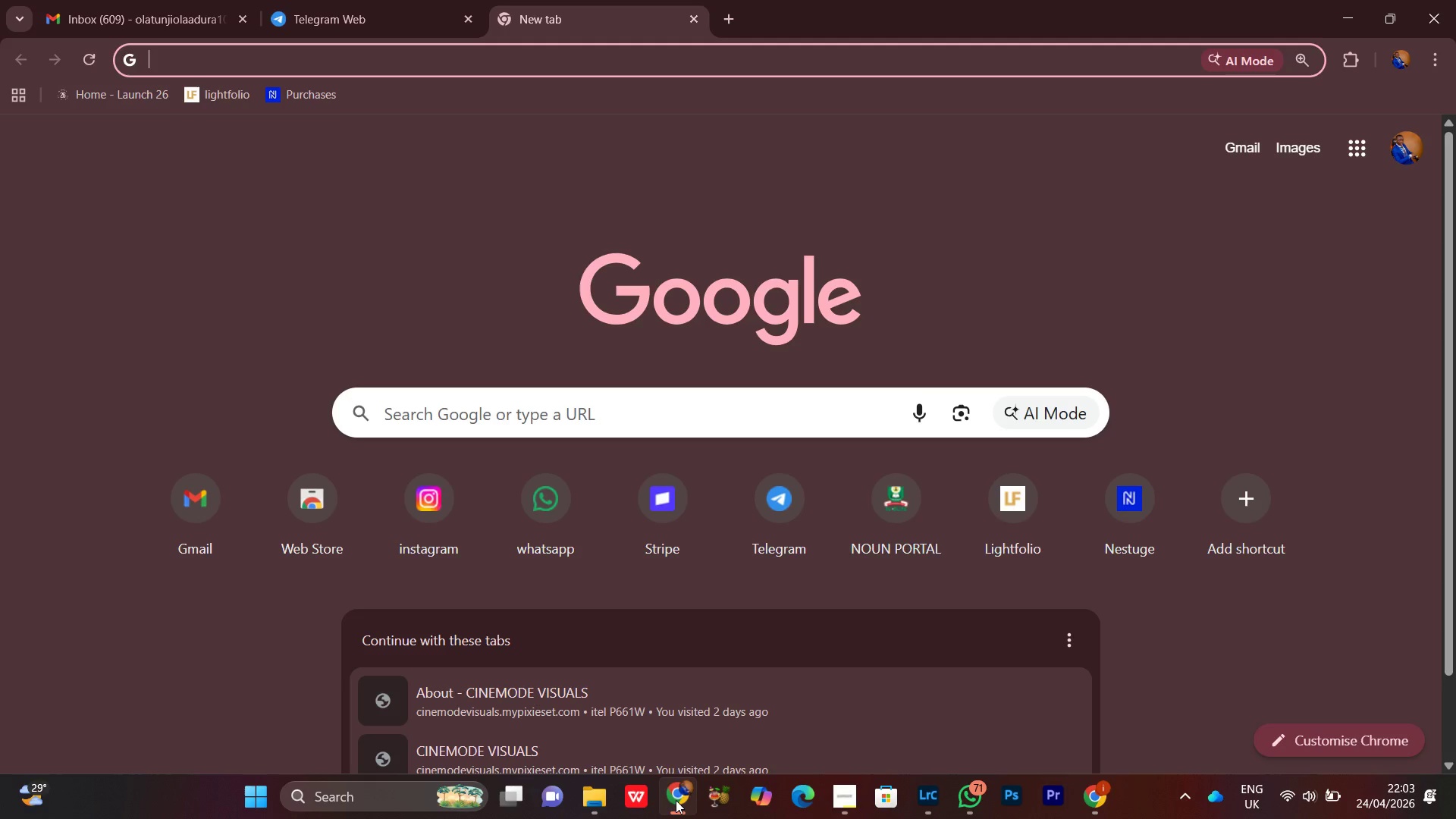 
left_click([676, 800])
 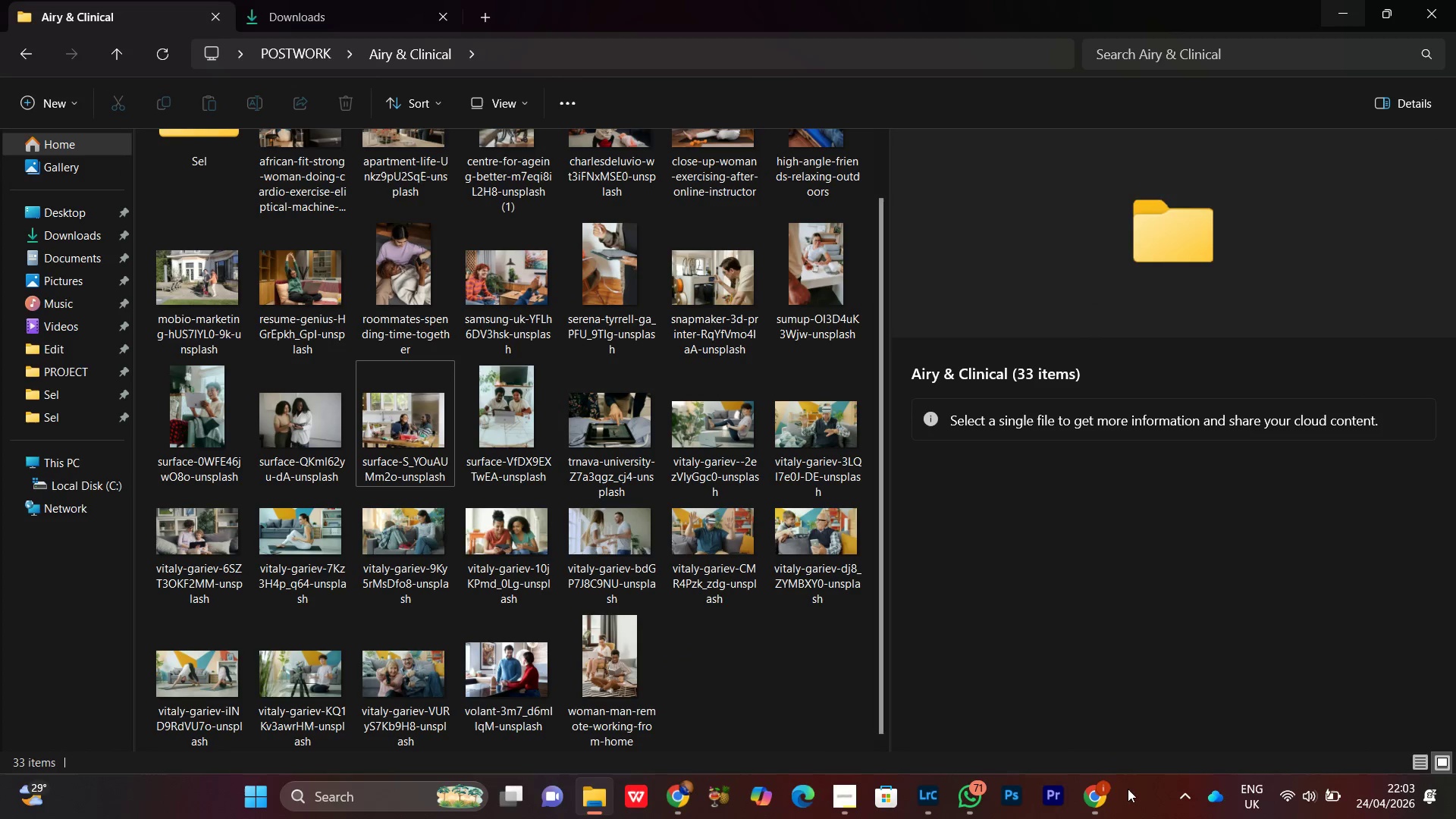 
left_click([1097, 802])
 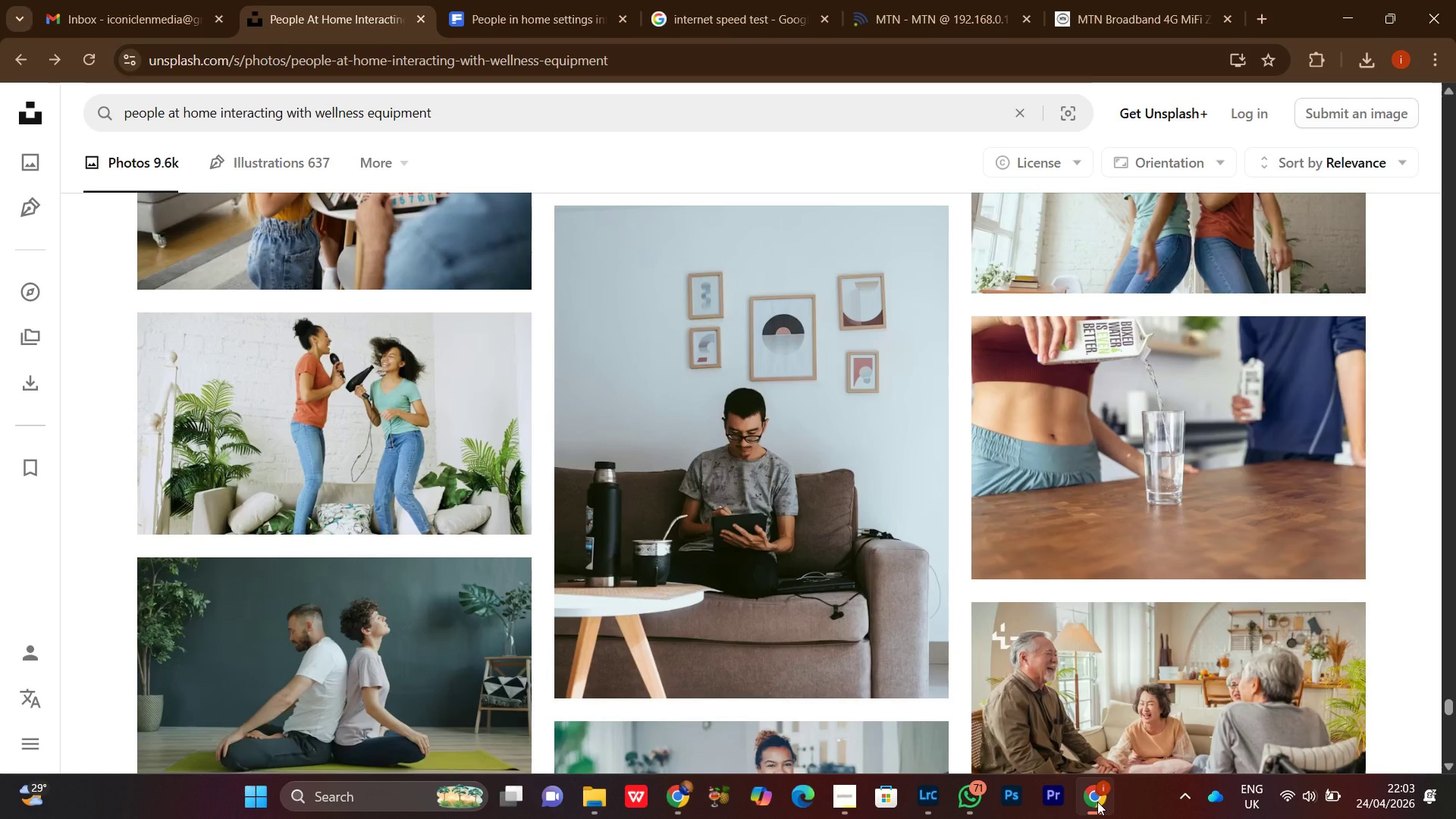 
left_click([1097, 802])
 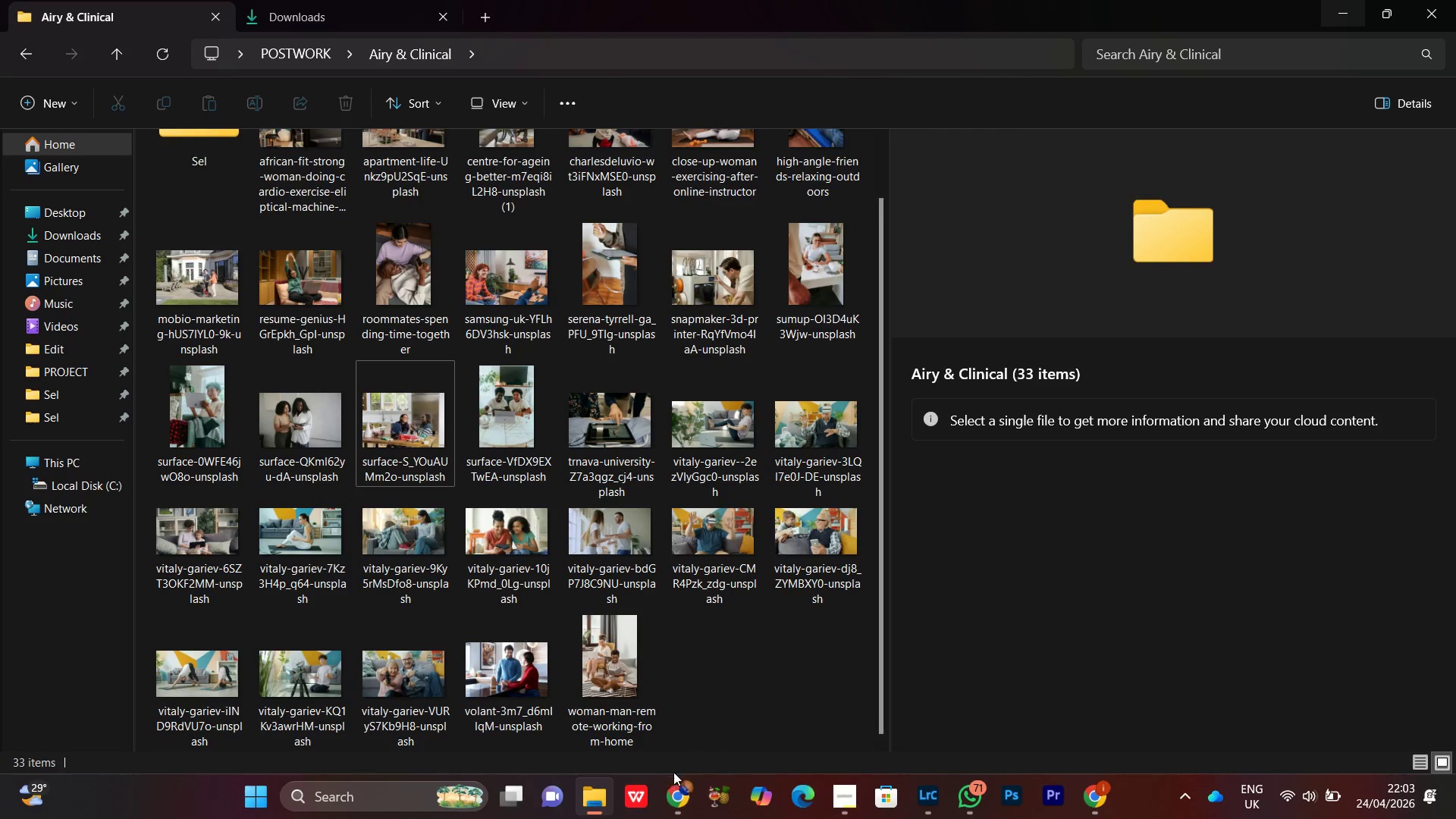 
left_click([667, 803])
 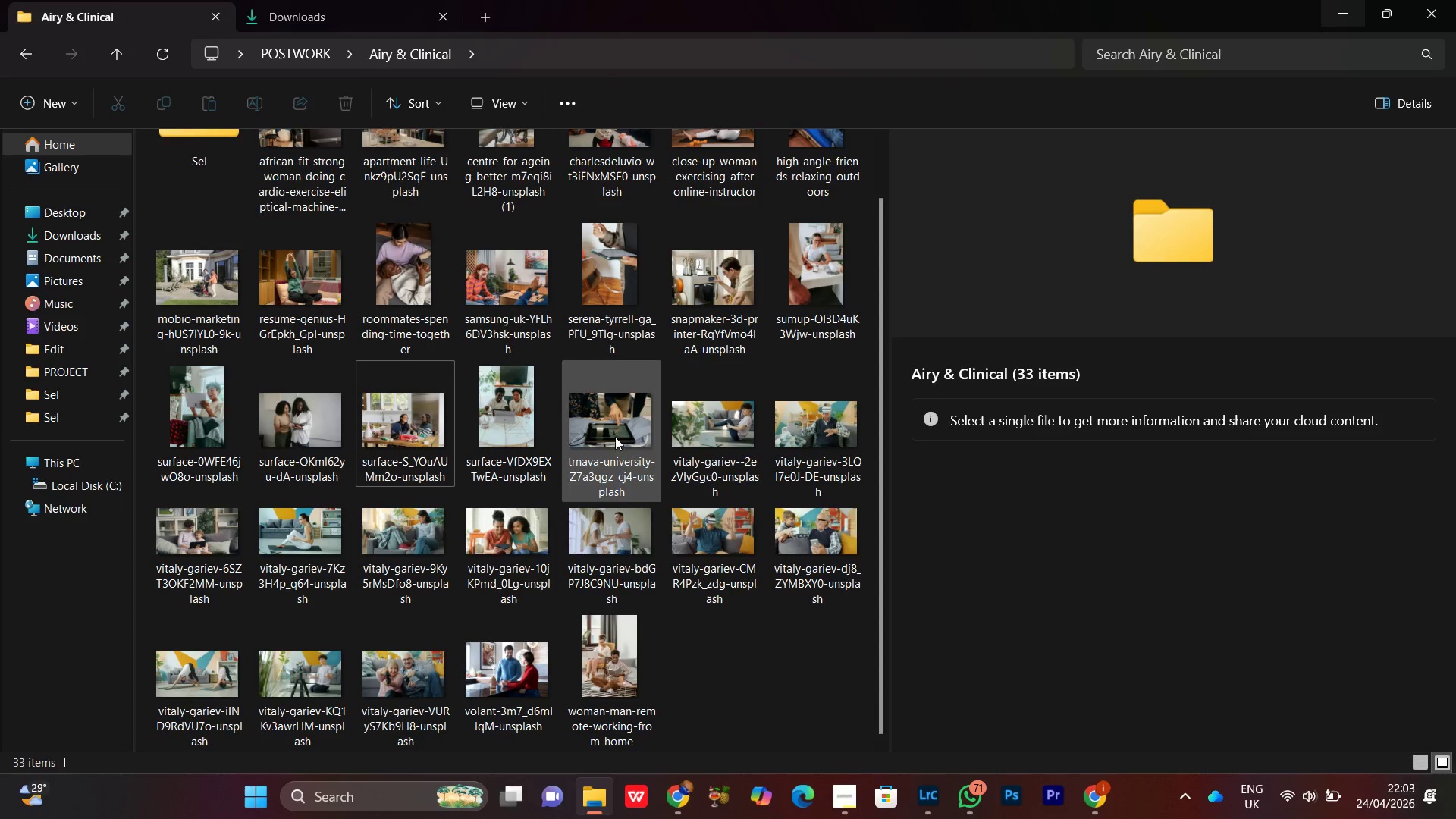 
left_click([502, 548])
 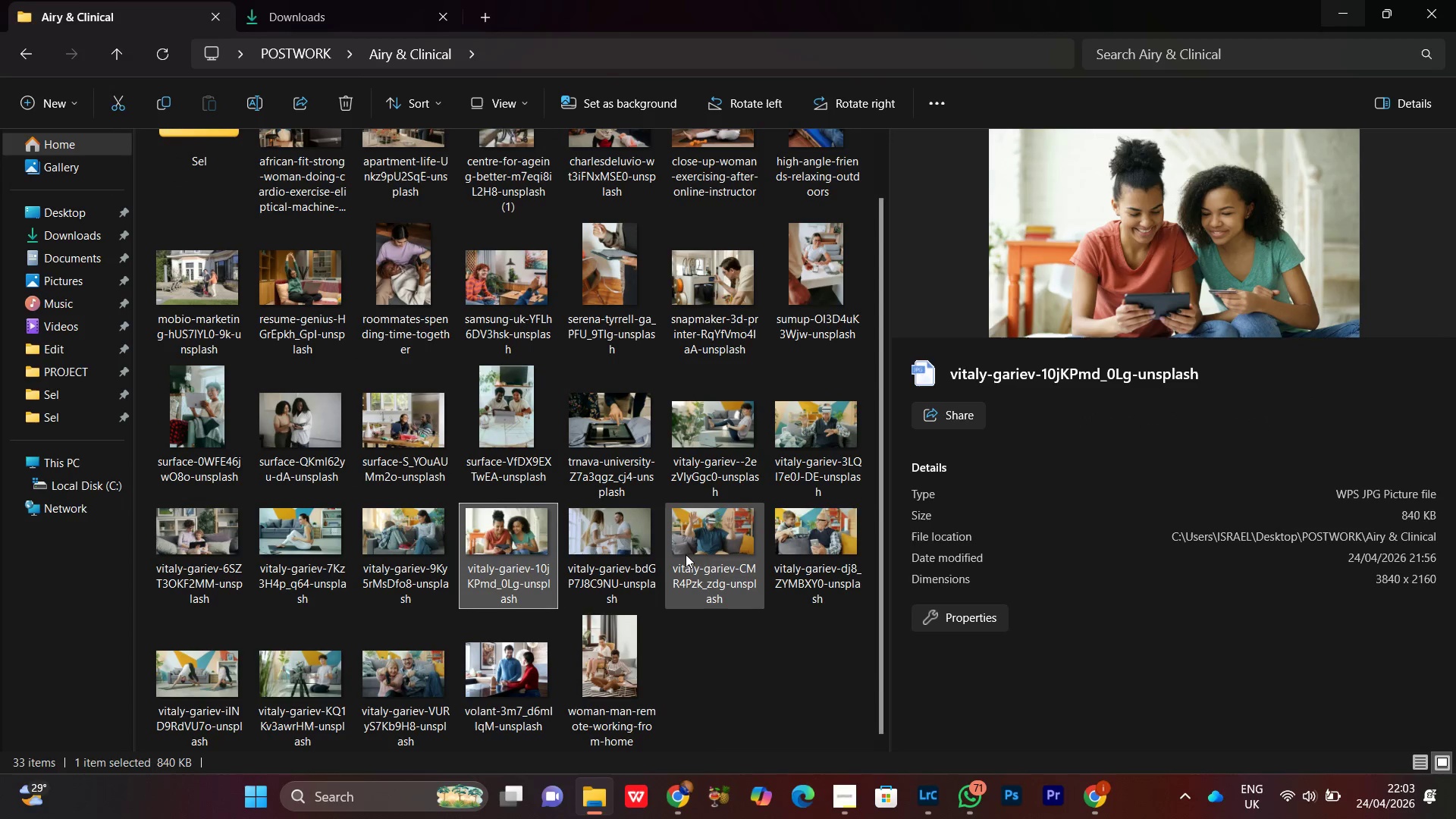 
left_click([687, 550])
 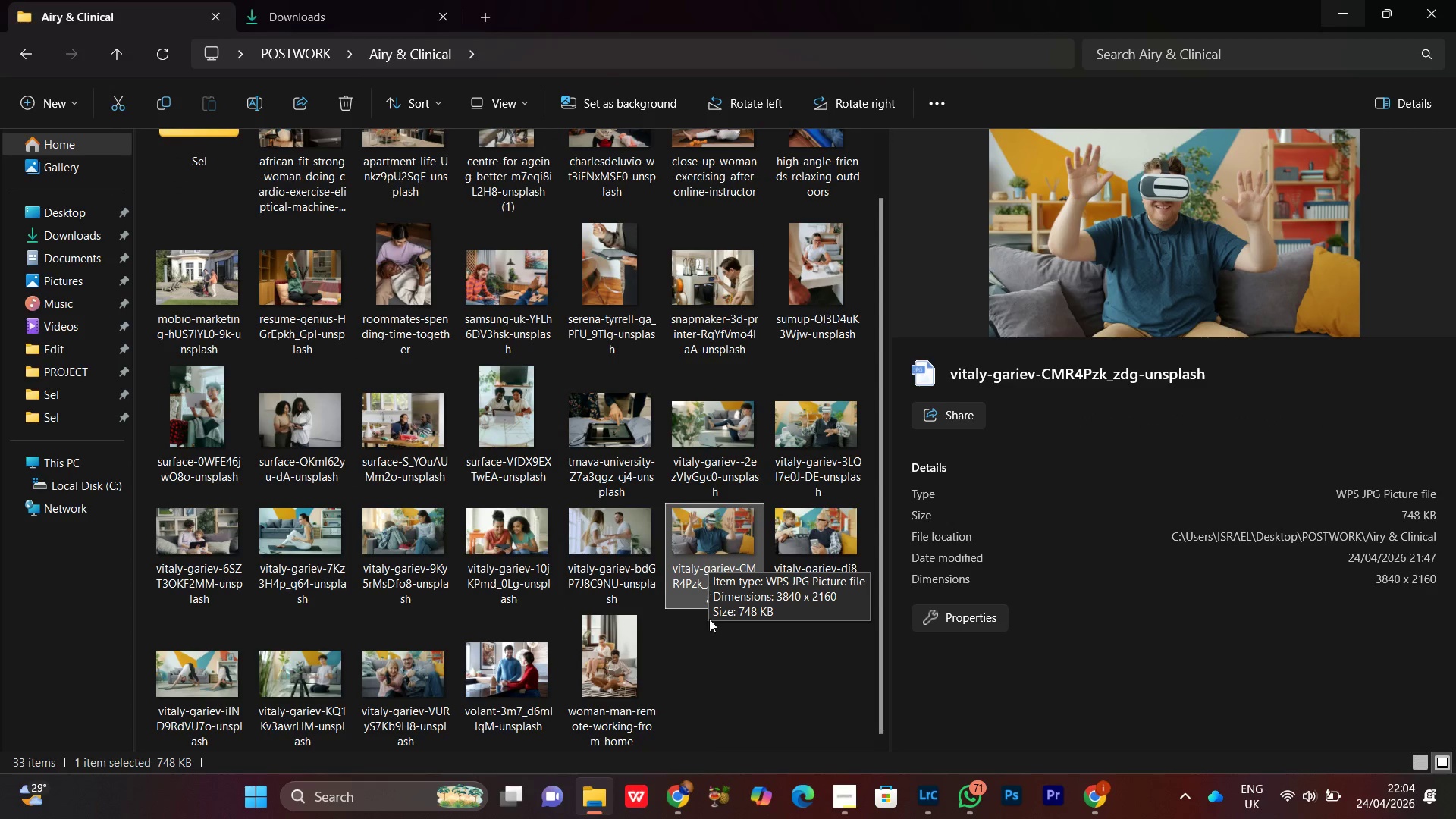 
left_click_drag(start_coordinate=[715, 676], to_coordinate=[816, 518])
 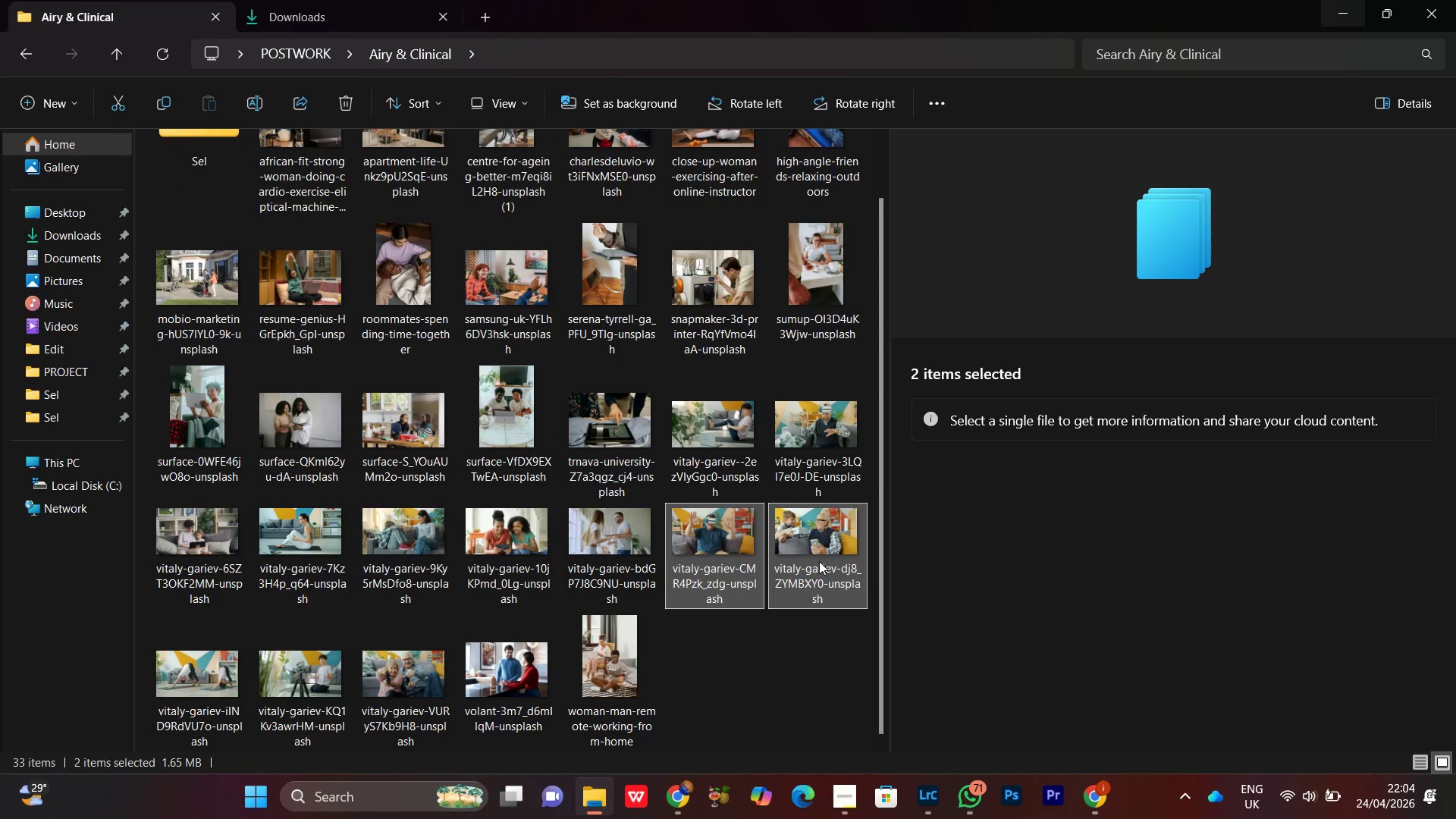 
scroll: coordinate [810, 582], scroll_direction: up, amount: 2.0
 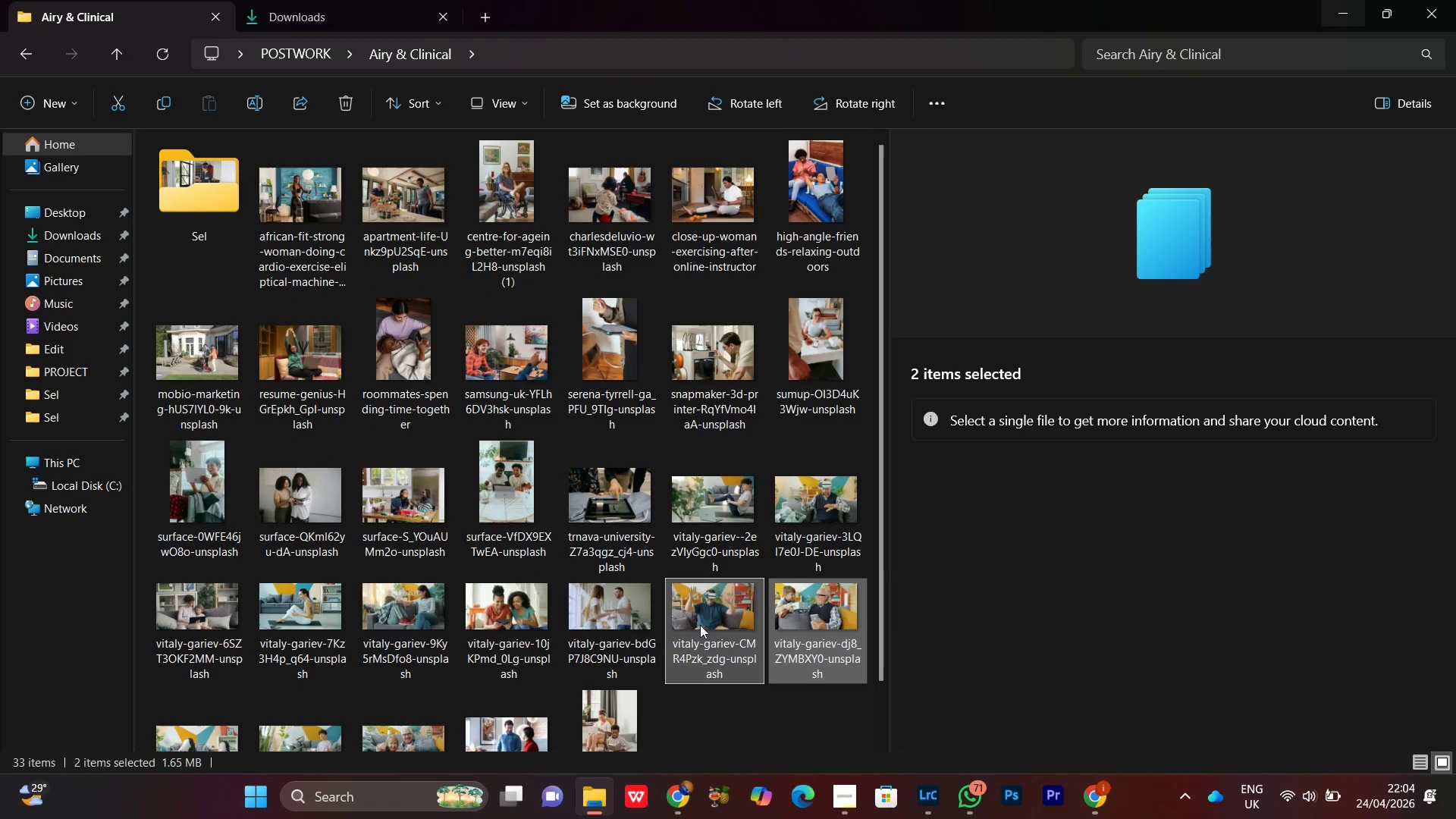 
left_click_drag(start_coordinate=[703, 623], to_coordinate=[209, 223])
 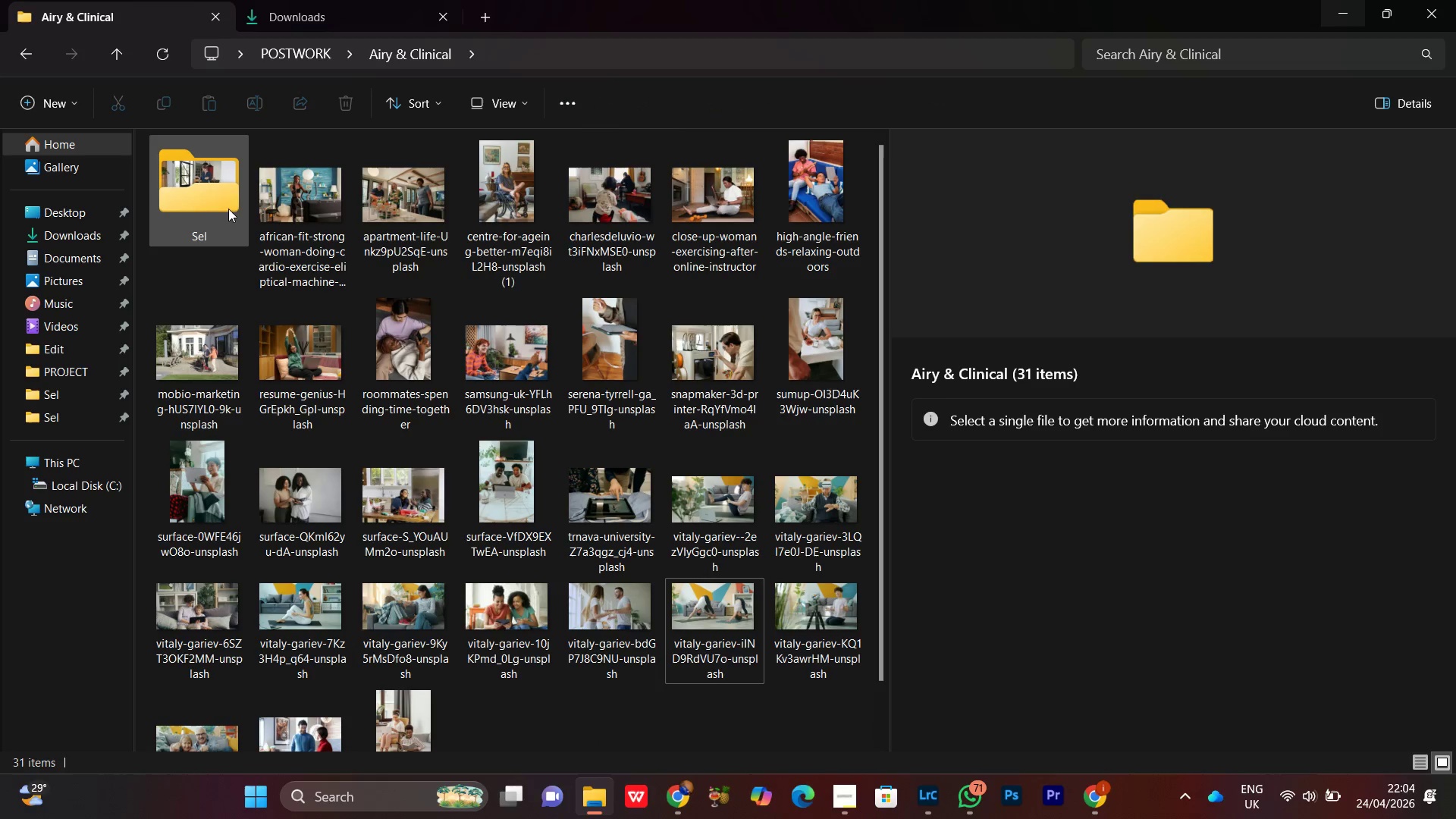 
double_click([226, 206])
 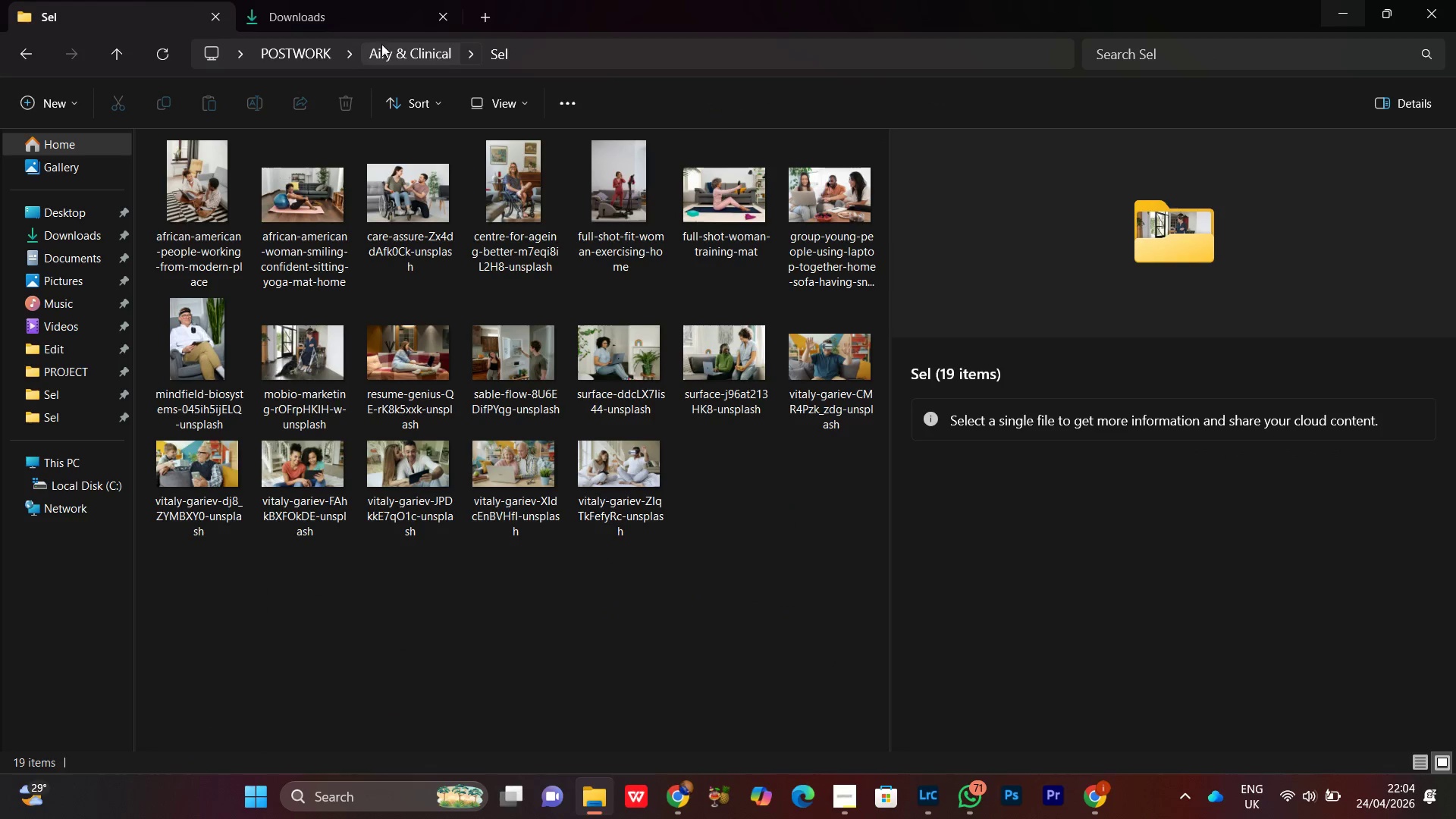 
left_click([418, 49])
 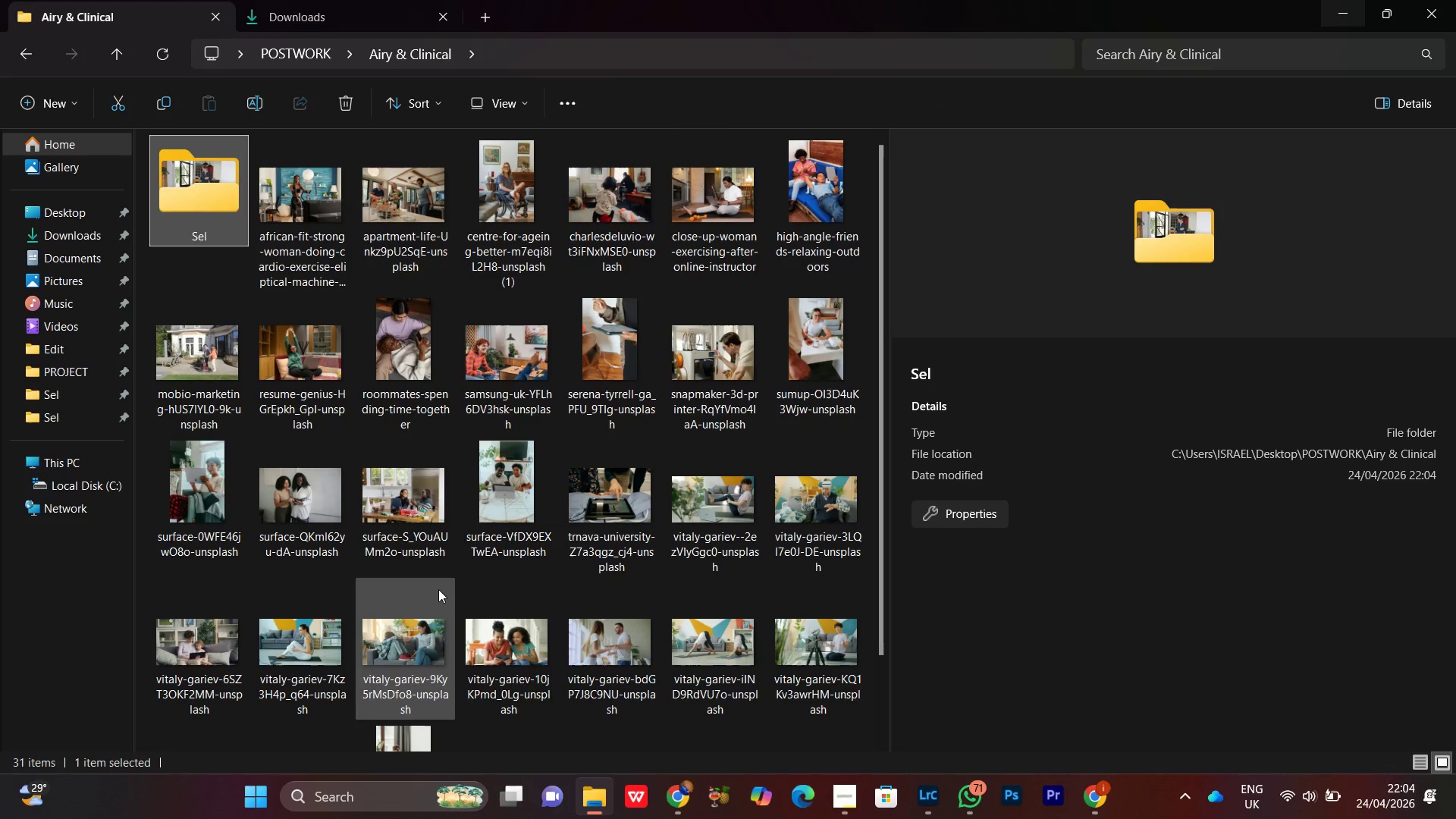 
scroll: coordinate [500, 563], scroll_direction: down, amount: 3.0
 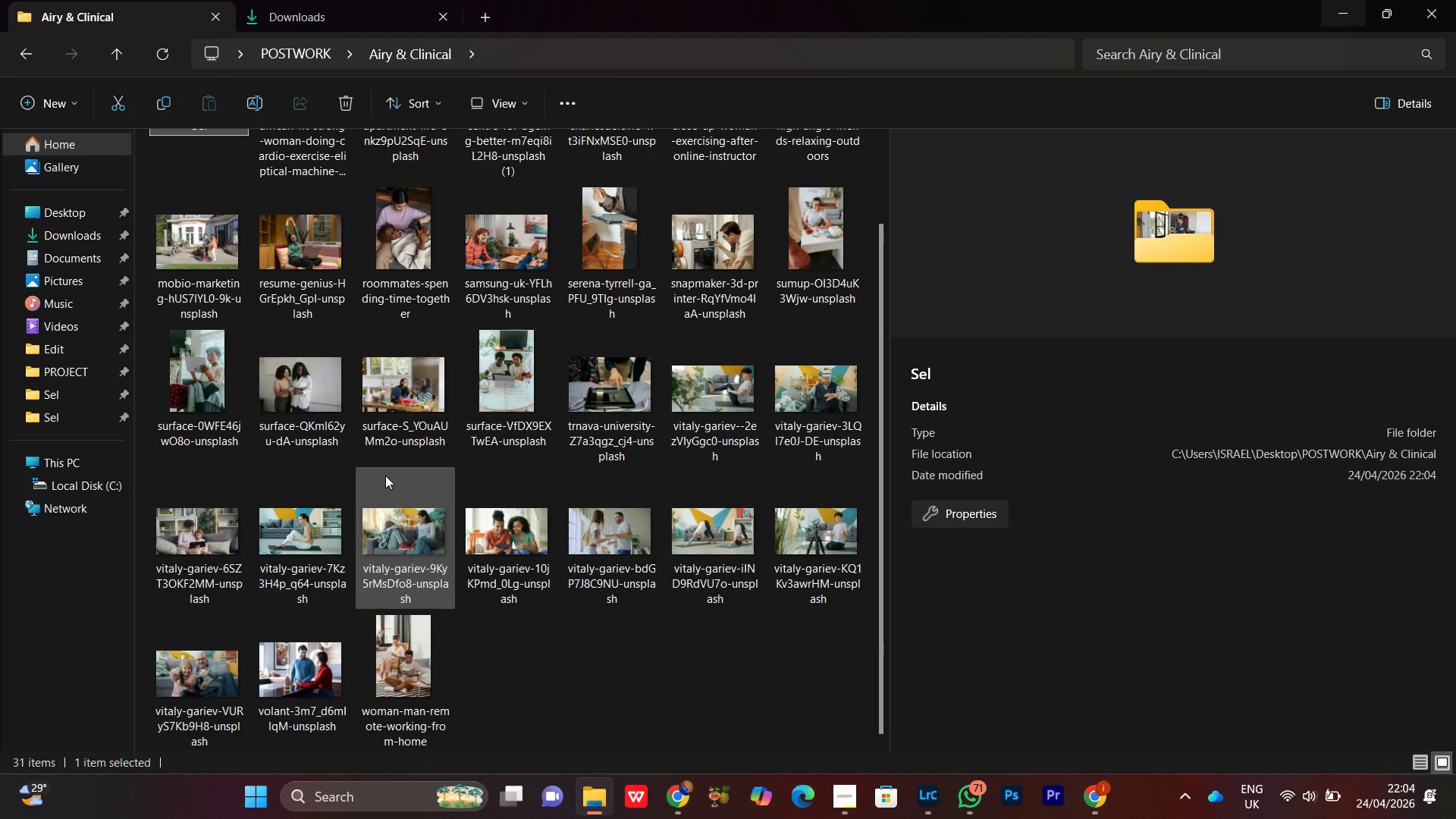 
left_click([403, 416])
 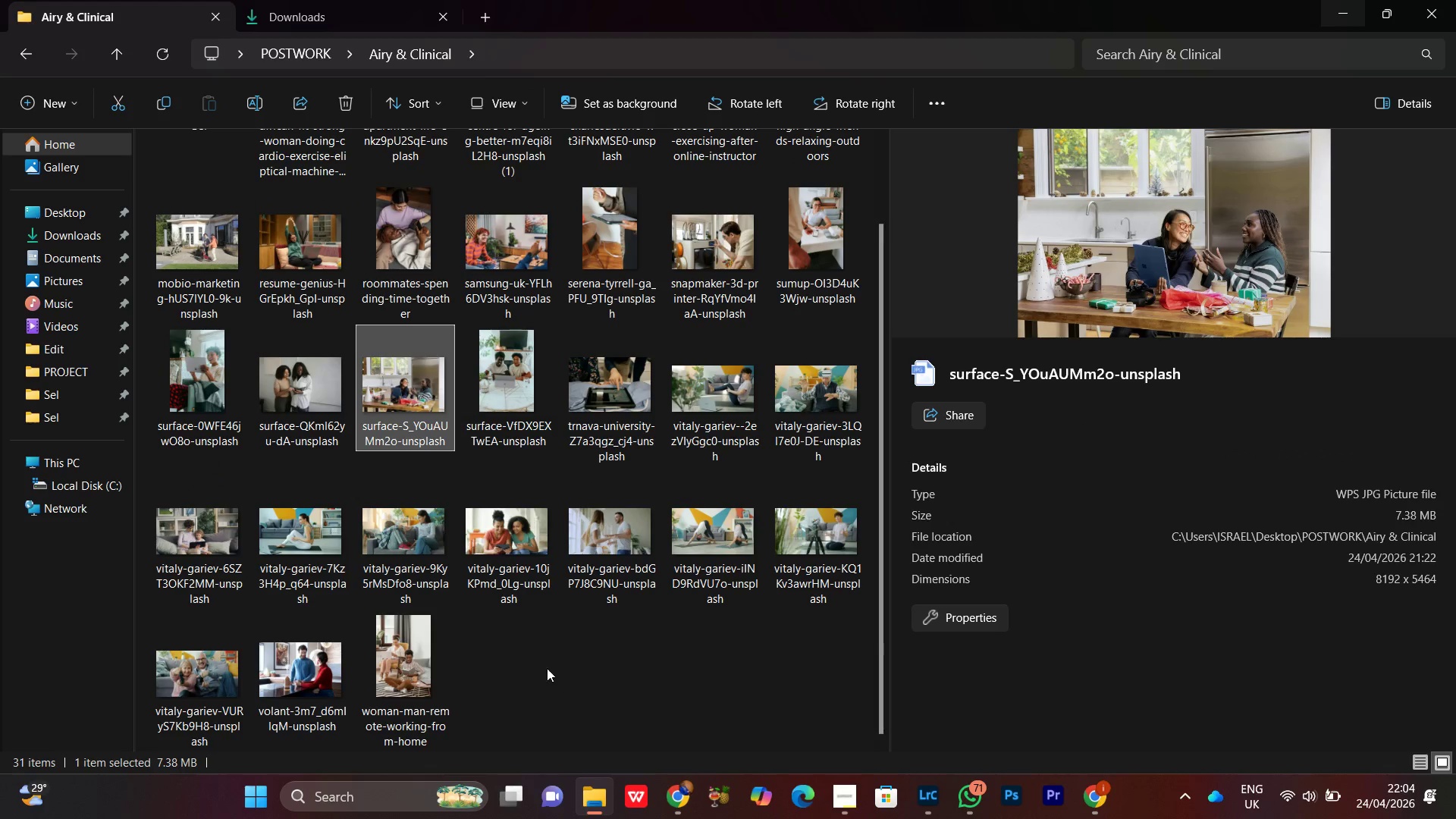 
scroll: coordinate [388, 574], scroll_direction: up, amount: 3.0
 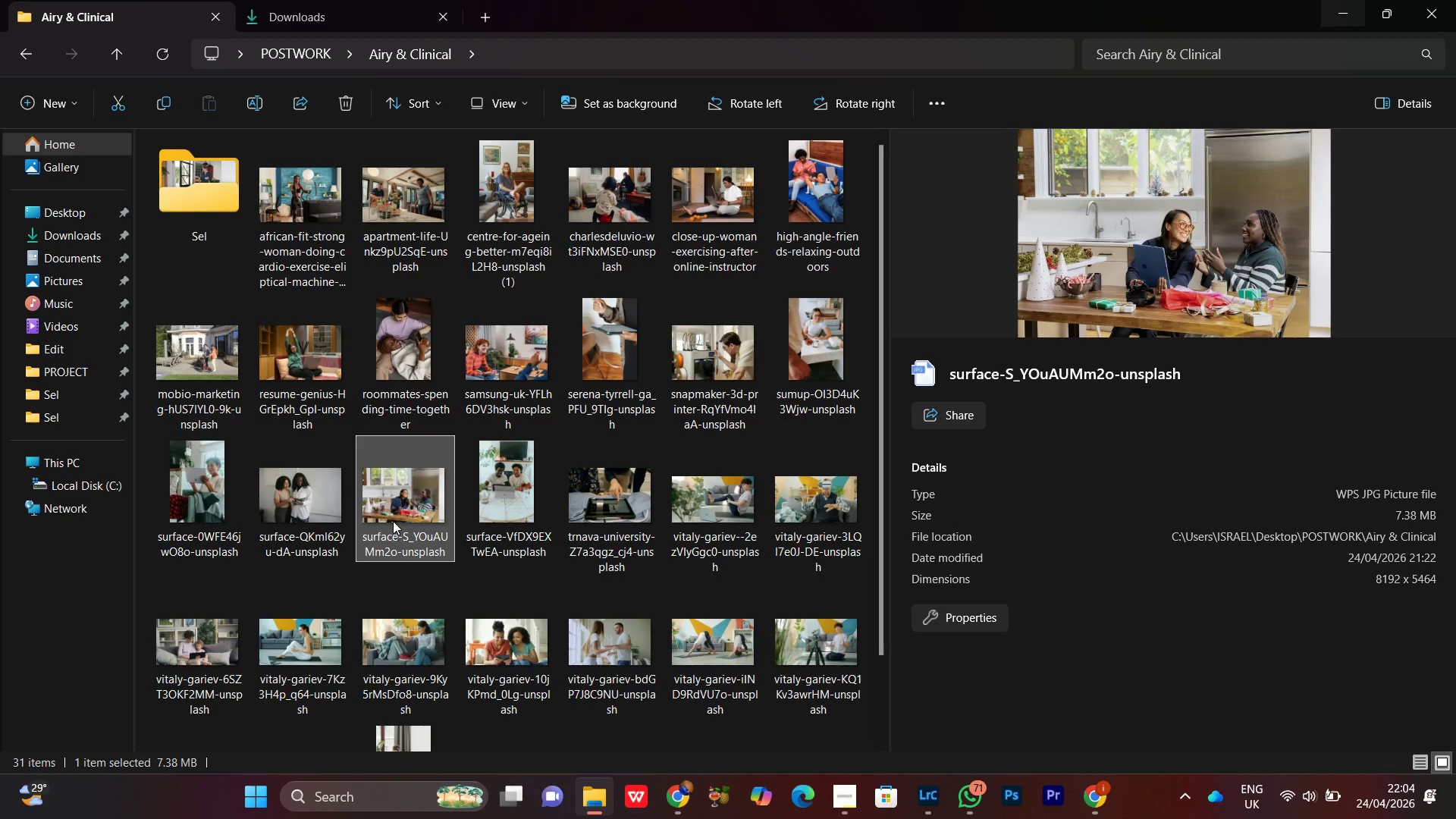 
left_click_drag(start_coordinate=[391, 504], to_coordinate=[165, 137])
 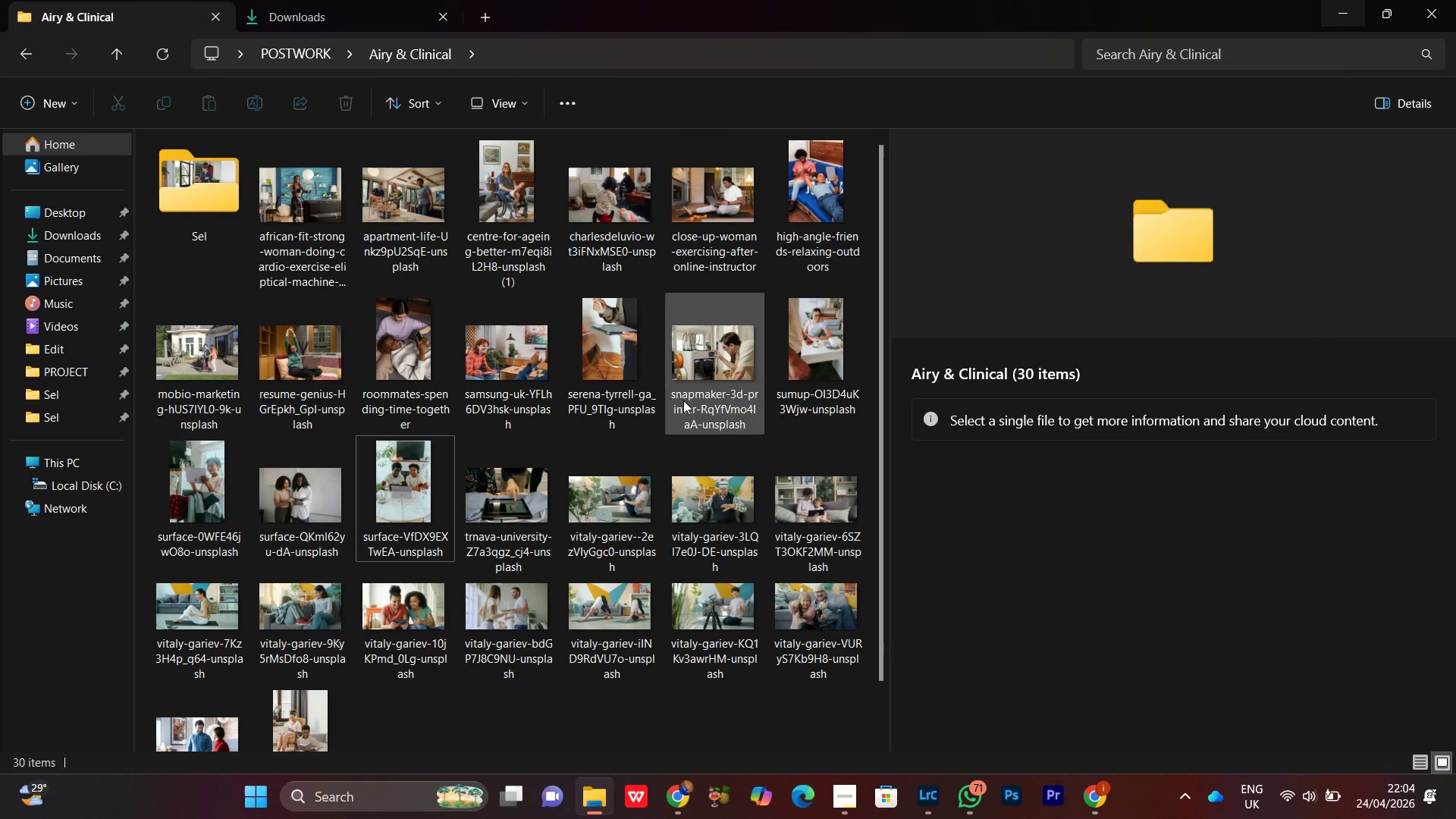 
left_click([614, 348])
 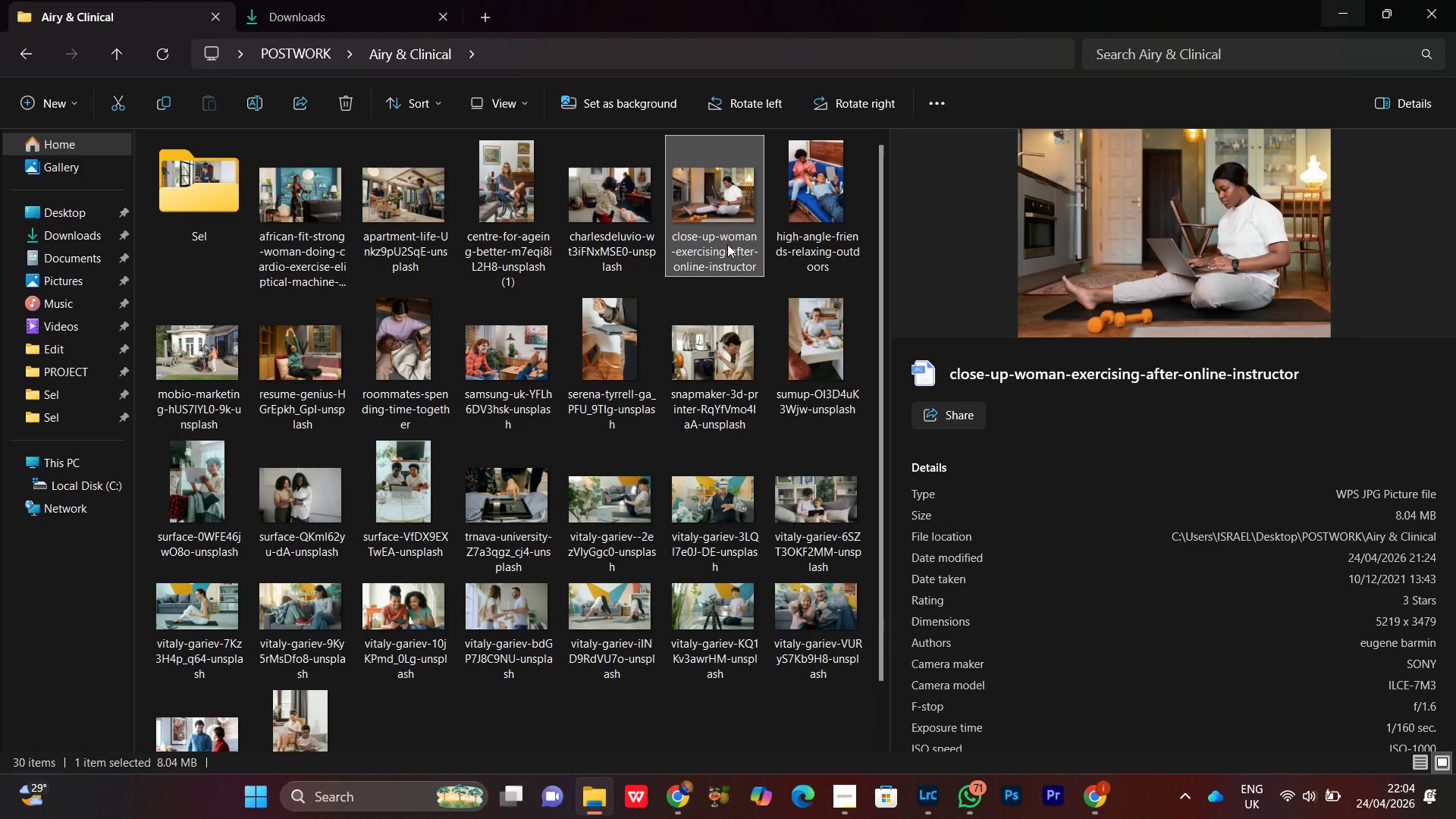 
left_click_drag(start_coordinate=[737, 218], to_coordinate=[187, 218])
 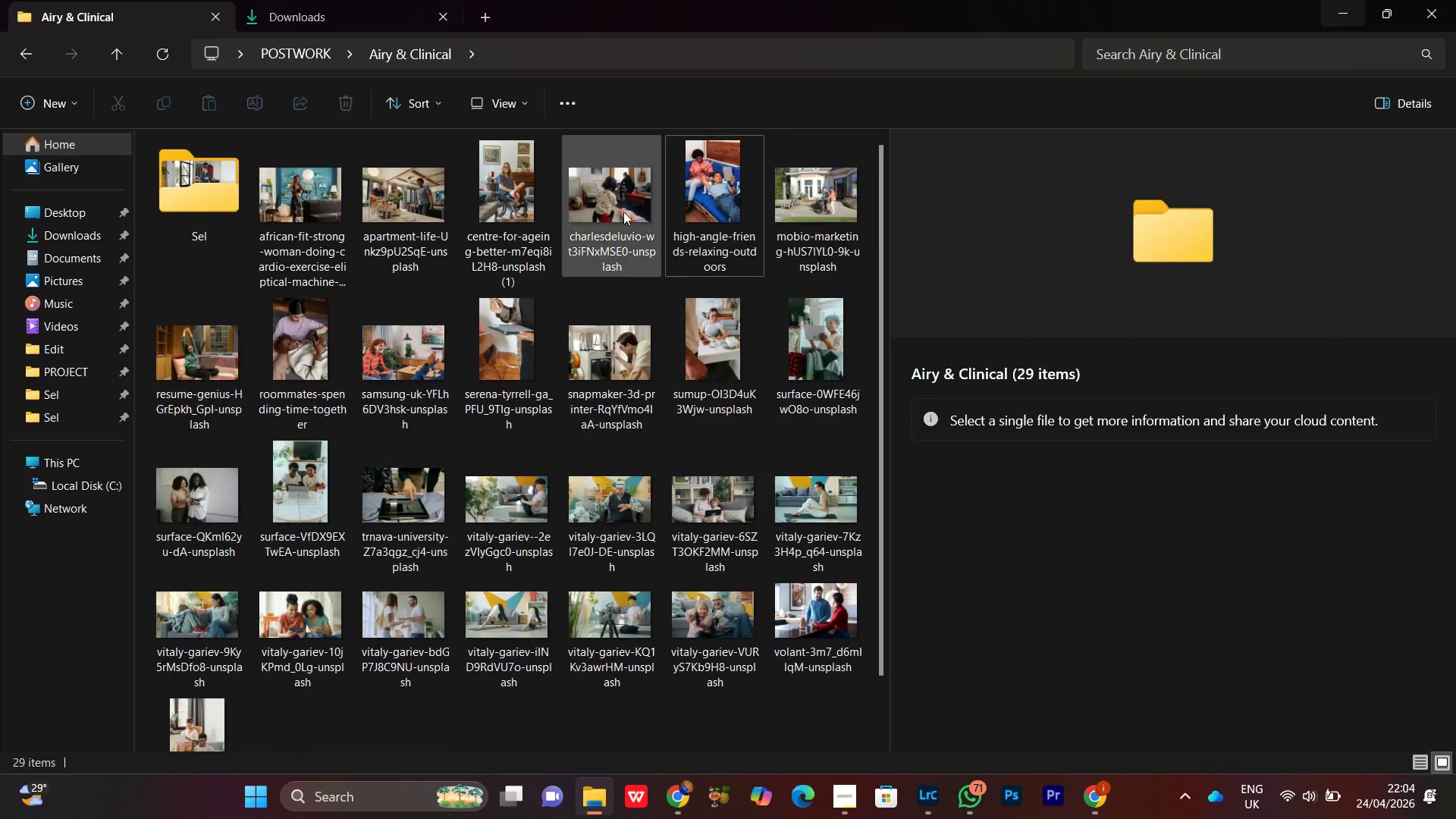 
left_click([613, 193])
 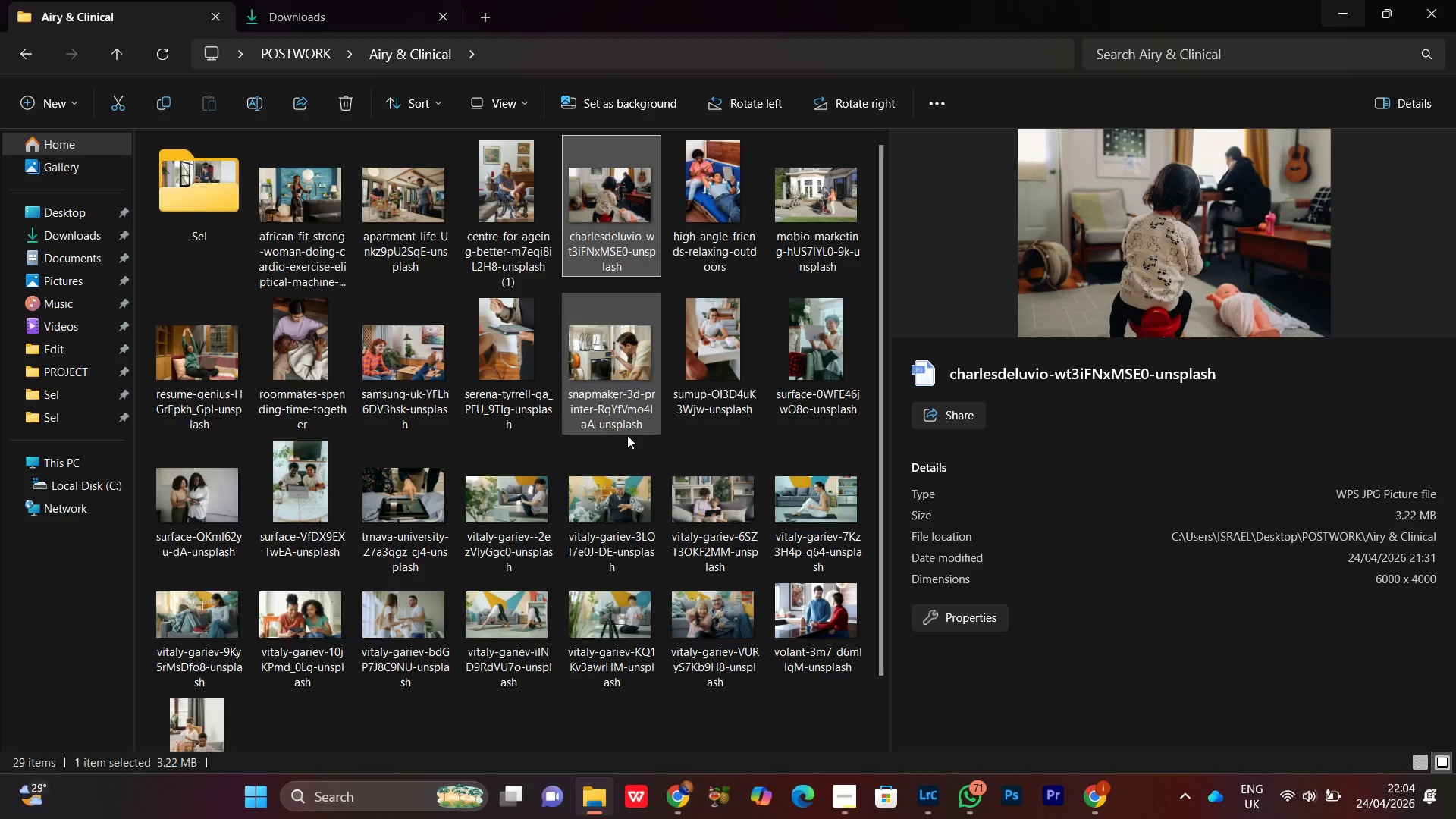 
scroll: coordinate [701, 544], scroll_direction: down, amount: 4.0
 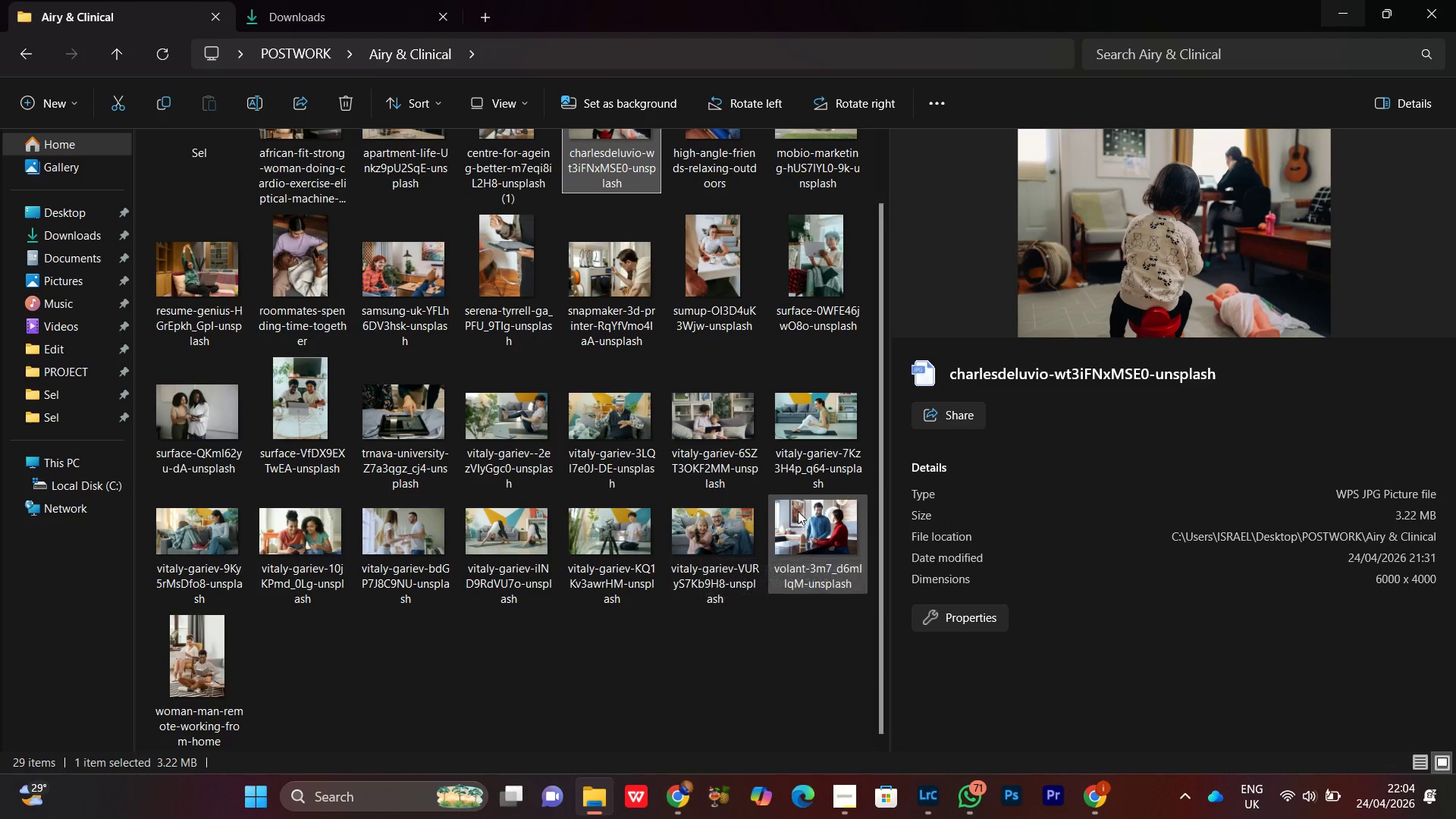 
left_click([652, 669])
 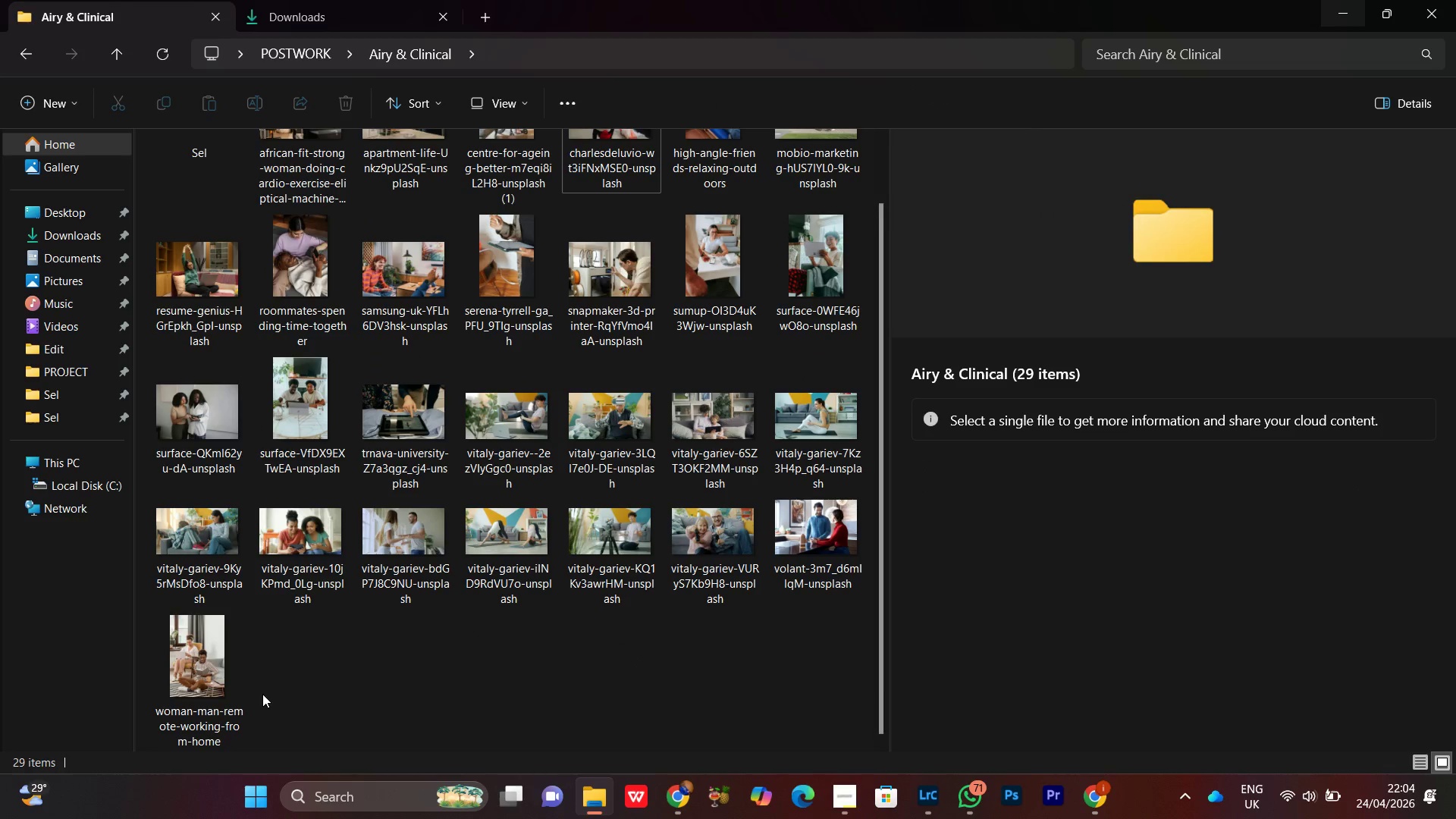 
left_click([195, 645])
 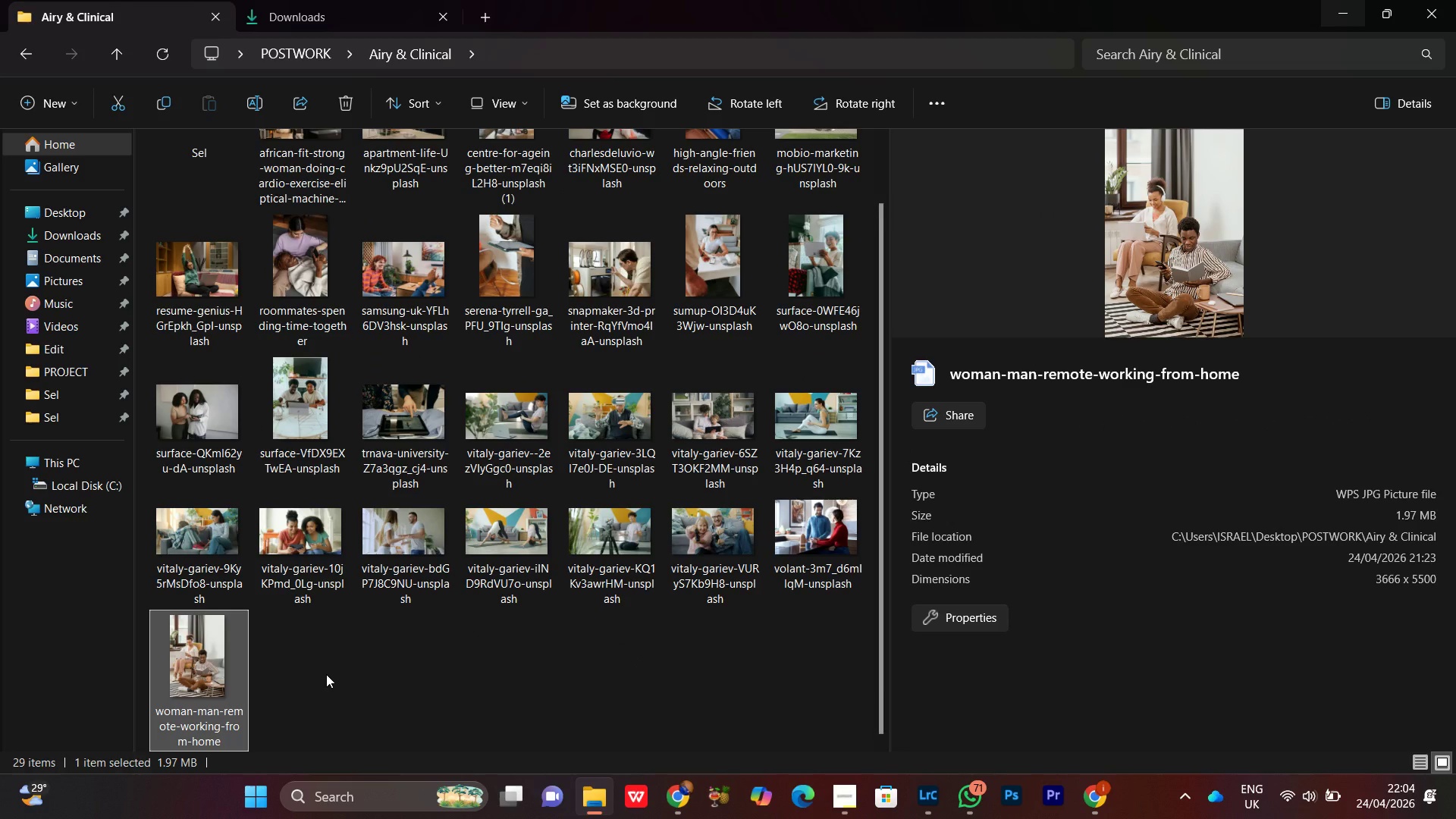 
scroll: coordinate [325, 673], scroll_direction: up, amount: 1.0
 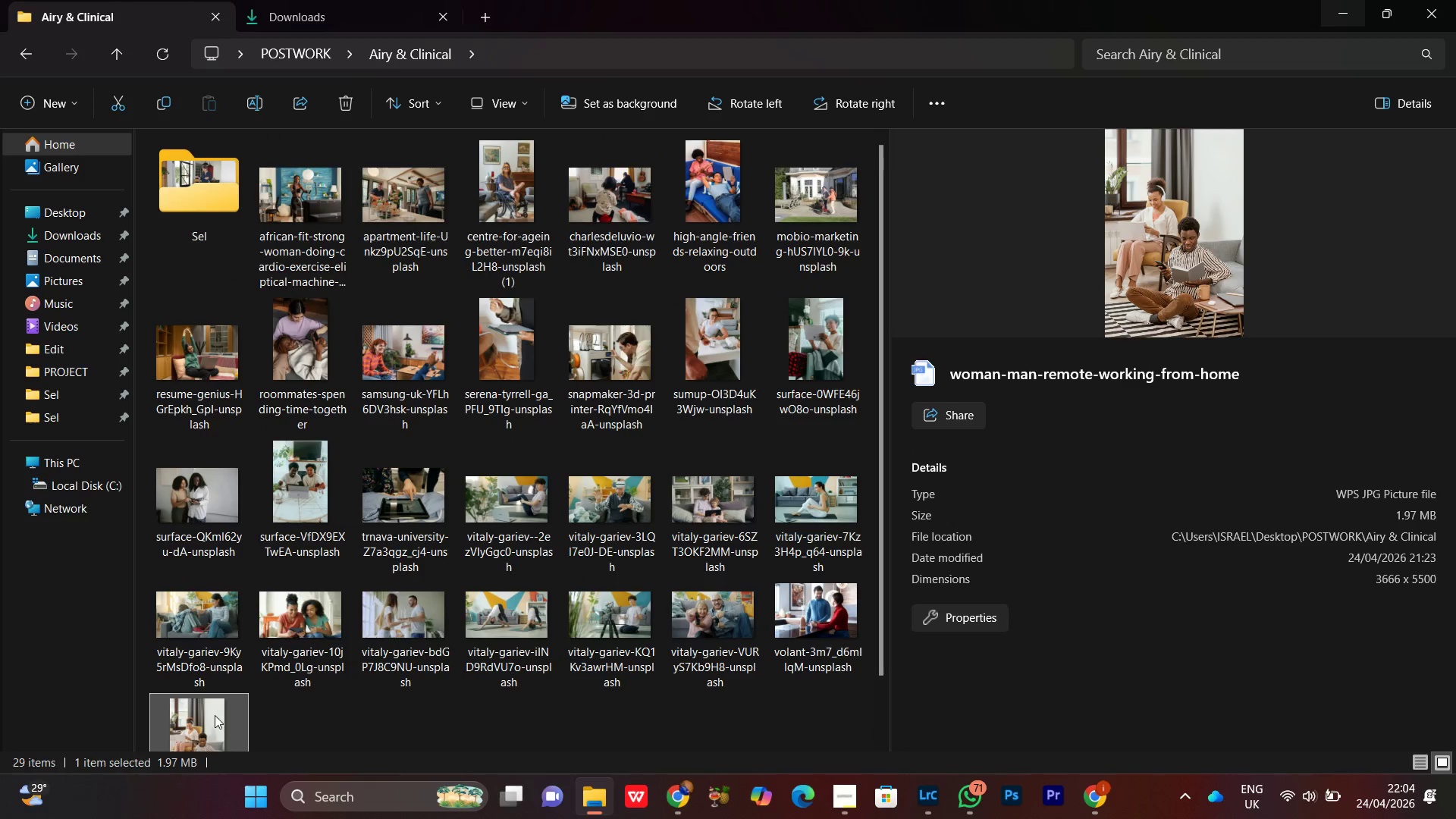 
left_click_drag(start_coordinate=[193, 721], to_coordinate=[204, 246])
 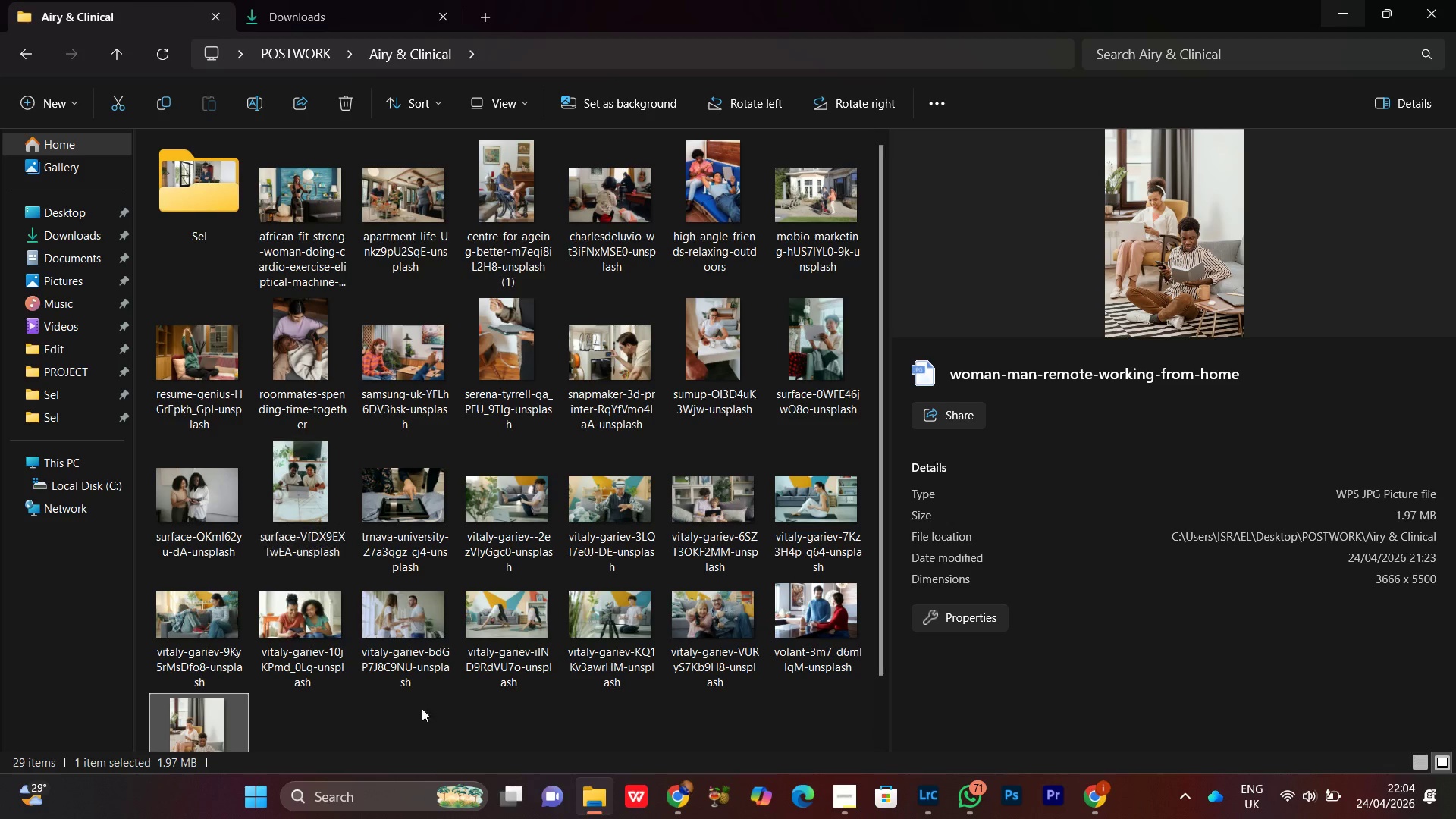 
left_click_drag(start_coordinate=[214, 730], to_coordinate=[209, 221])
 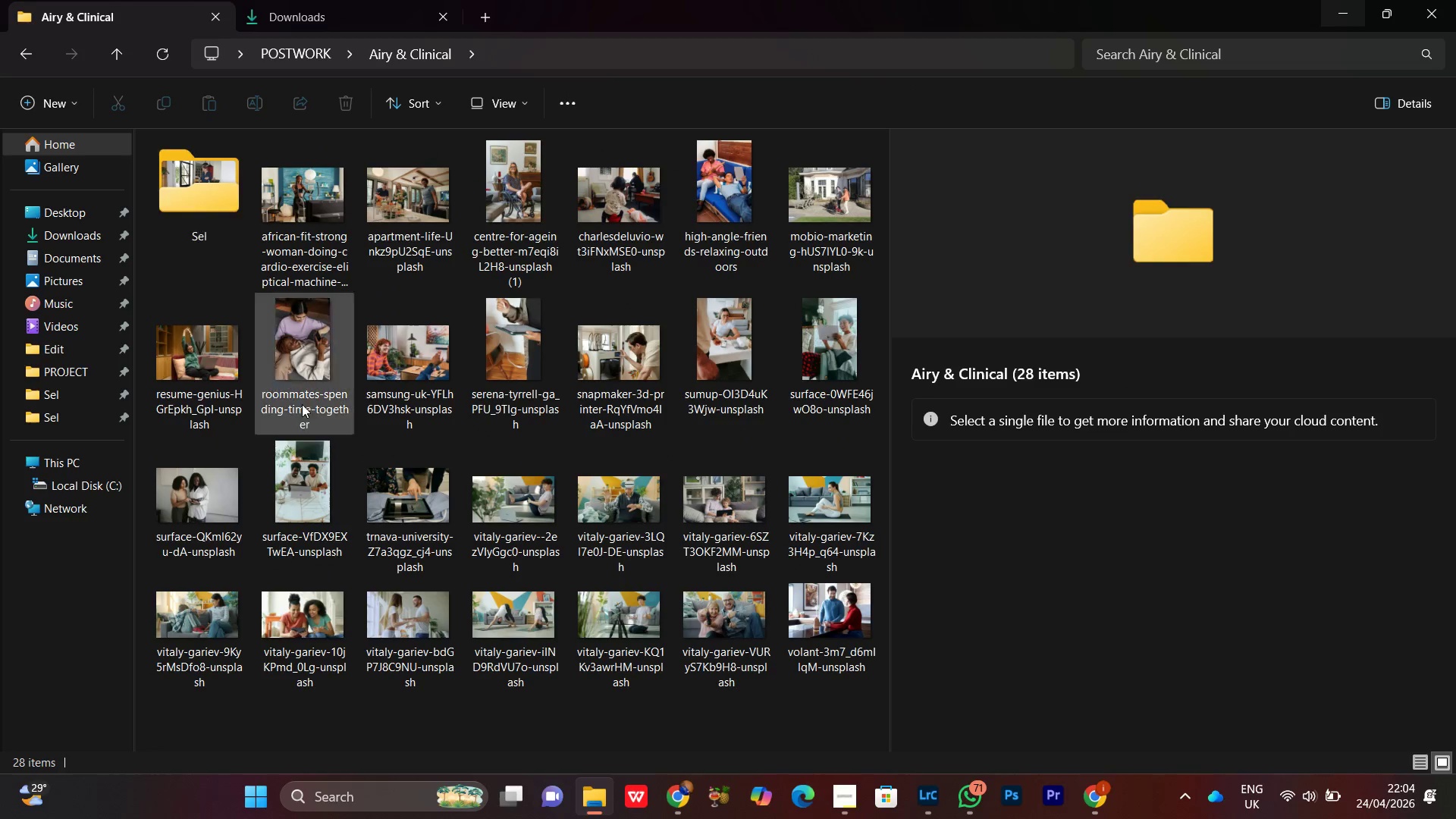 
scroll: coordinate [326, 483], scroll_direction: up, amount: 5.0
 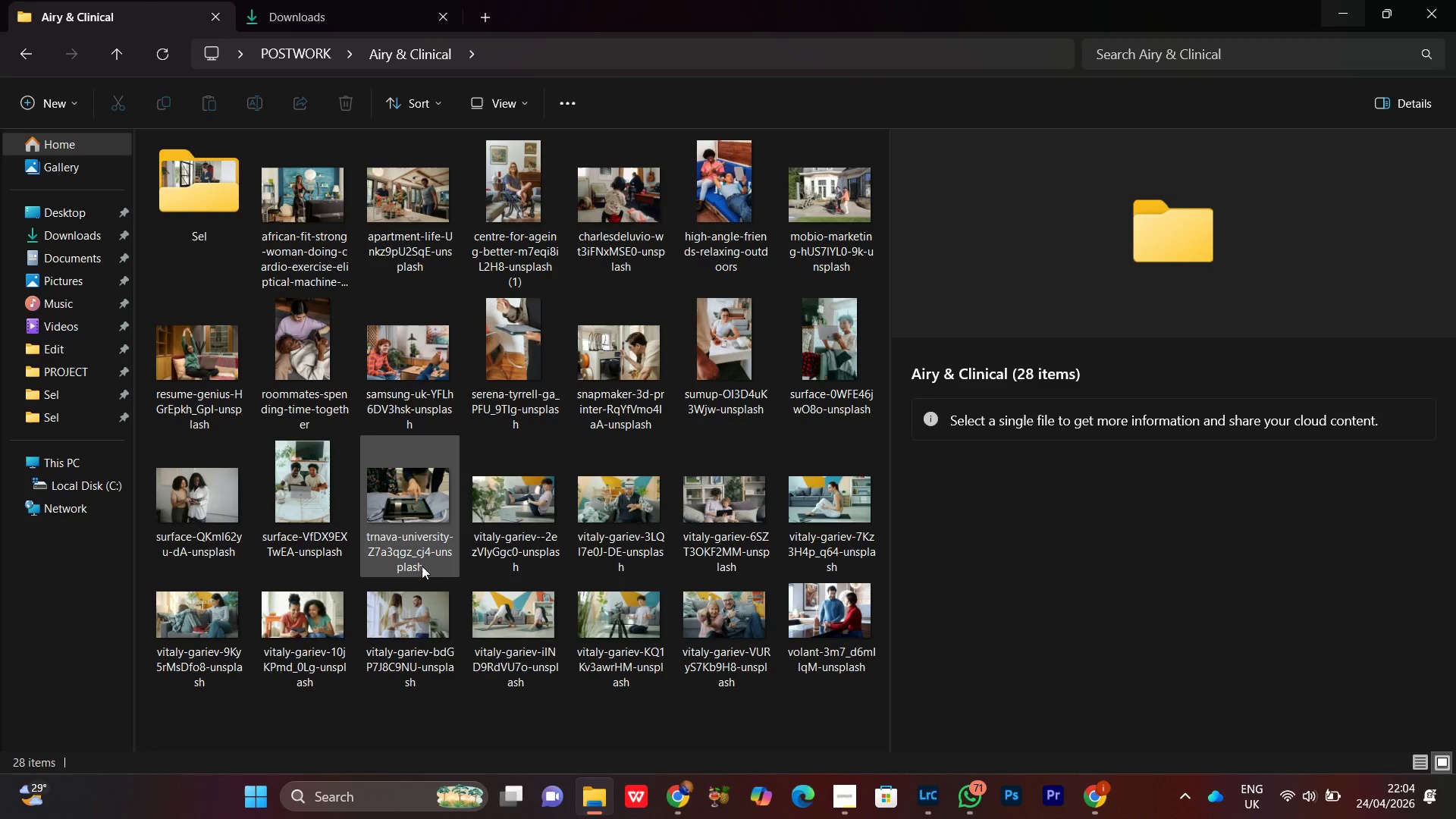 
scroll: coordinate [419, 557], scroll_direction: down, amount: 4.0
 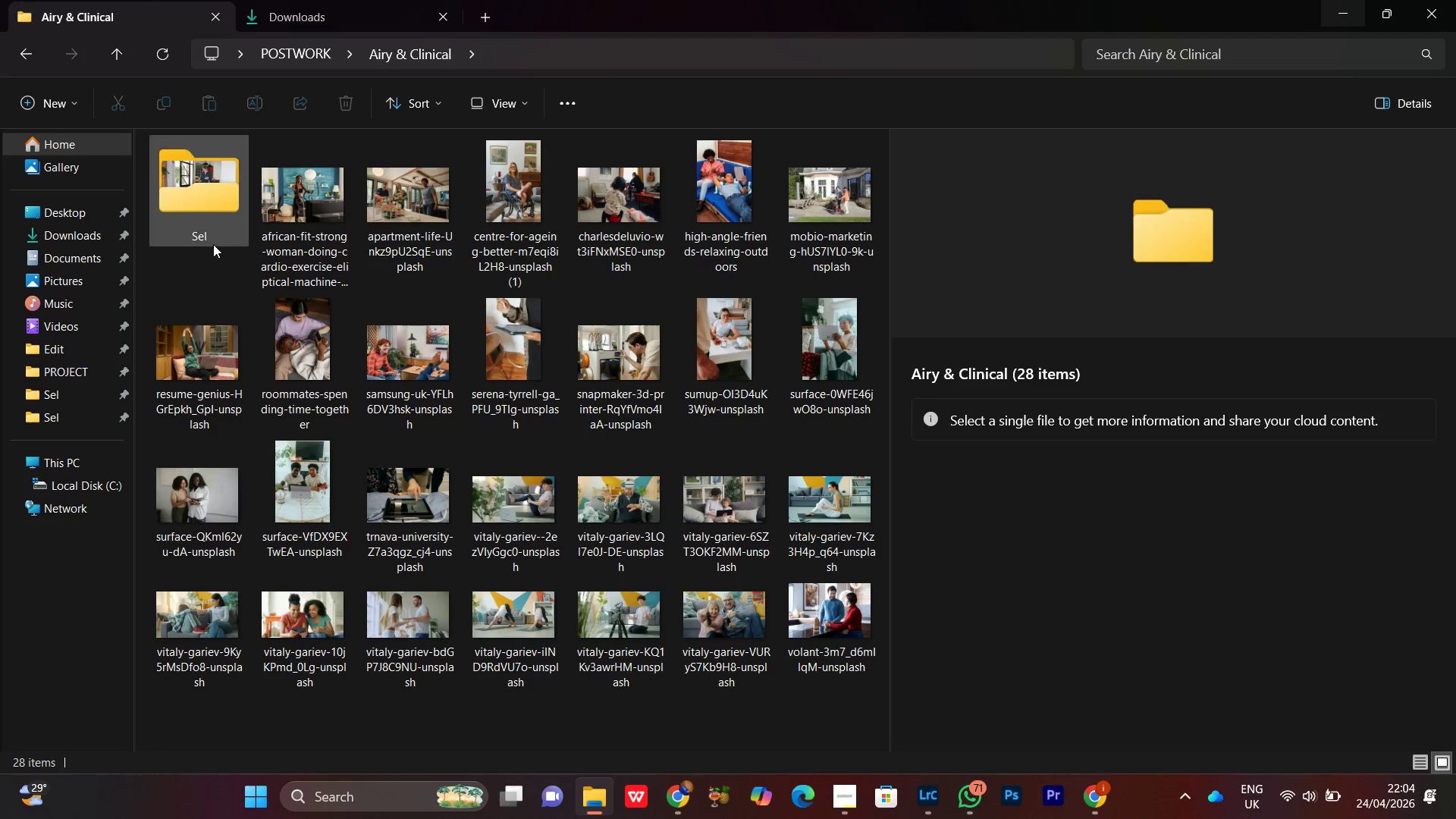 
left_click([193, 212])
 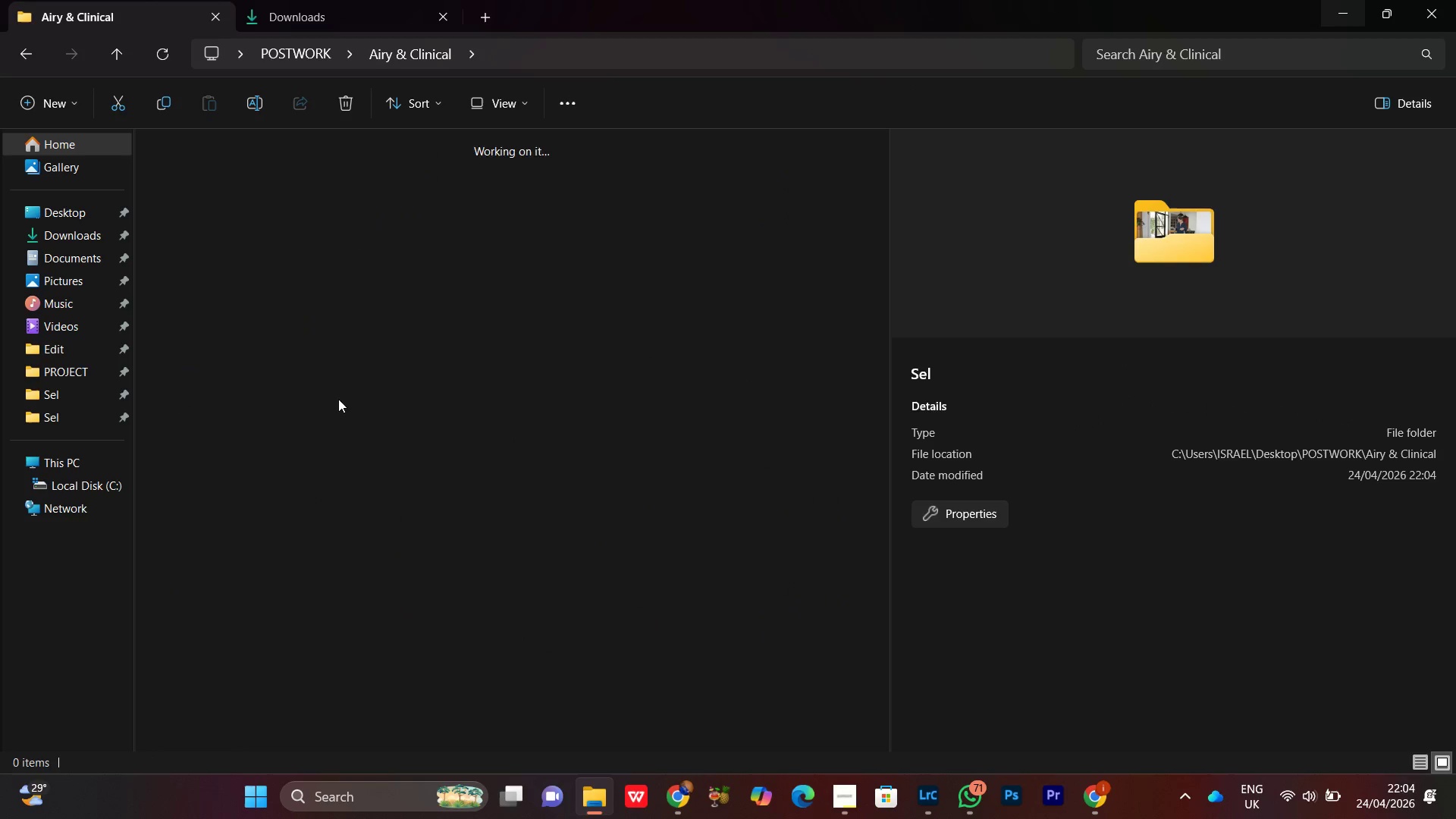 
mouse_move([463, 545])
 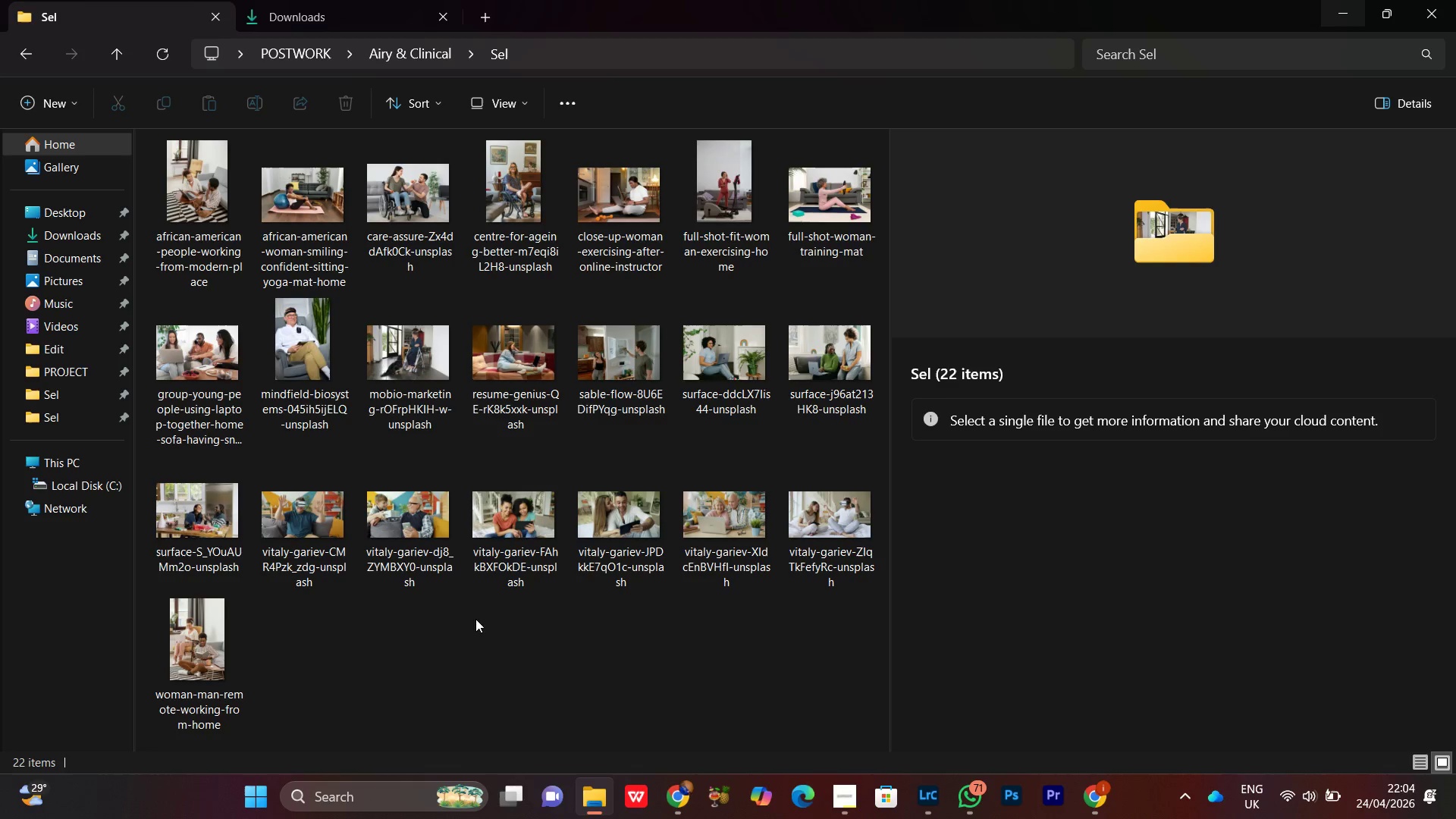 
scroll: coordinate [355, 457], scroll_direction: up, amount: 13.0
 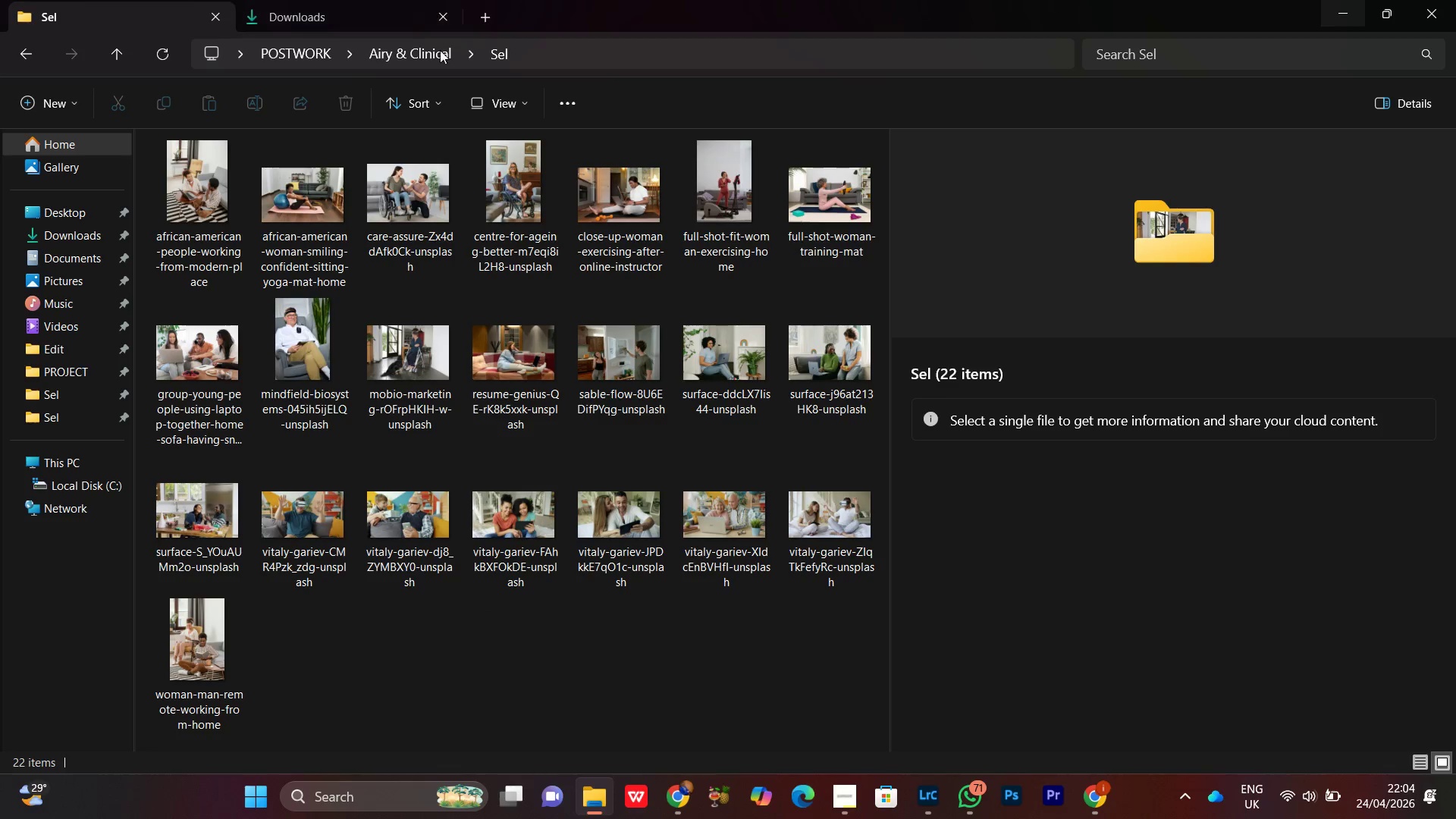 
left_click([428, 47])
 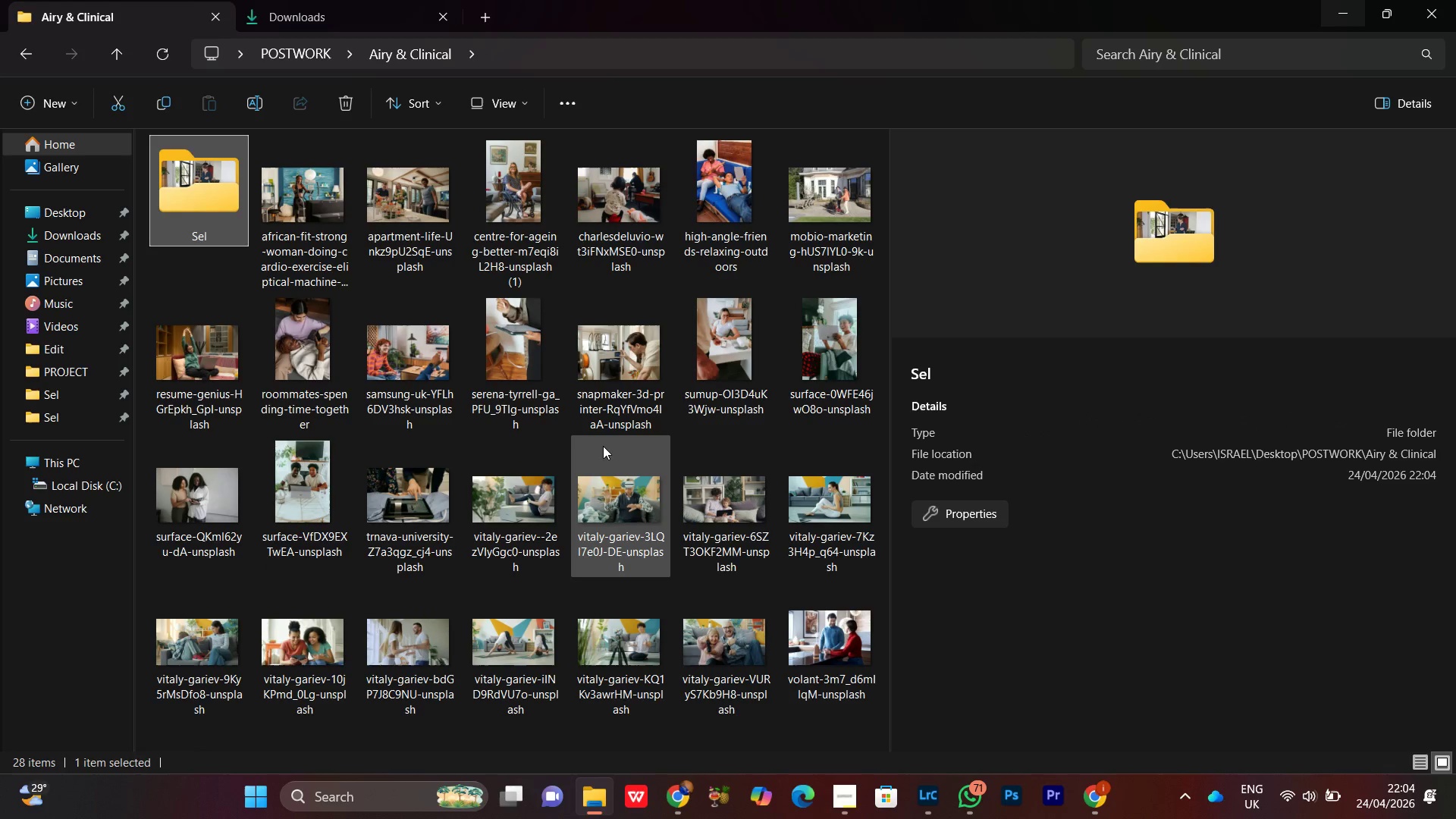 
left_click([604, 444])
 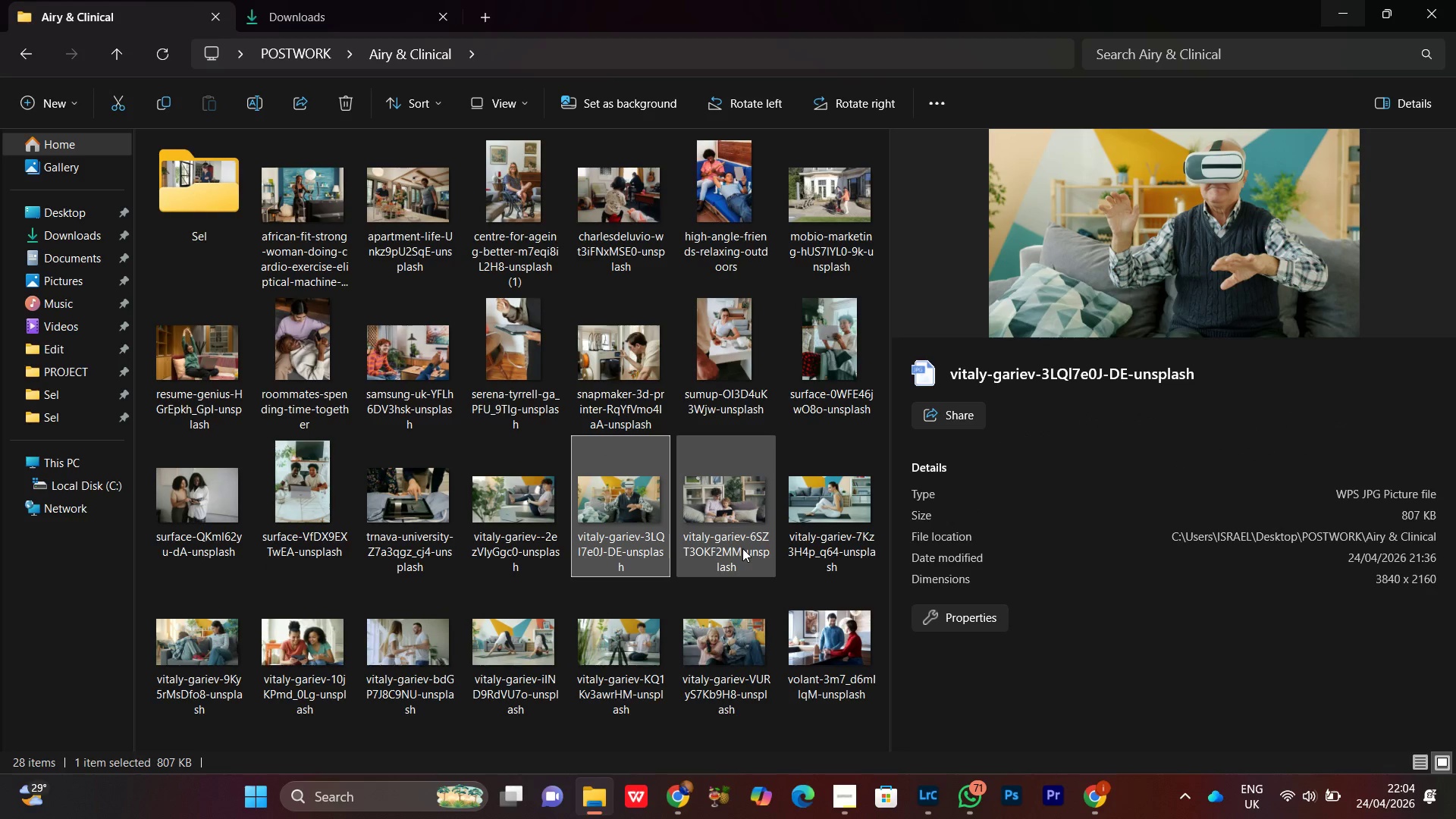 
left_click([742, 527])
 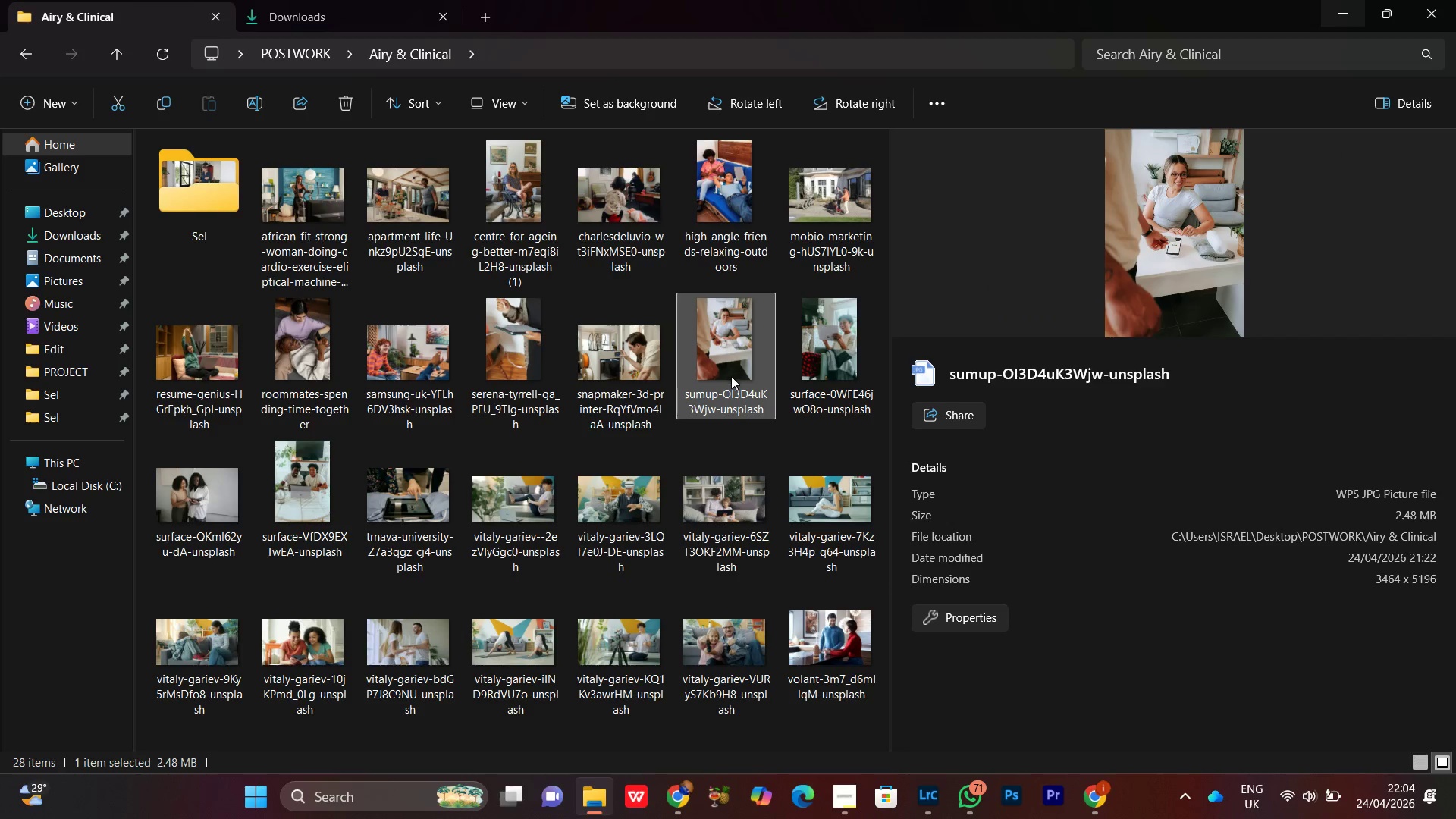 
left_click([811, 350])
 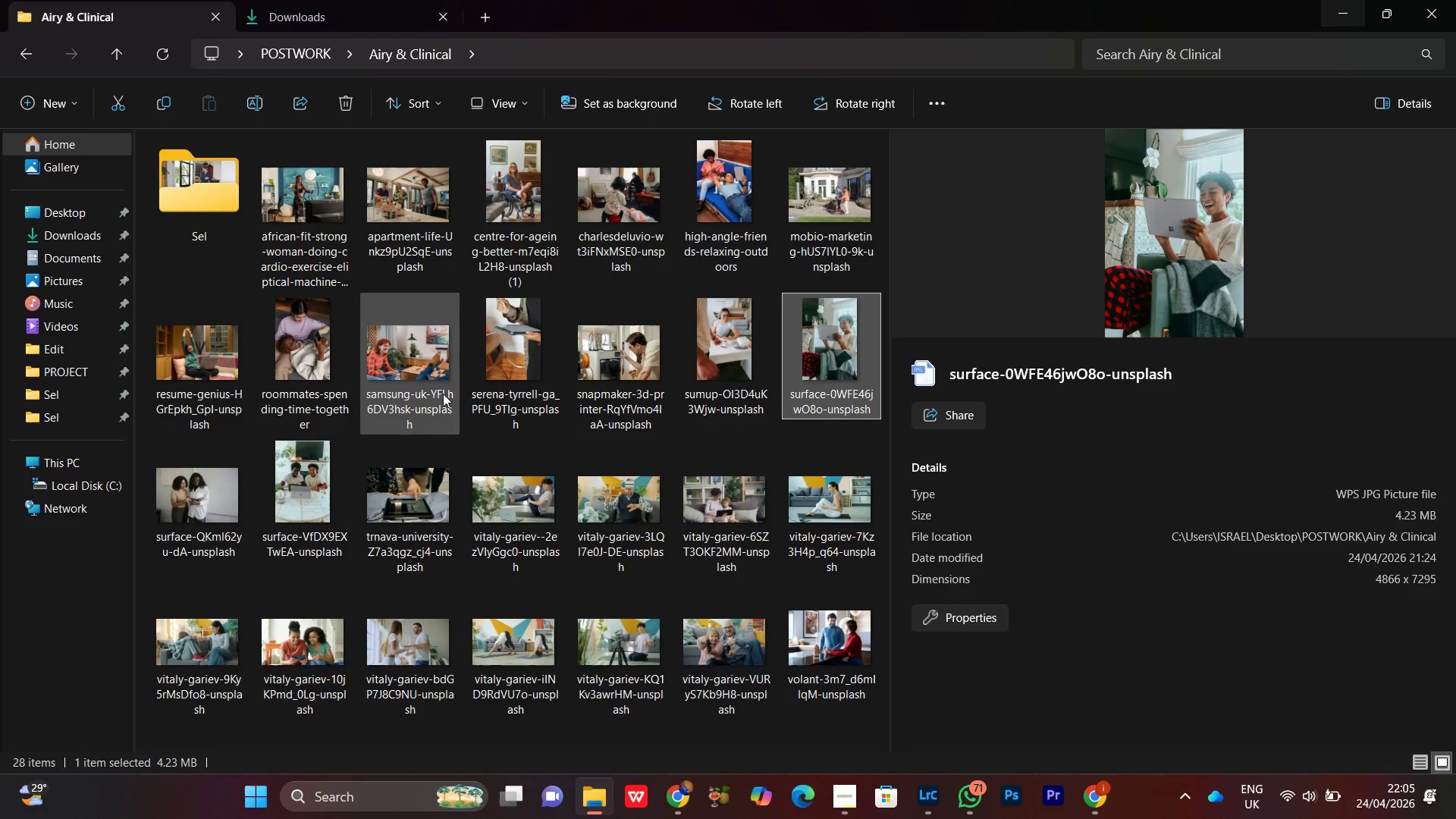 
left_click([431, 352])
 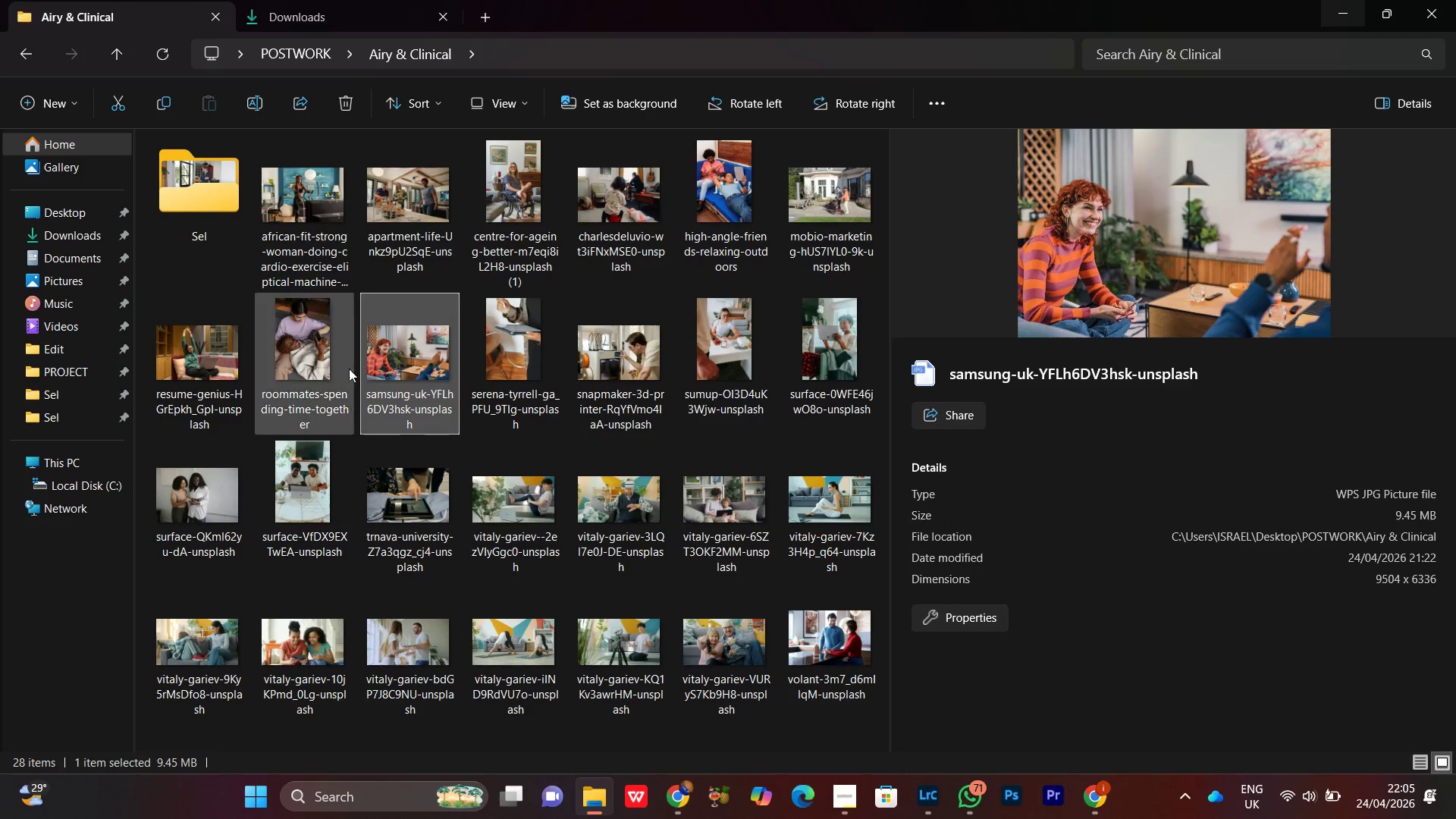 
left_click([302, 348])
 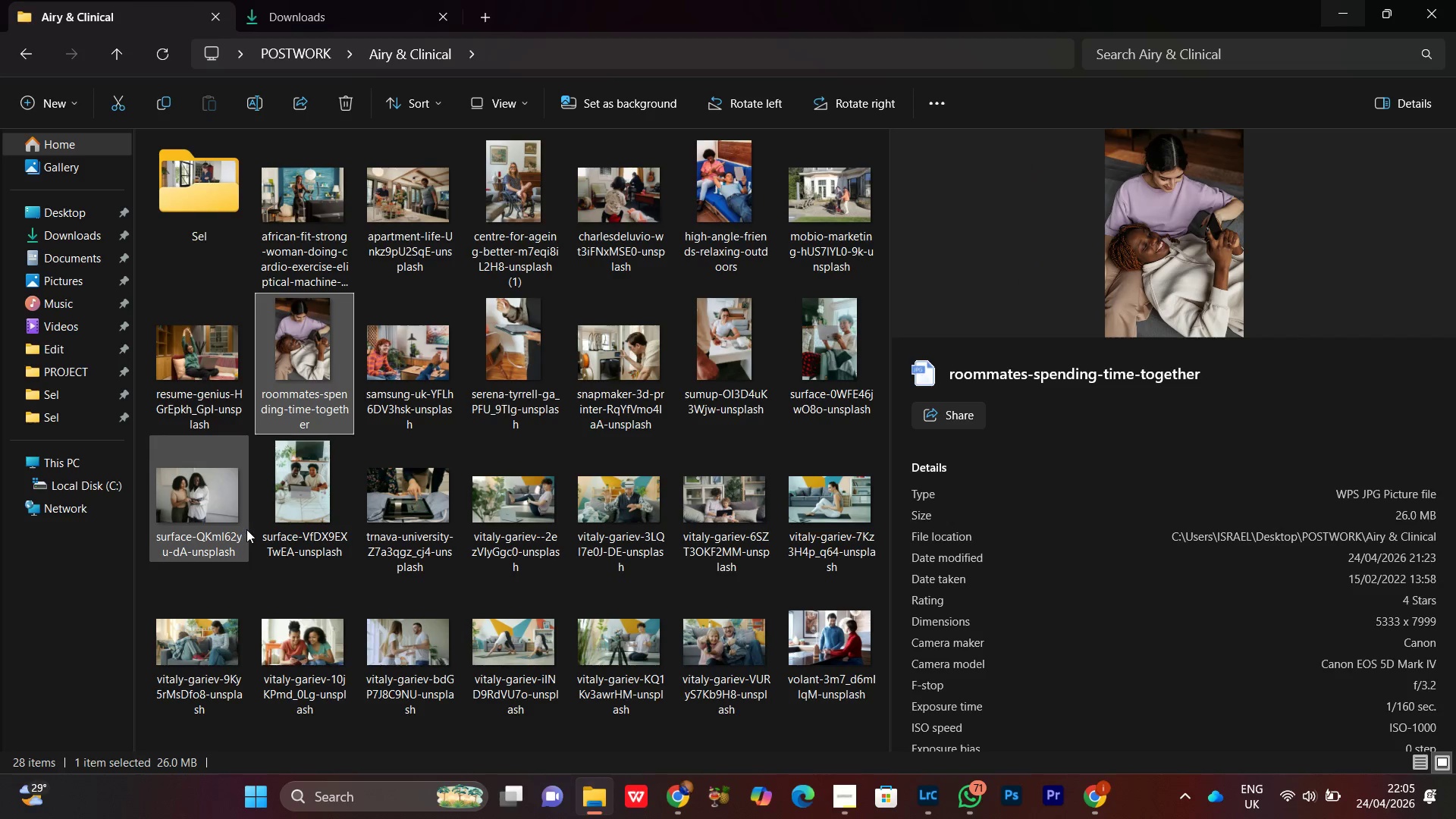 
left_click([215, 505])
 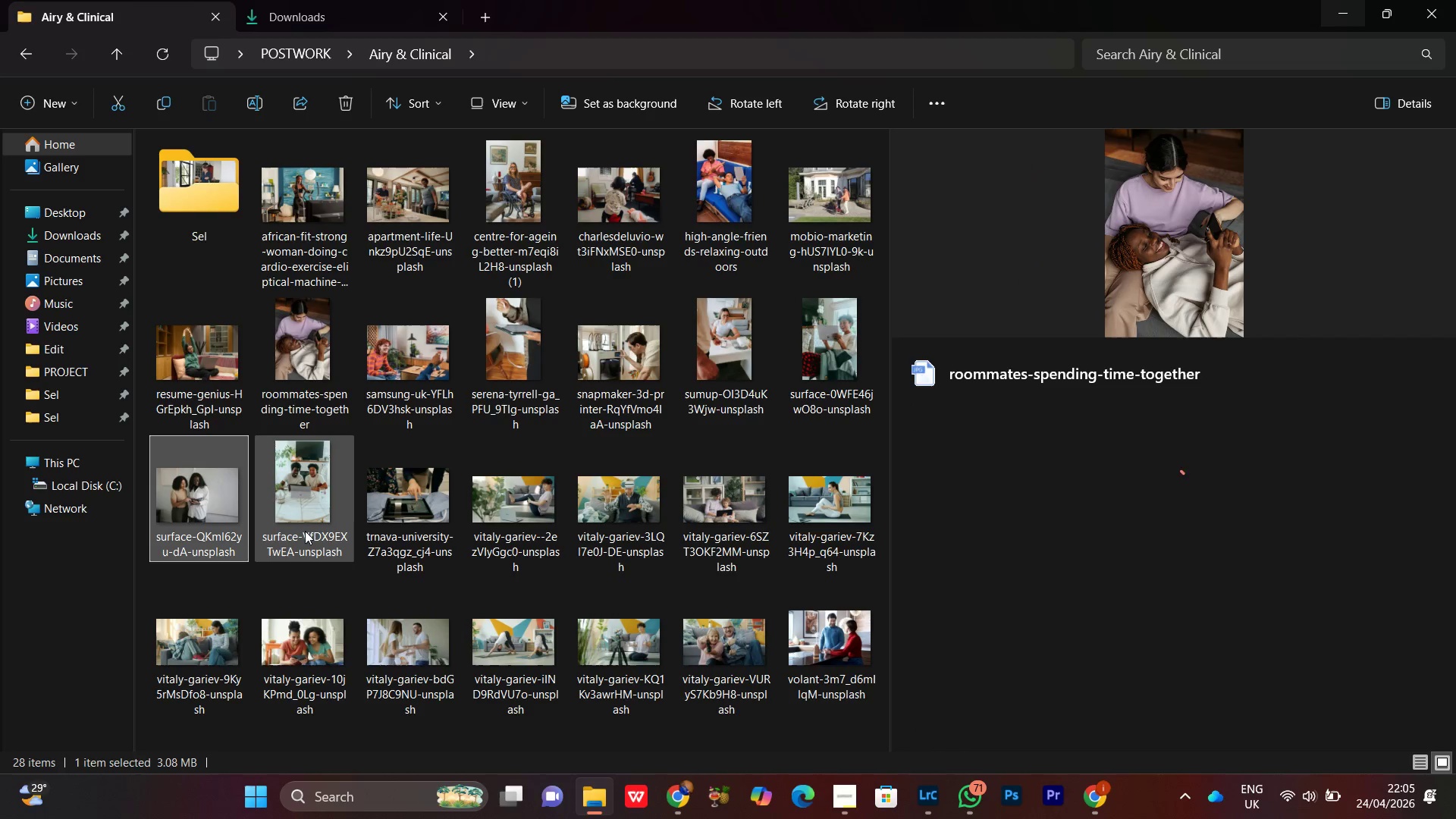 
left_click([306, 514])
 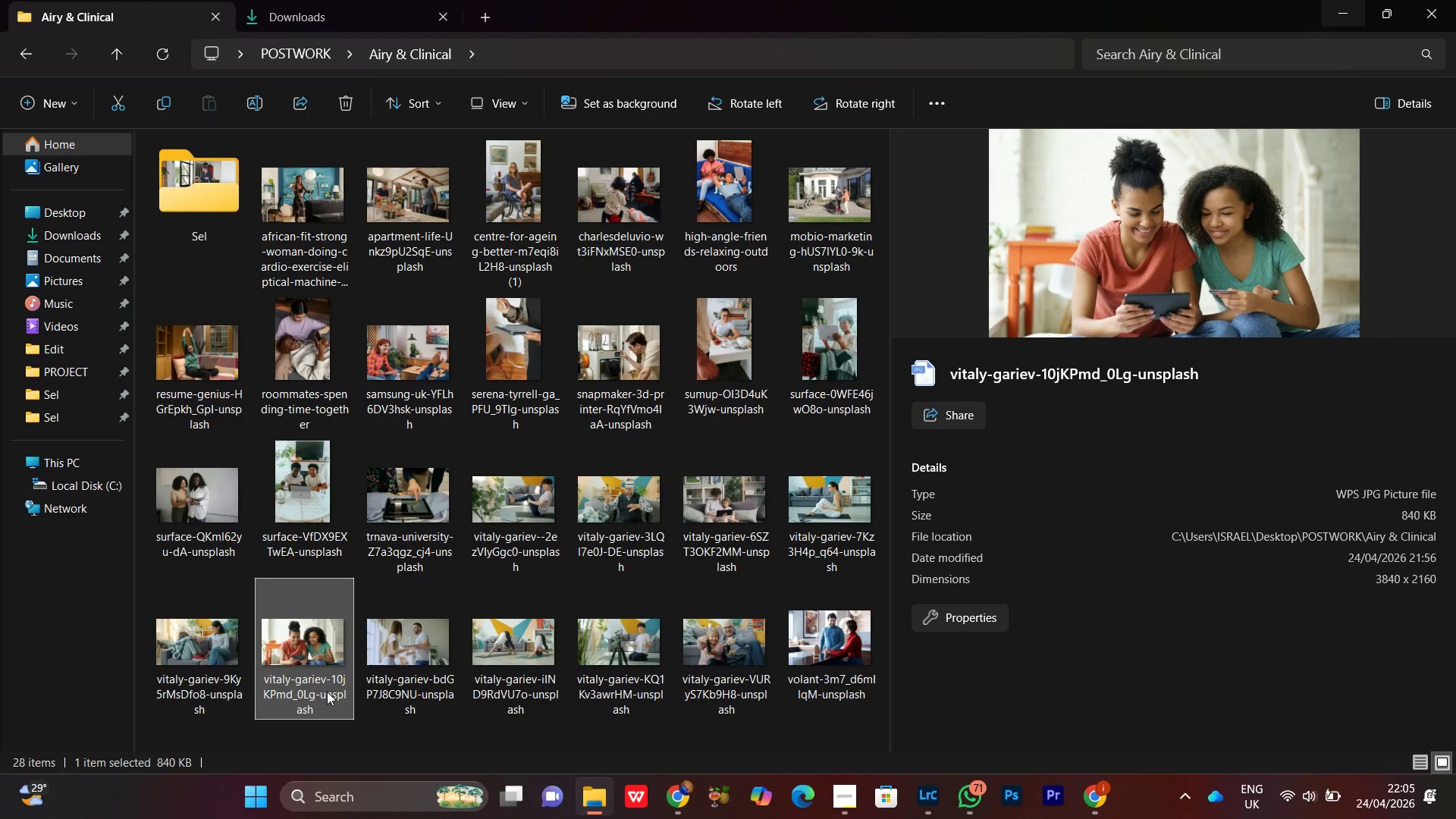 
left_click_drag(start_coordinate=[318, 701], to_coordinate=[183, 145])
 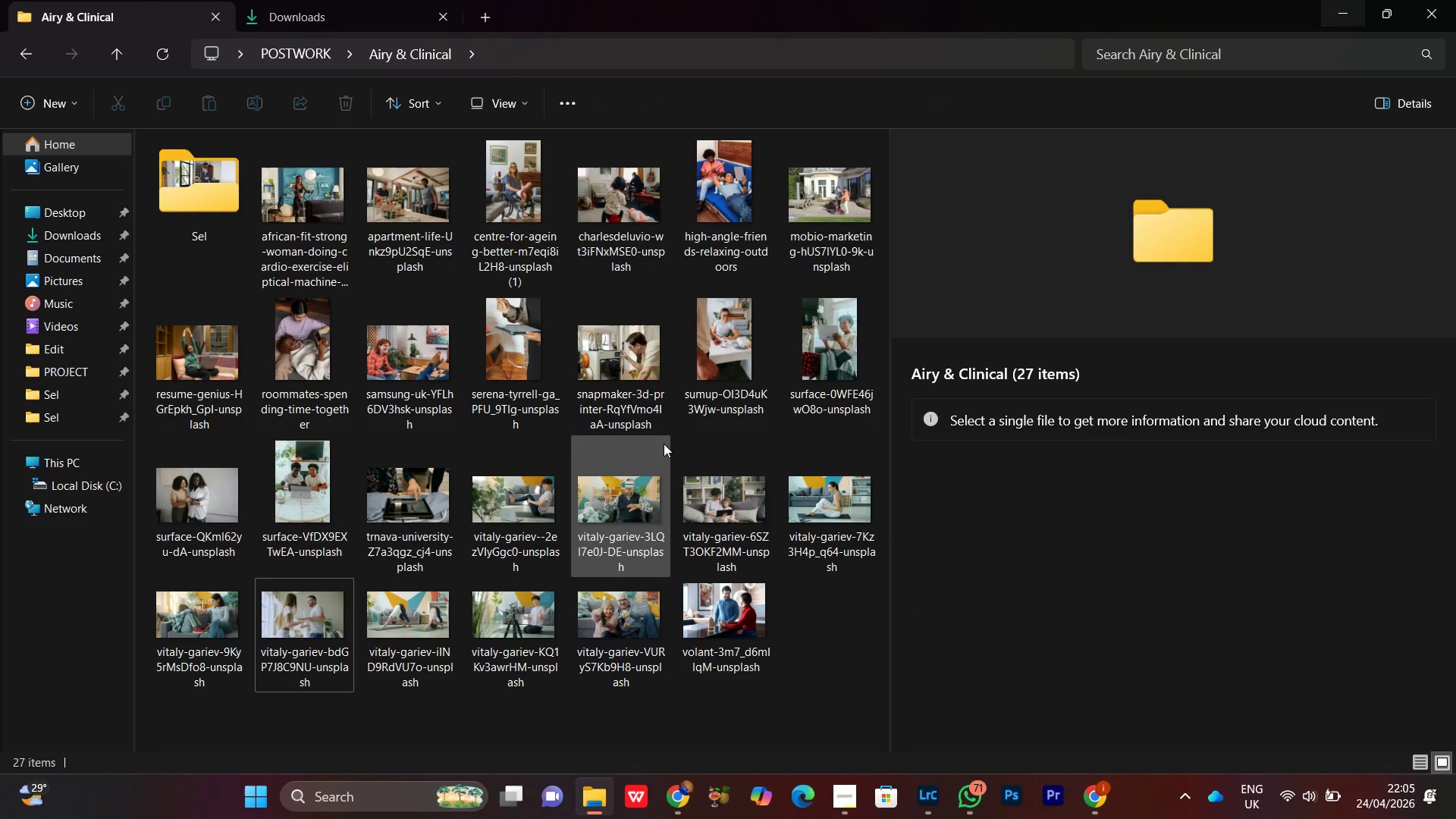 
left_click([833, 546])
 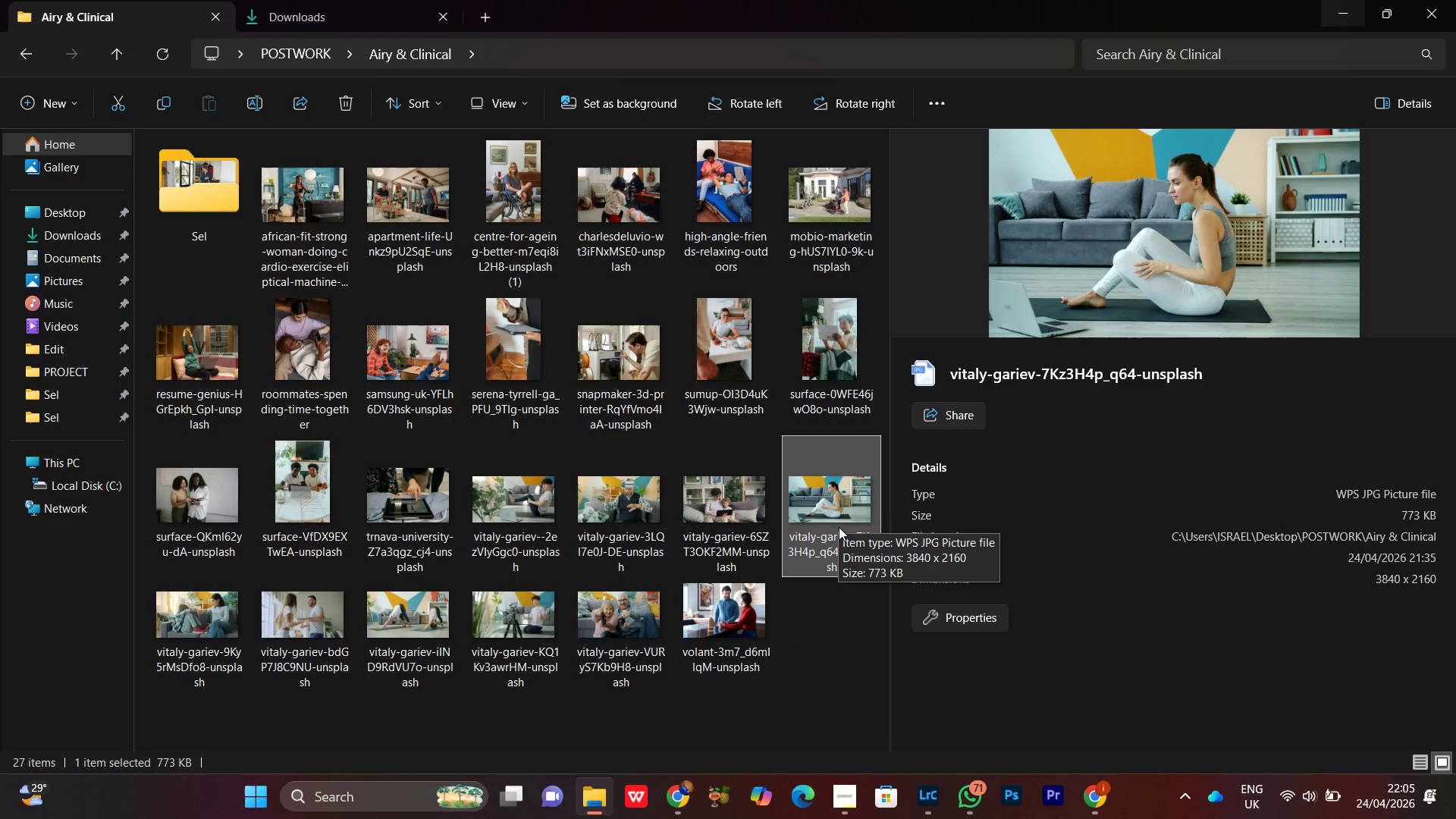 
left_click_drag(start_coordinate=[839, 512], to_coordinate=[193, 193])
 